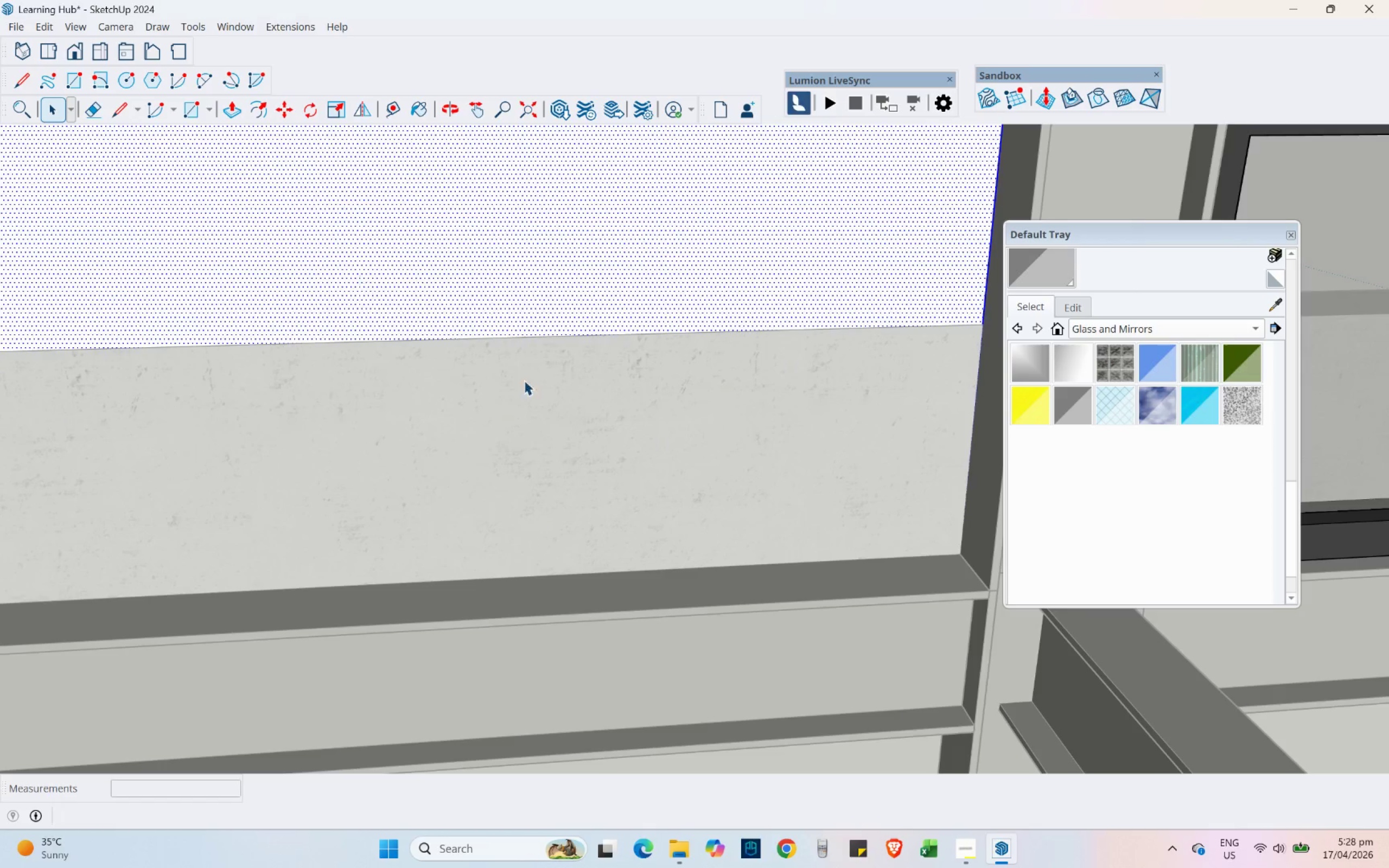 
right_click([559, 271])
 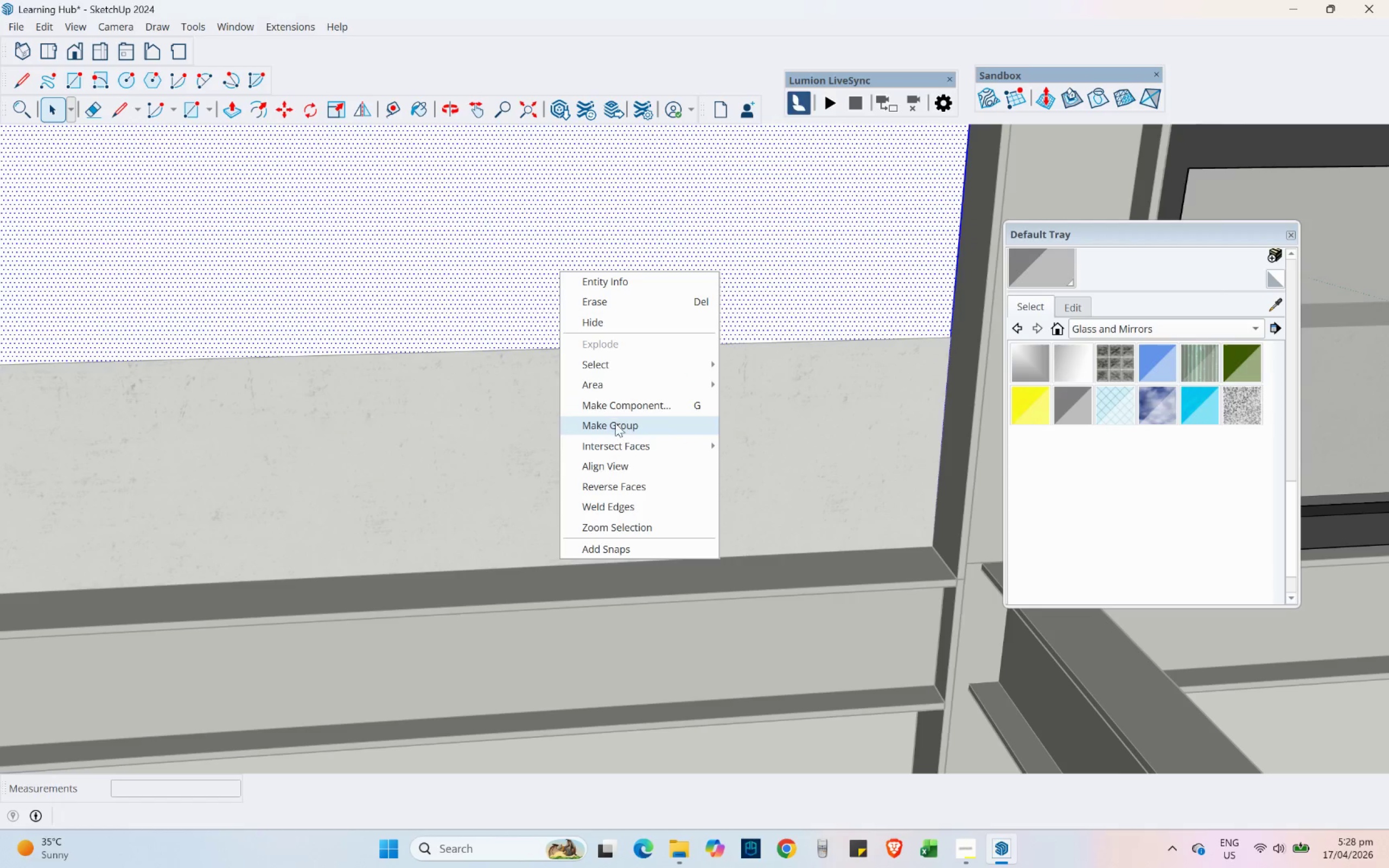 
scroll: coordinate [633, 464], scroll_direction: down, amount: 1.0
 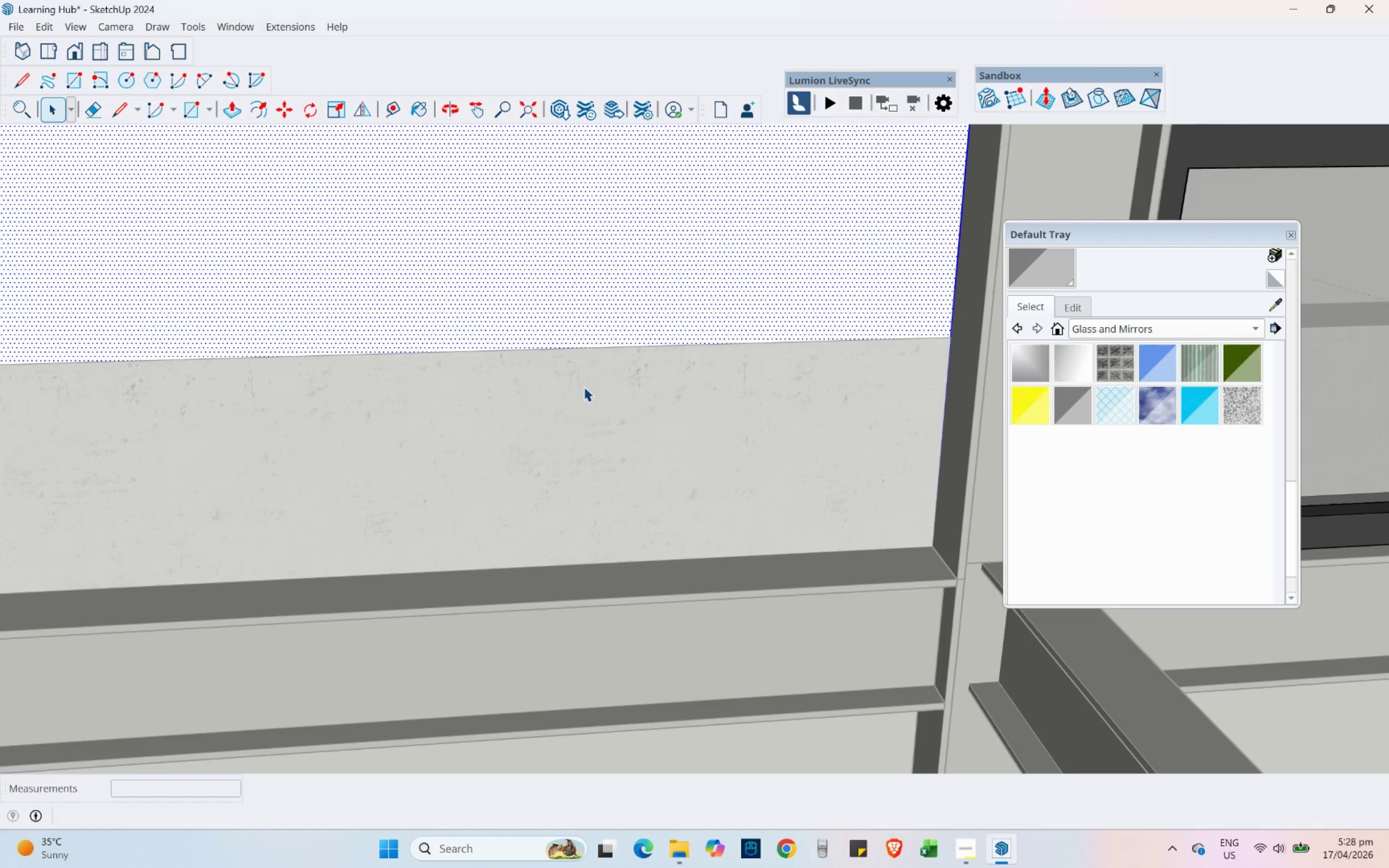 
left_click([615, 423])
 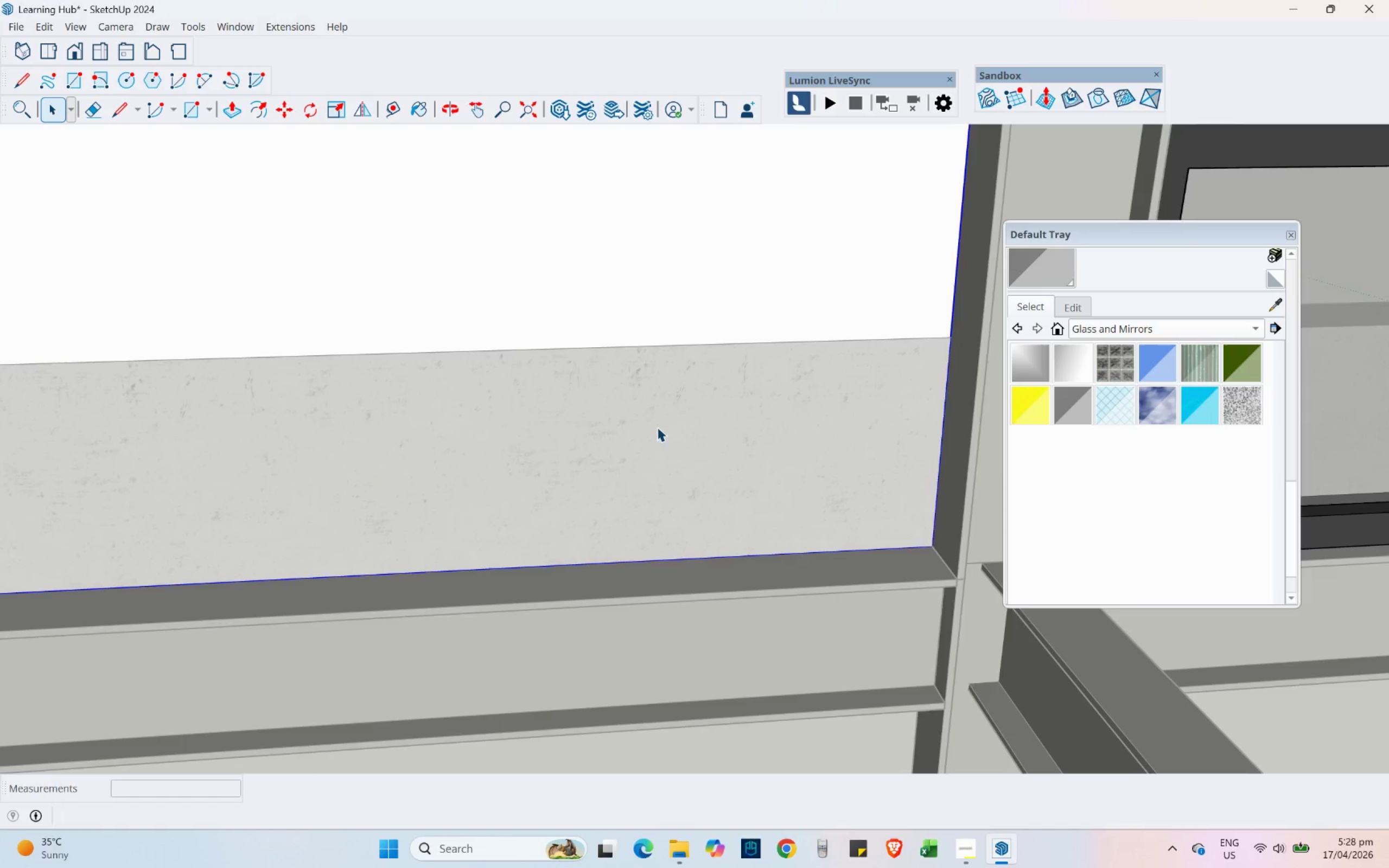 
scroll: coordinate [712, 442], scroll_direction: down, amount: 3.0
 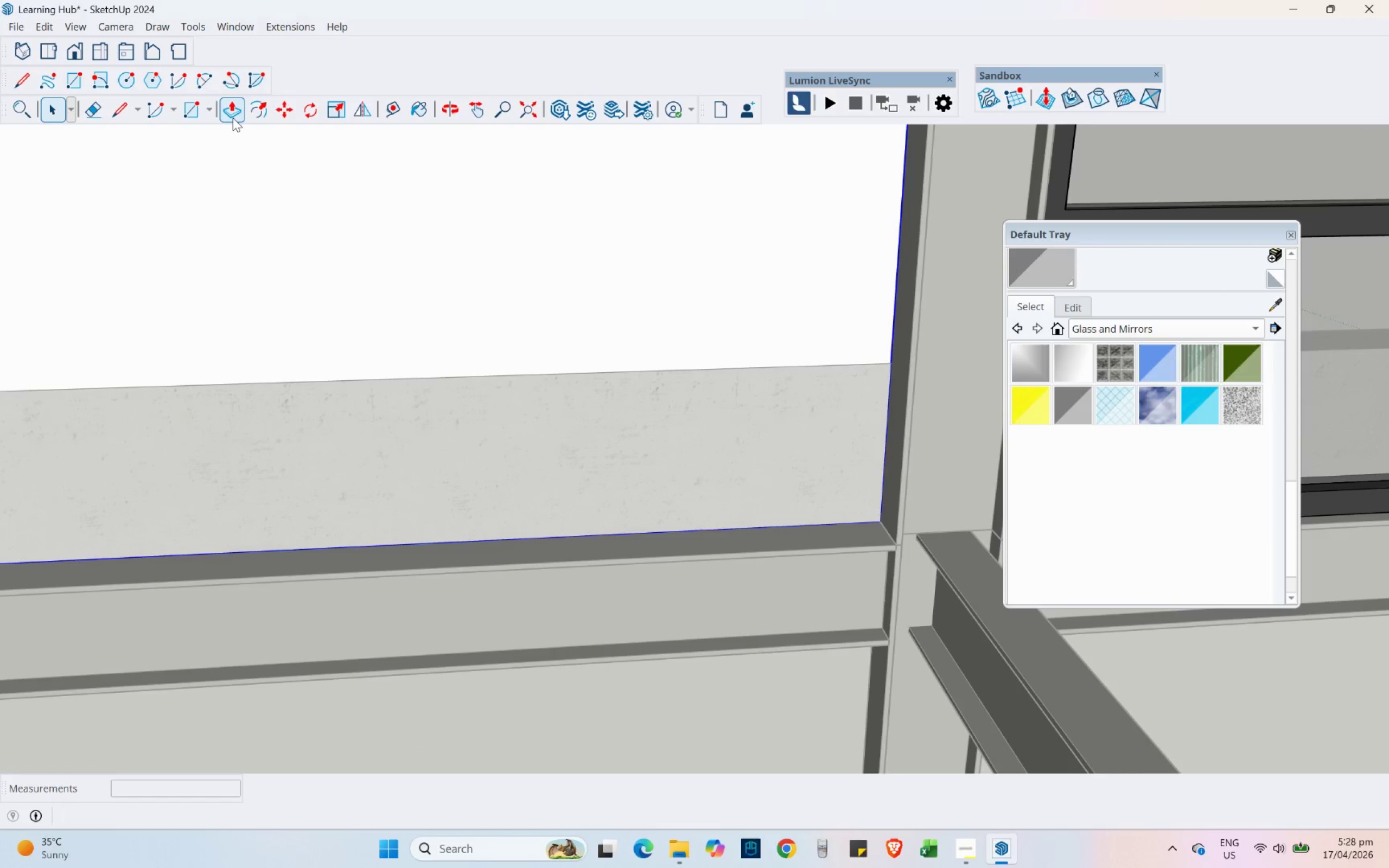 
left_click([259, 111])
 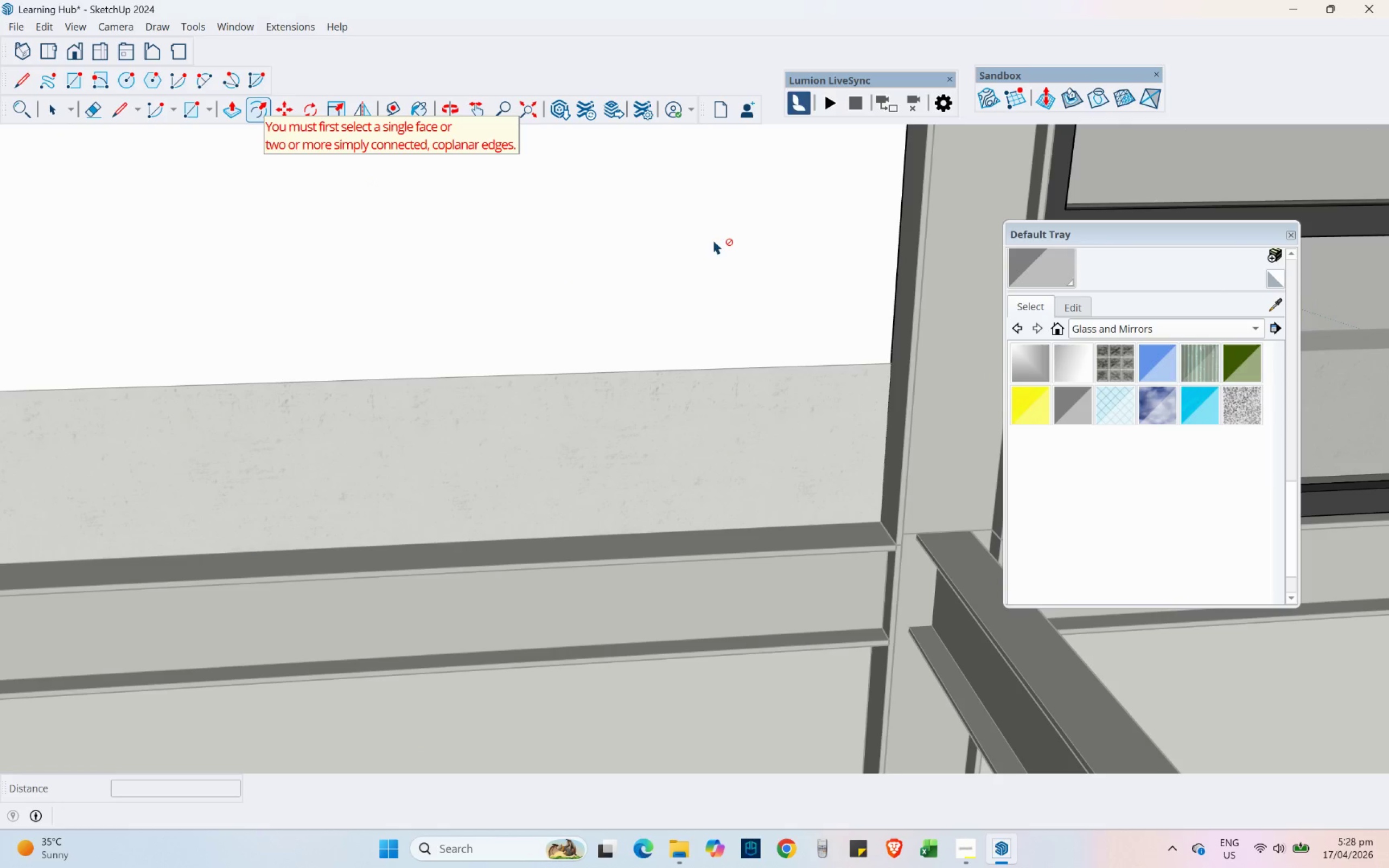 
scroll: coordinate [777, 461], scroll_direction: down, amount: 4.0
 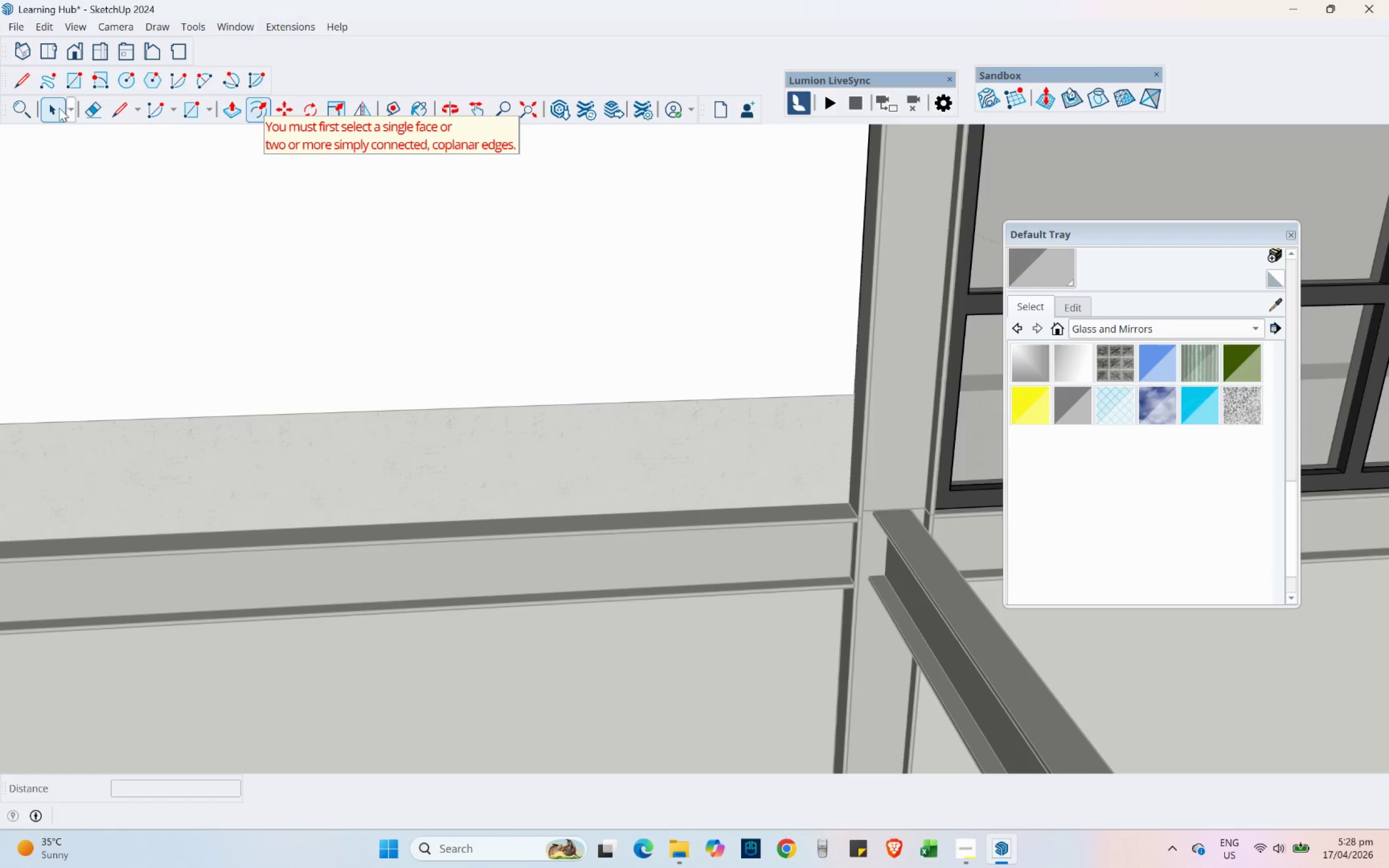 
double_click([276, 241])
 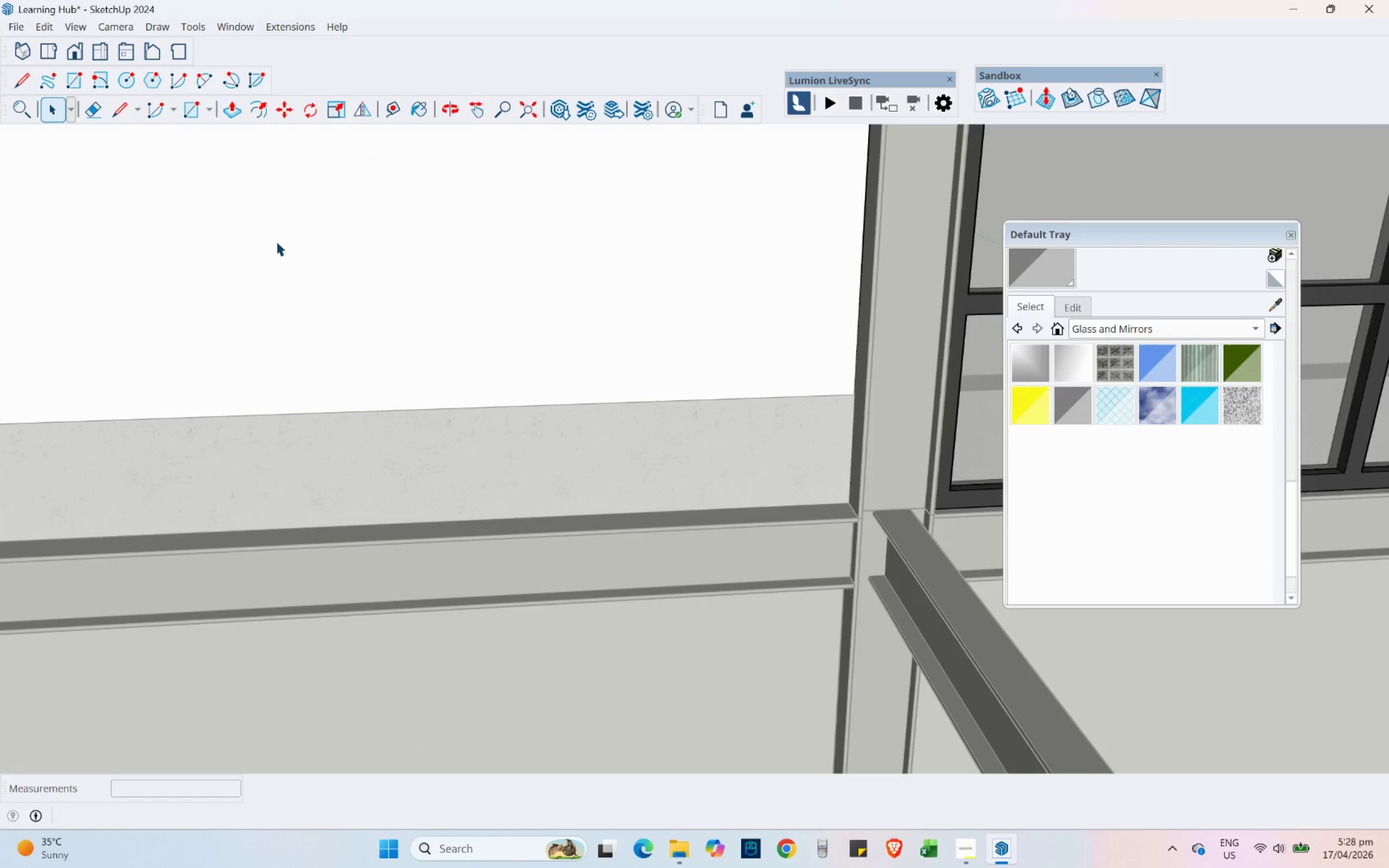 
triple_click([276, 241])
 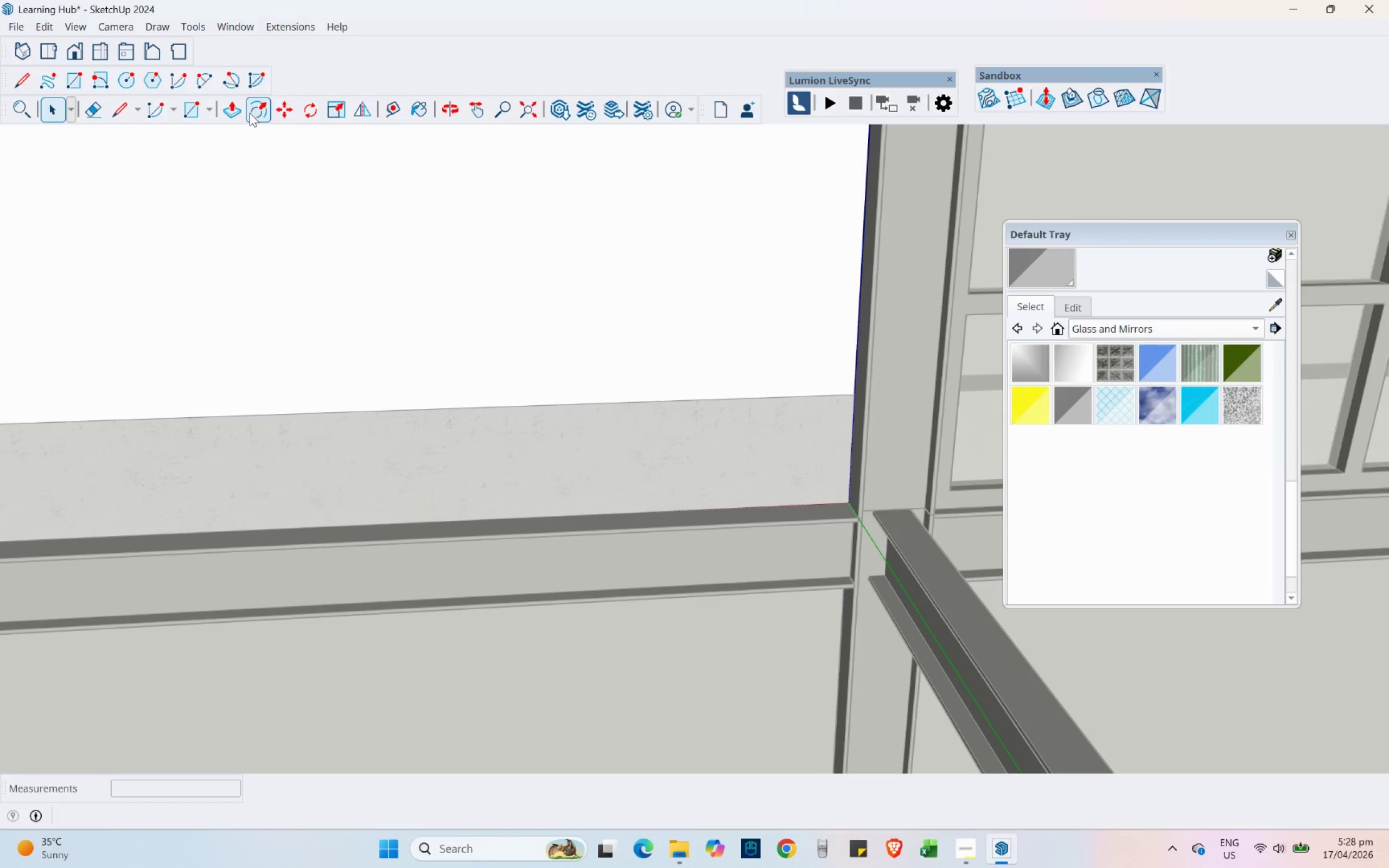 
left_click([253, 109])
 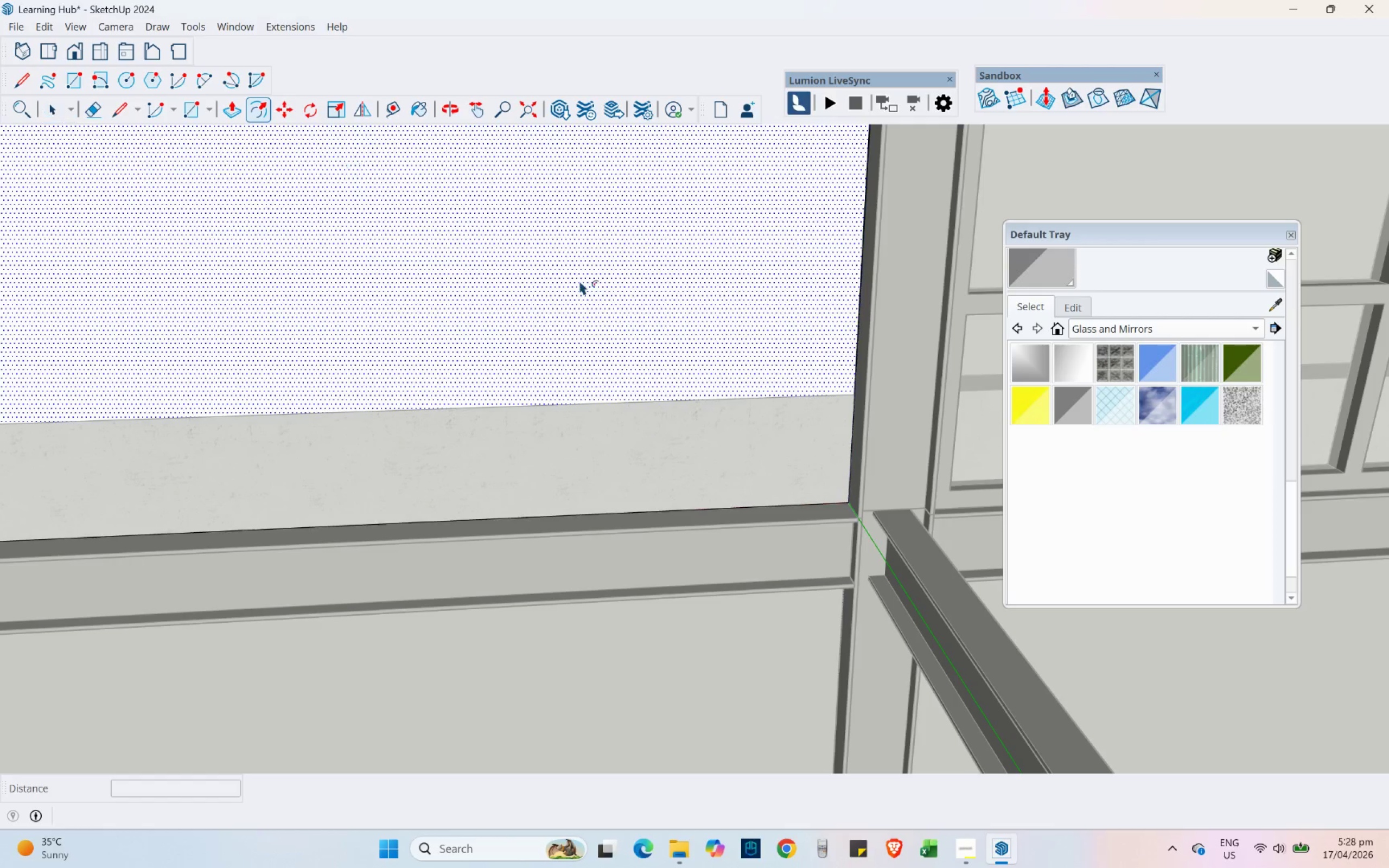 
left_click_drag(start_coordinate=[579, 280], to_coordinate=[571, 285])
 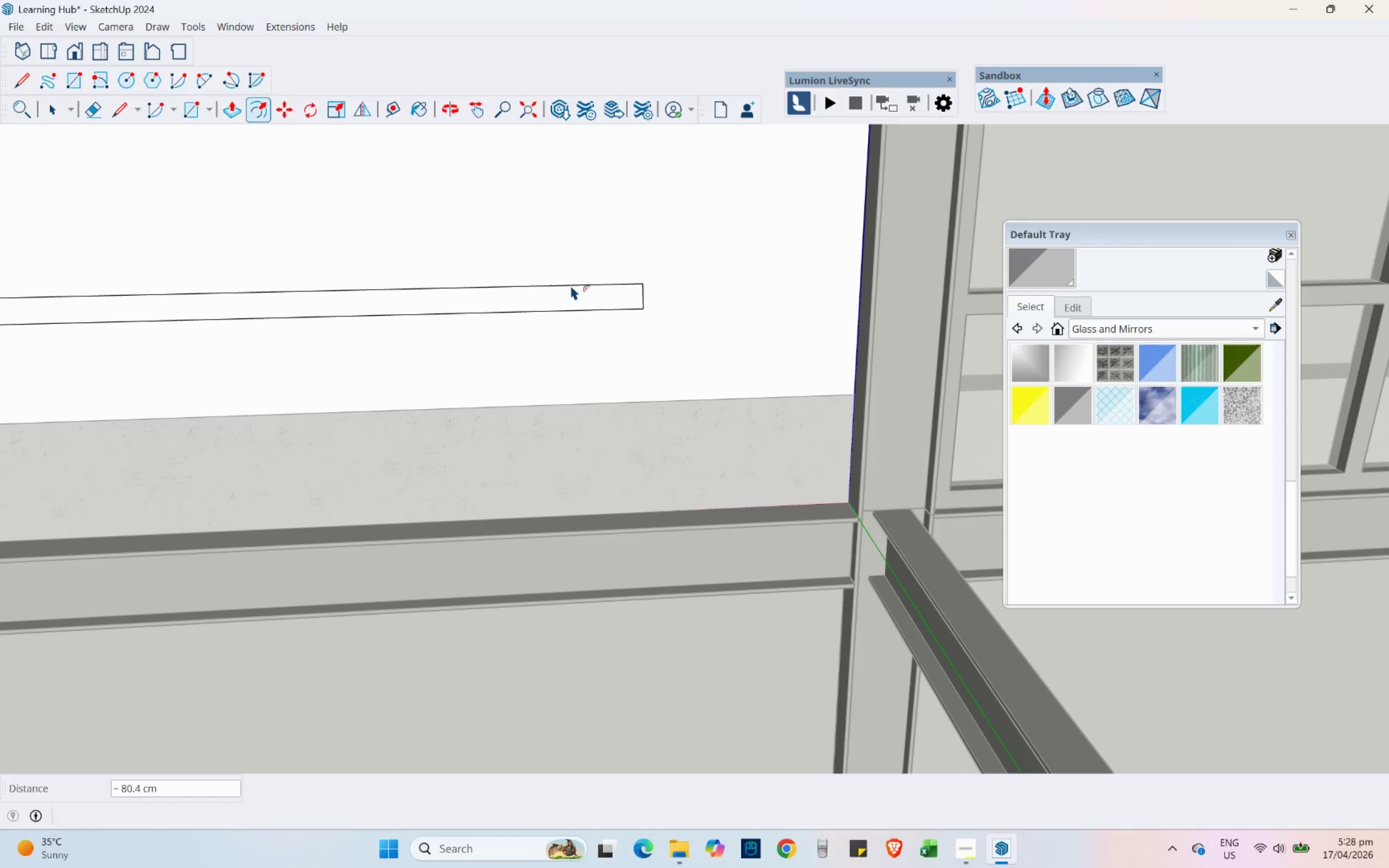 
key(Numpad7)
 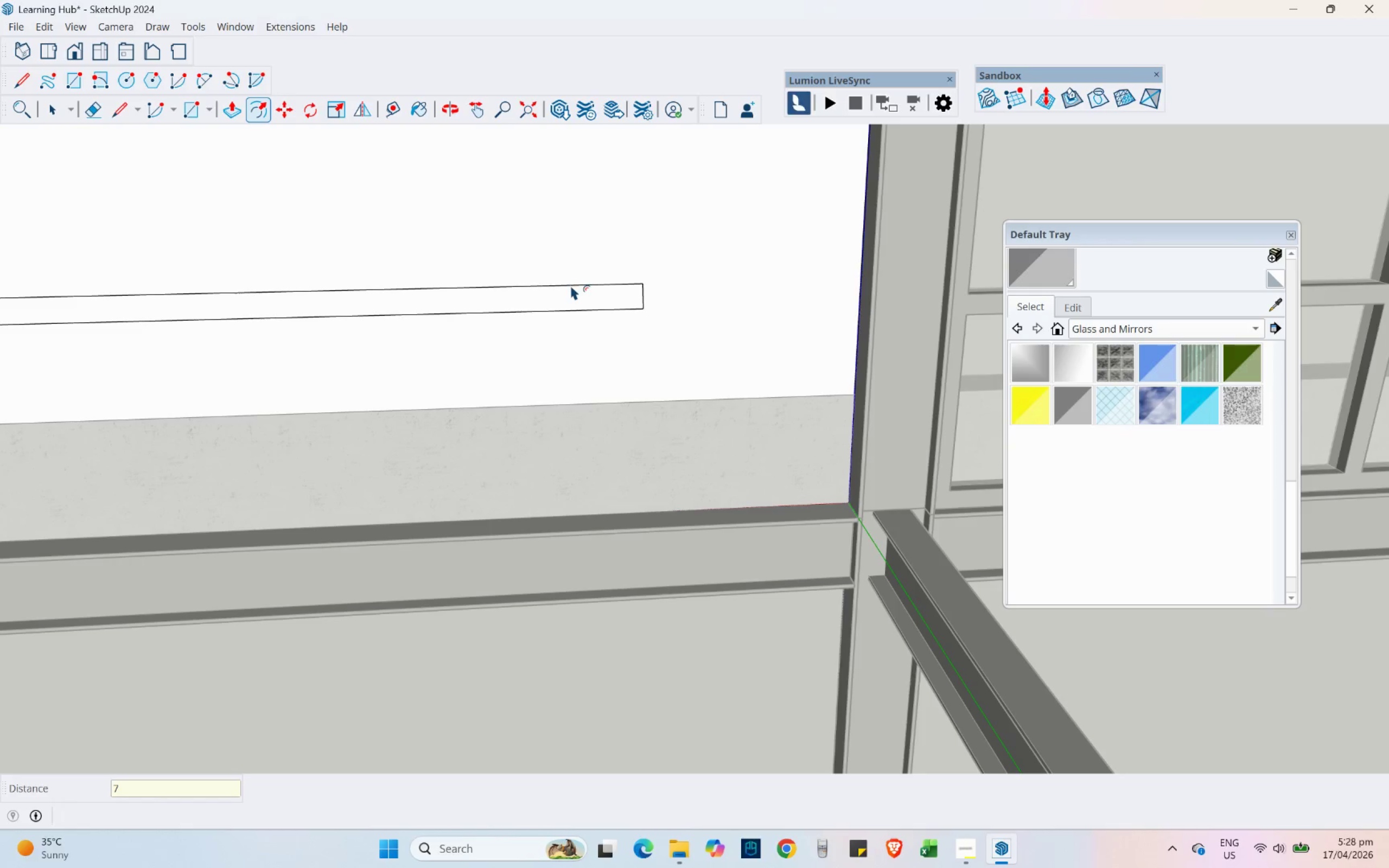 
key(NumpadDecimal)
 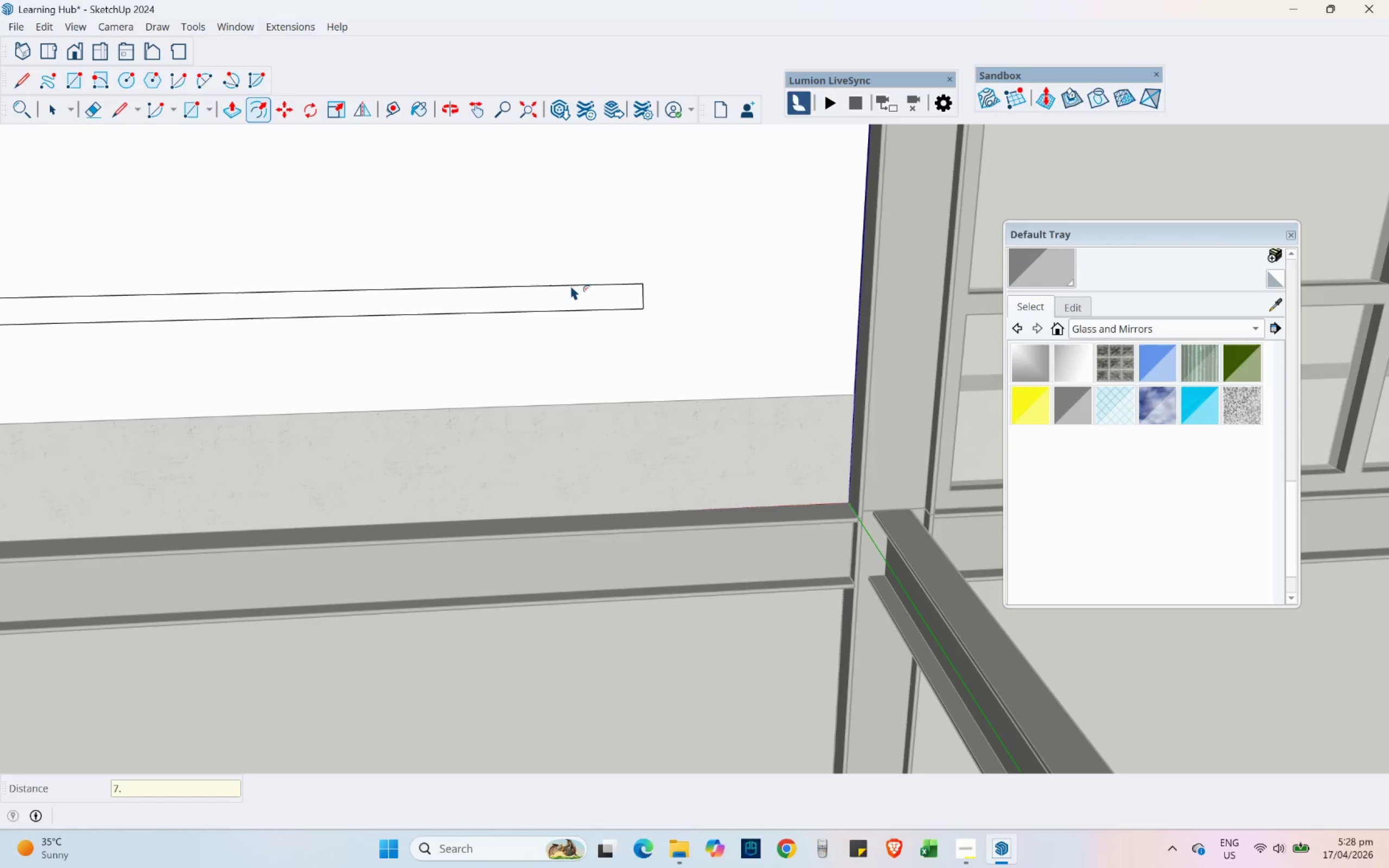 
key(Numpad5)
 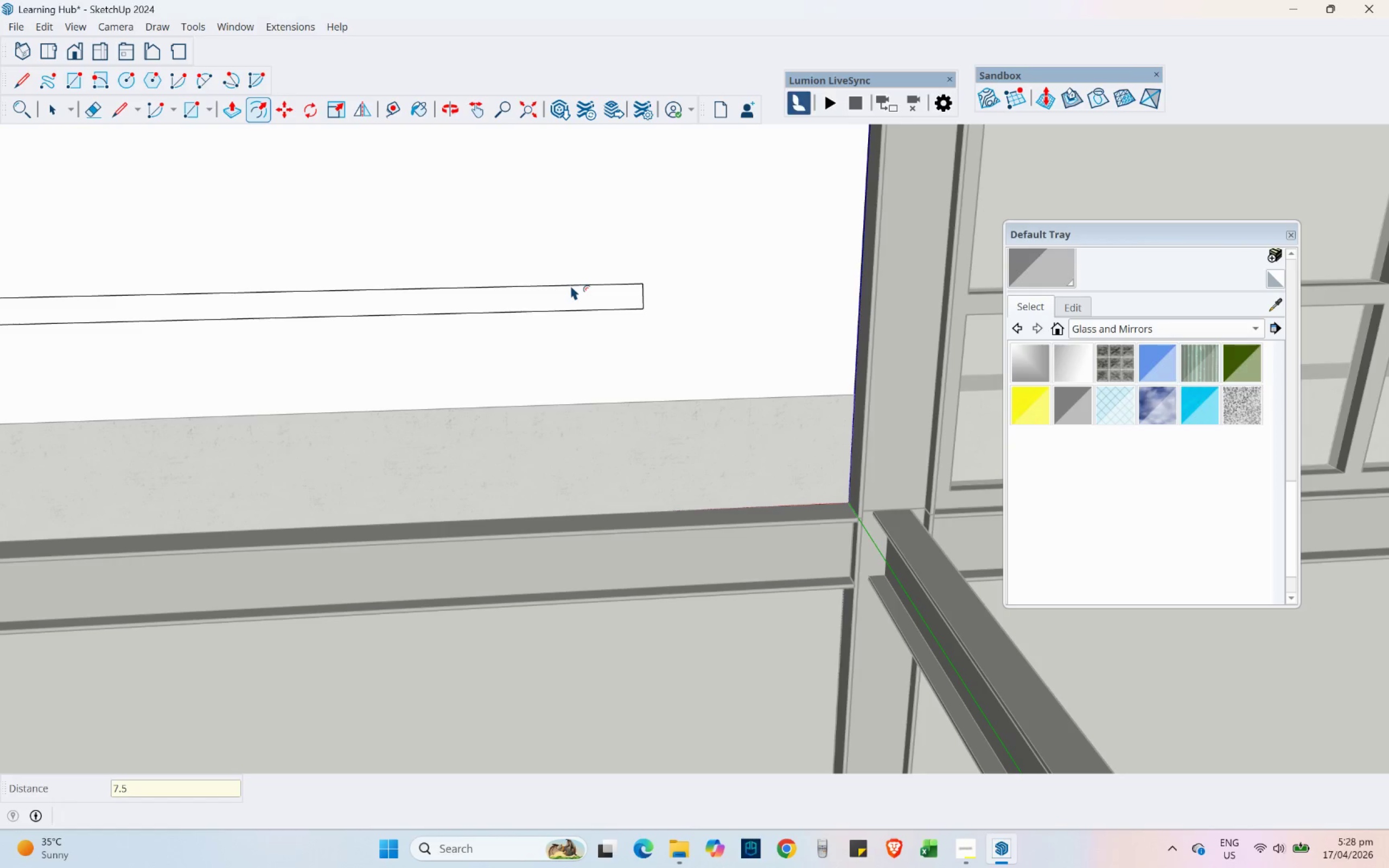 
key(NumpadEnter)
 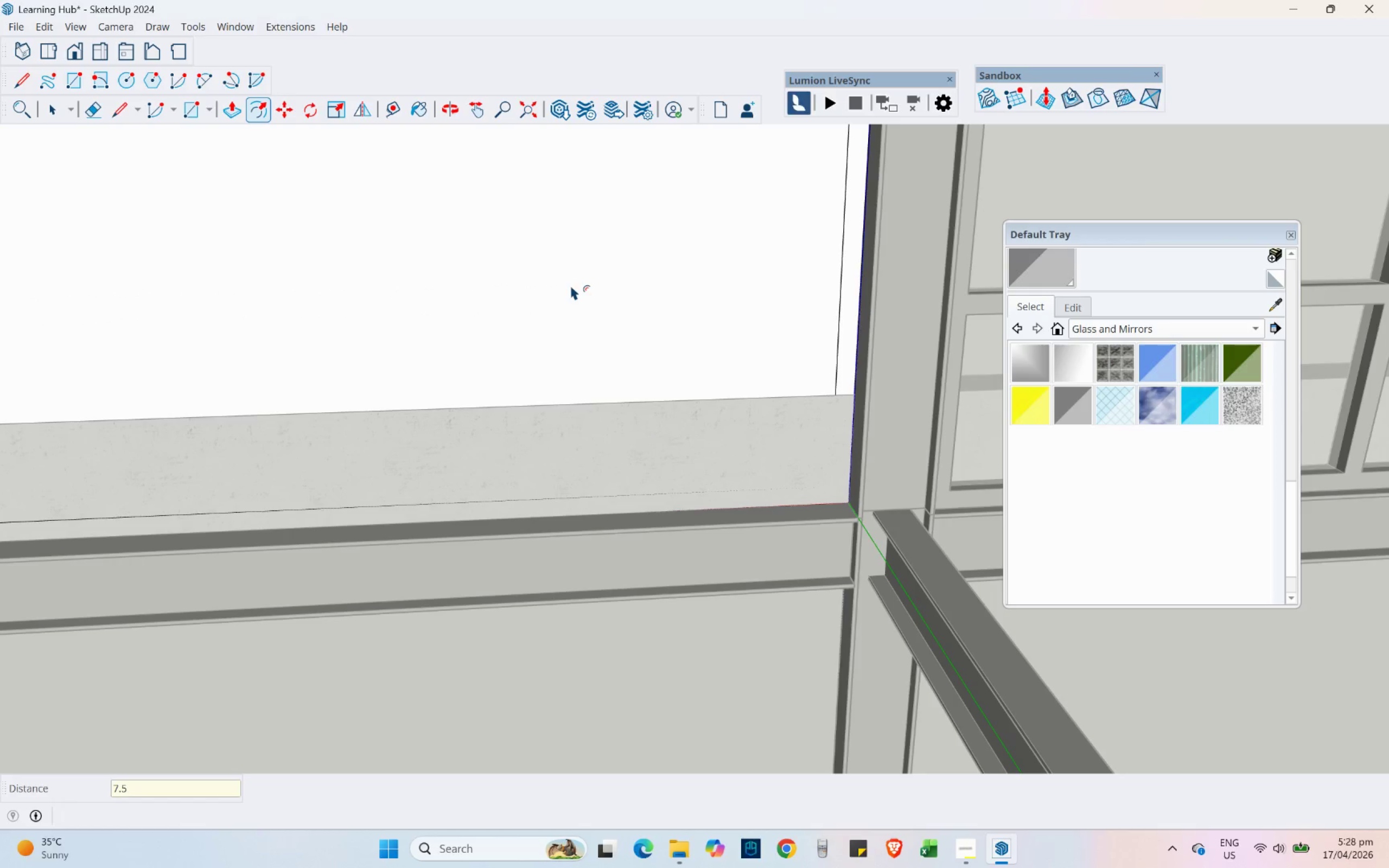 
scroll: coordinate [717, 462], scroll_direction: down, amount: 5.0
 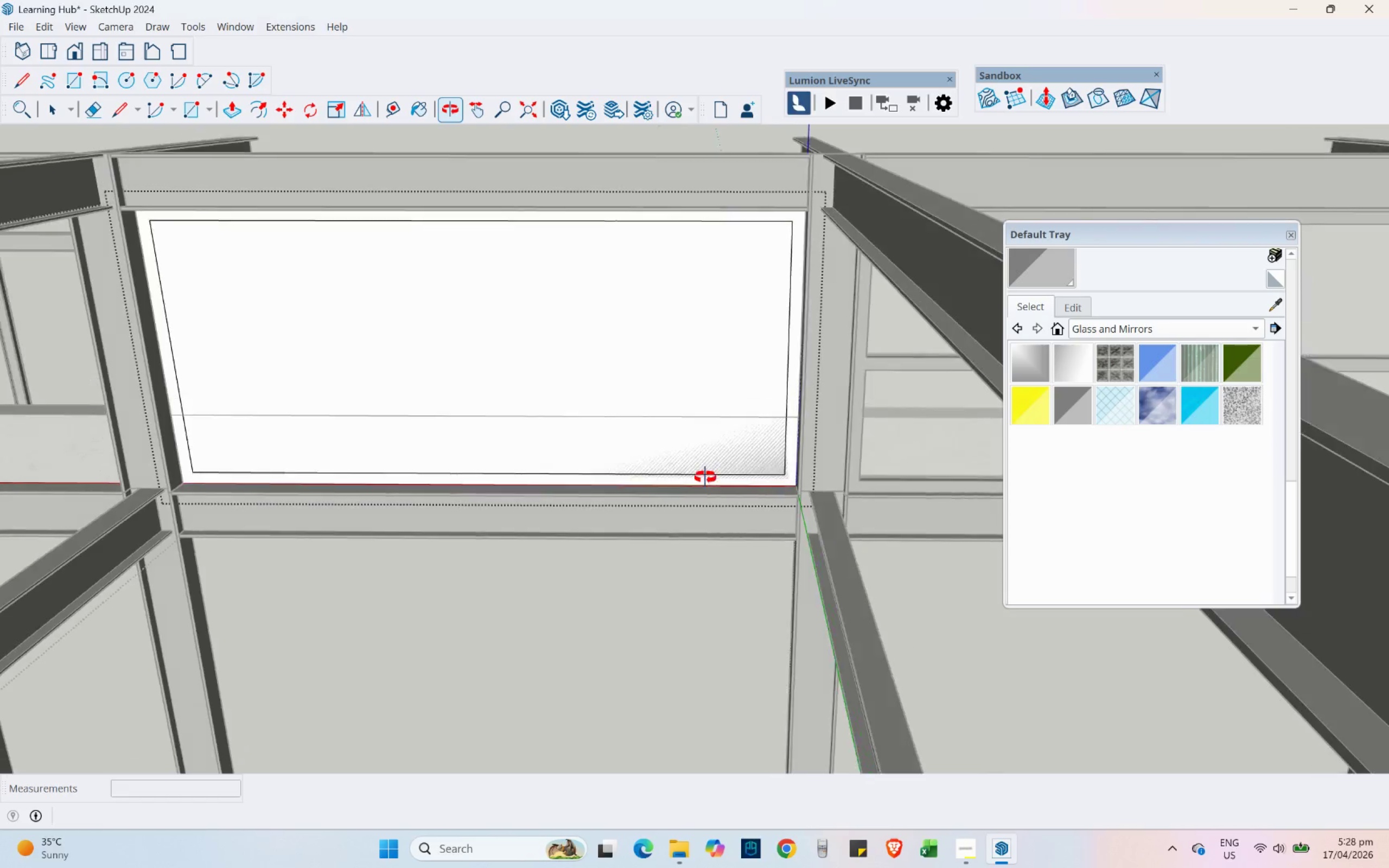 
hold_key(key=ShiftLeft, duration=0.41)
 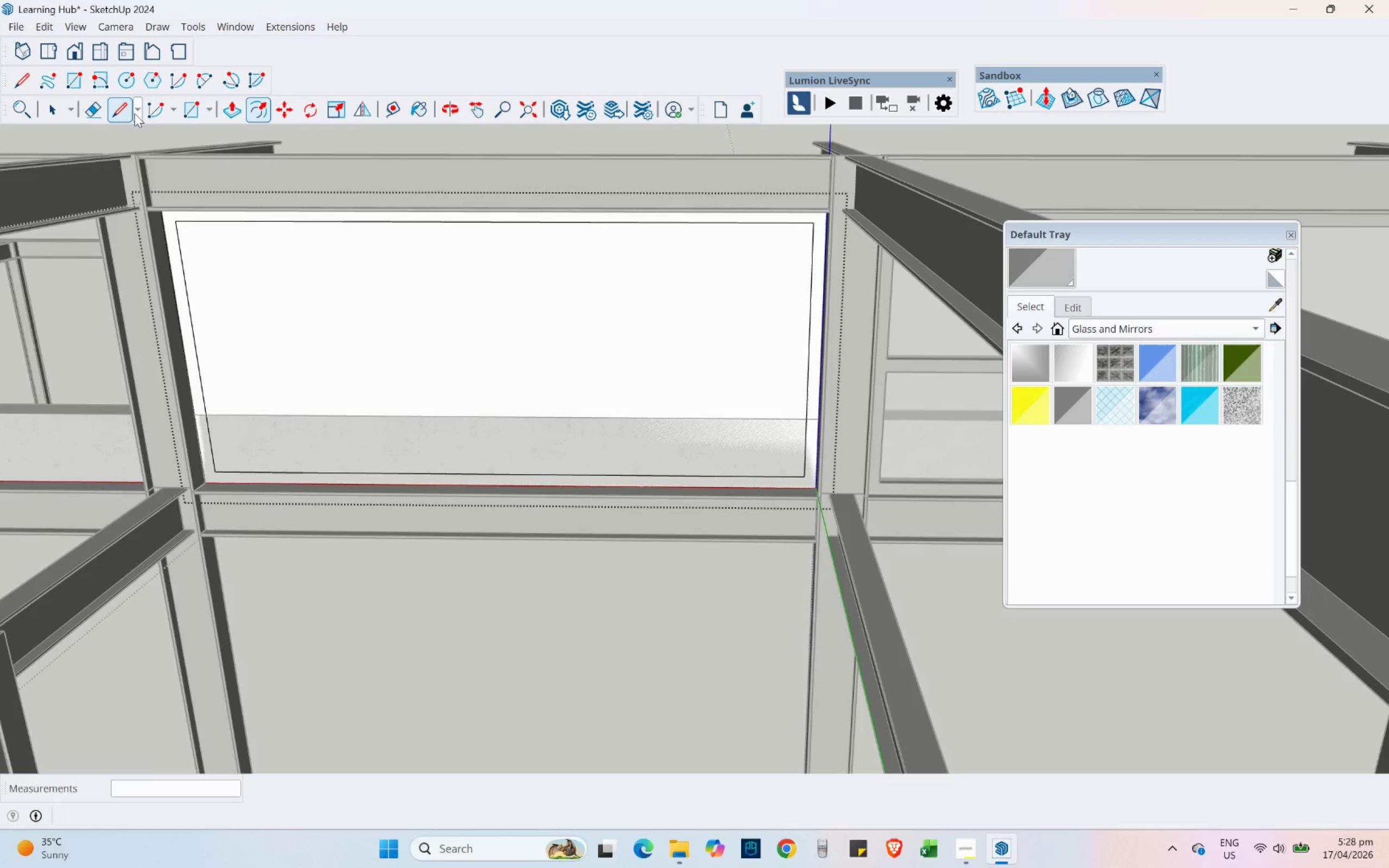 
left_click([123, 111])
 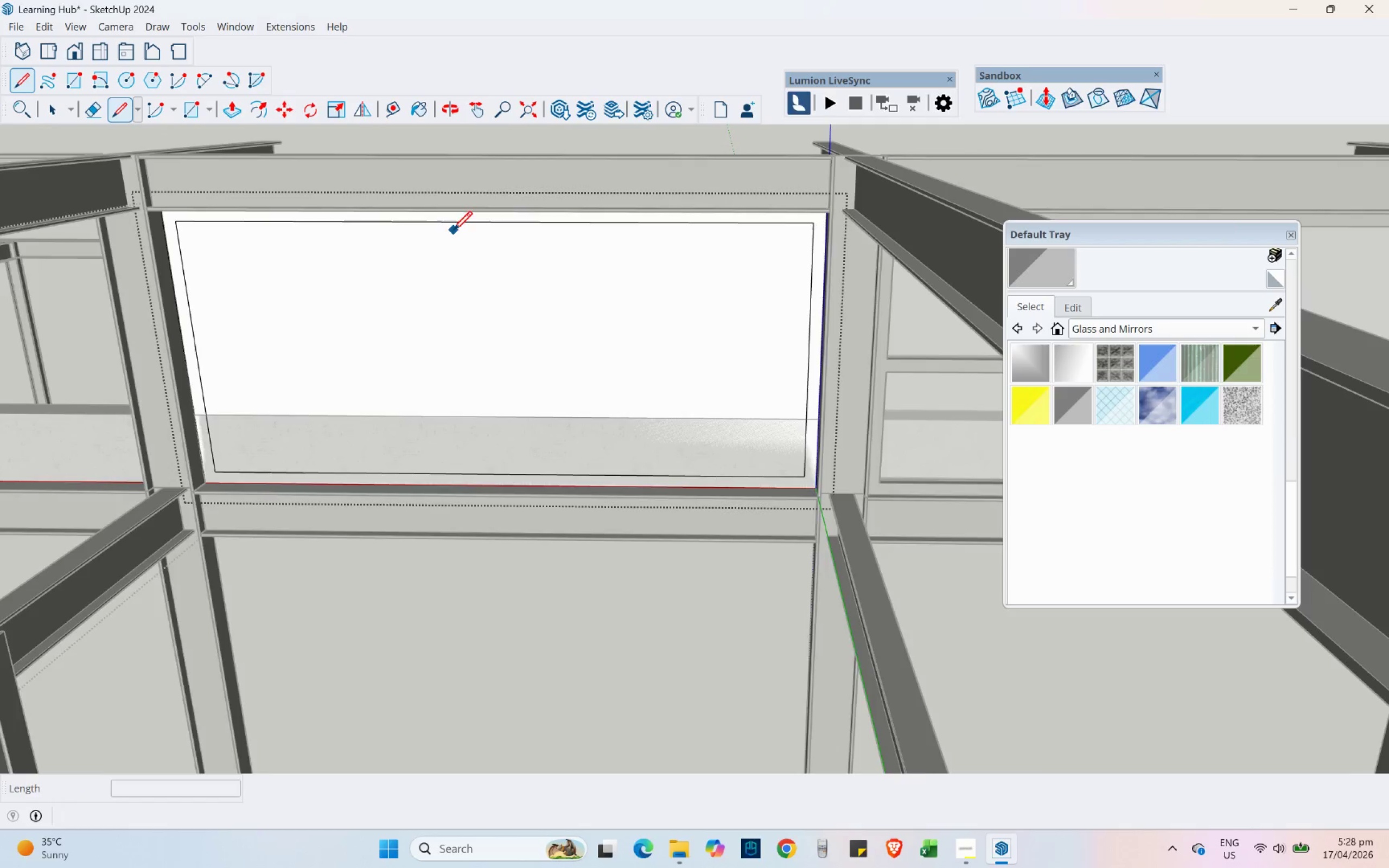 
scroll: coordinate [453, 234], scroll_direction: up, amount: 2.0
 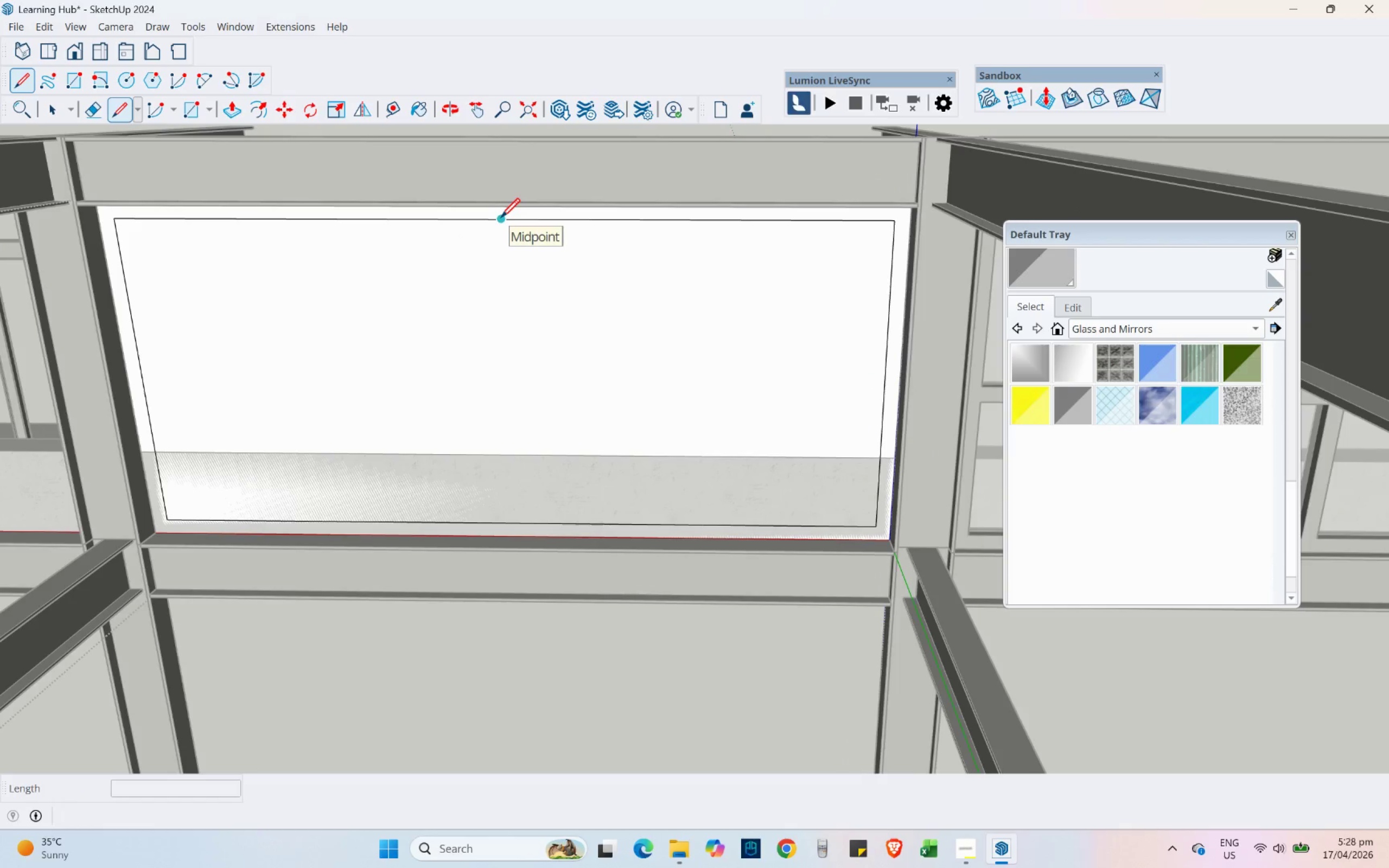 
left_click([501, 217])
 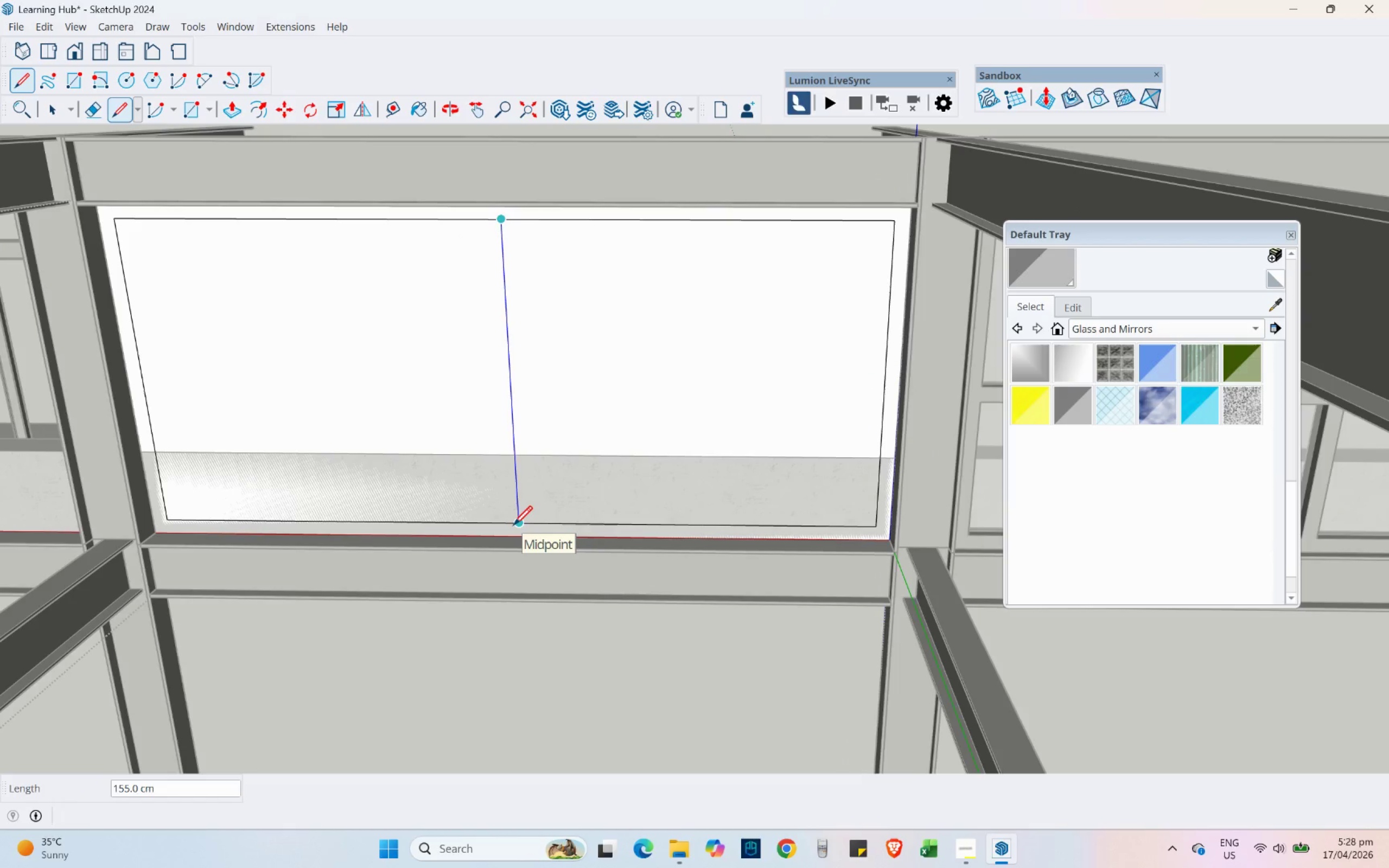 
left_click([513, 525])
 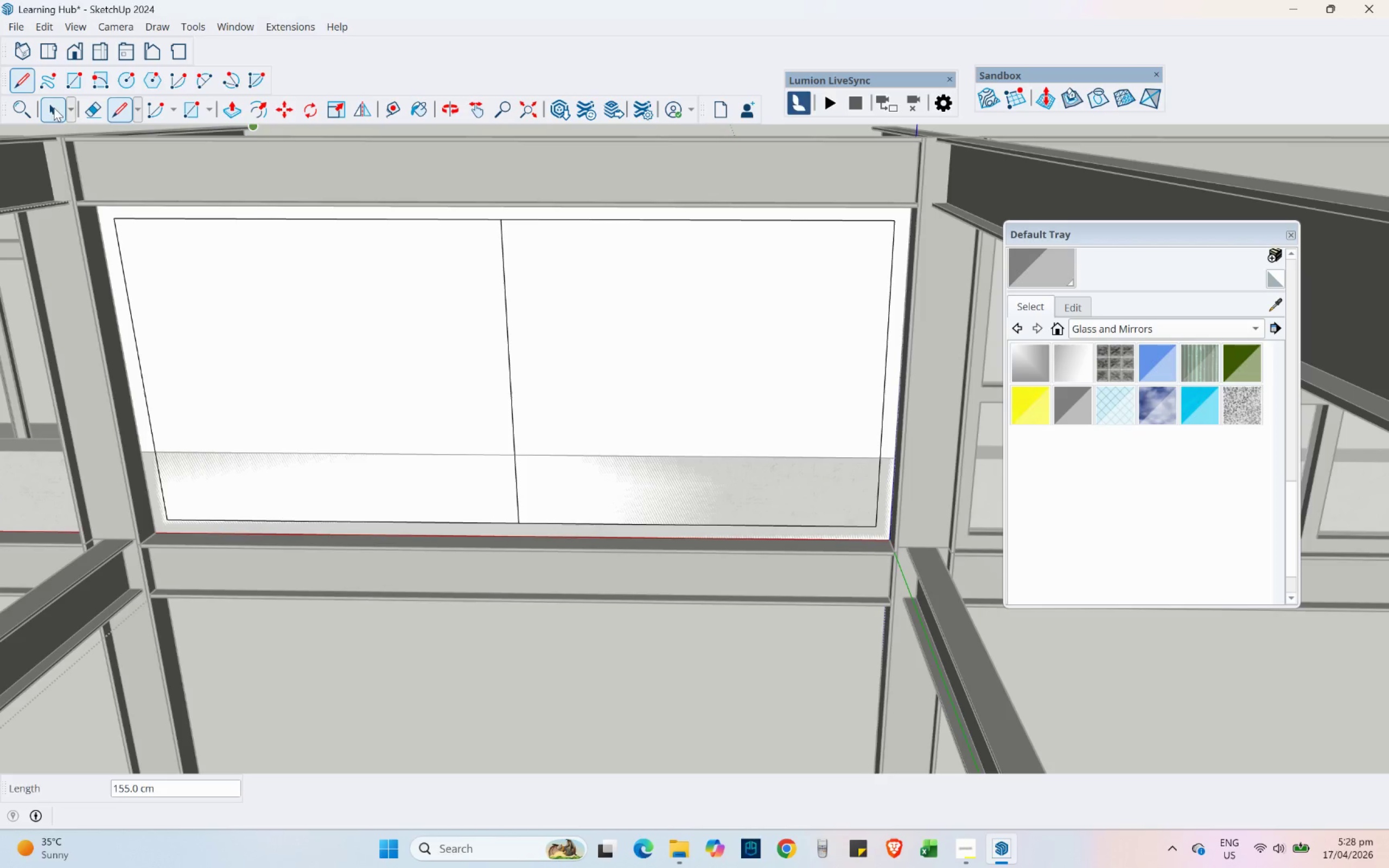 
left_click([502, 247])
 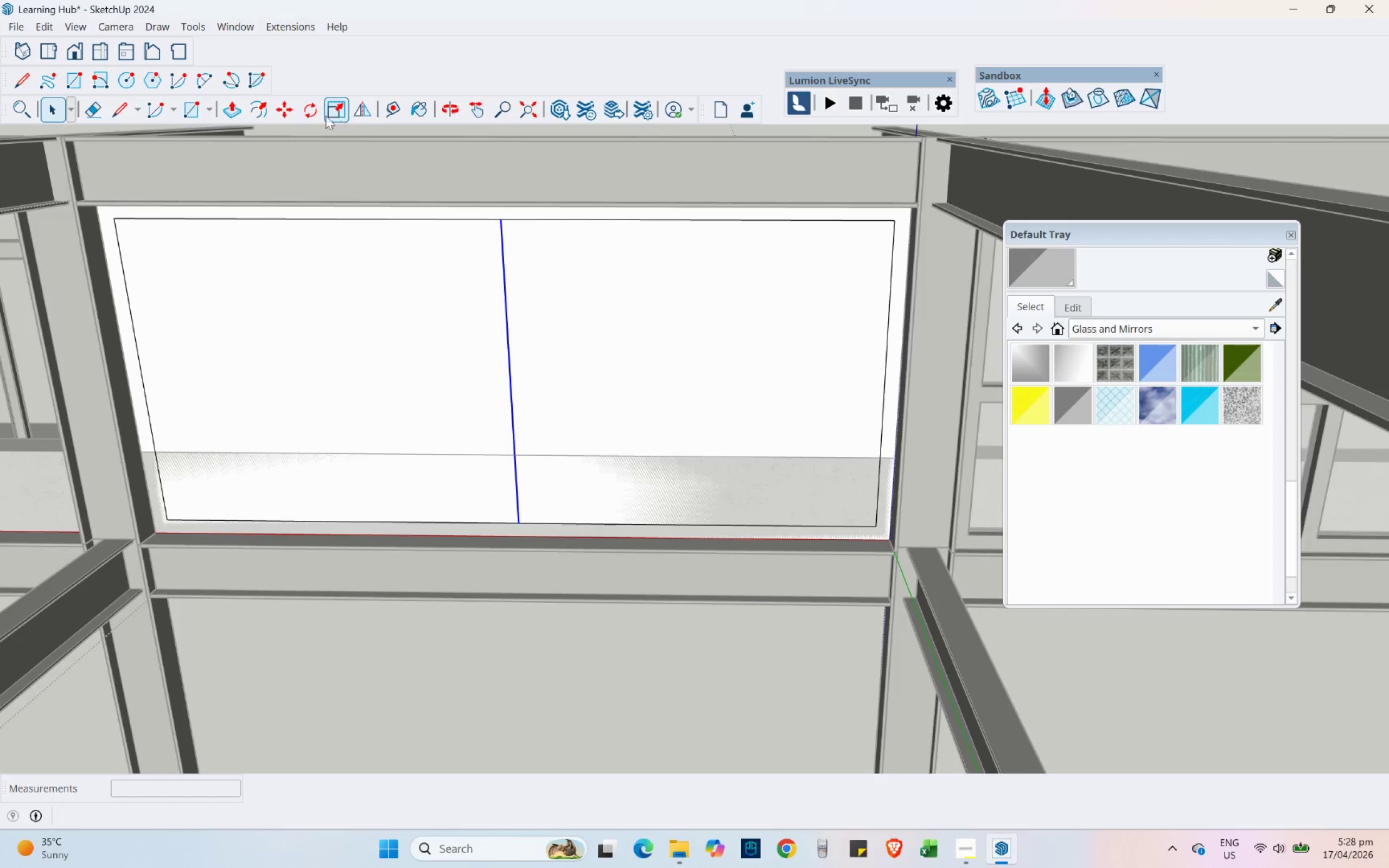 
scroll: coordinate [310, 109], scroll_direction: up, amount: 2.0
 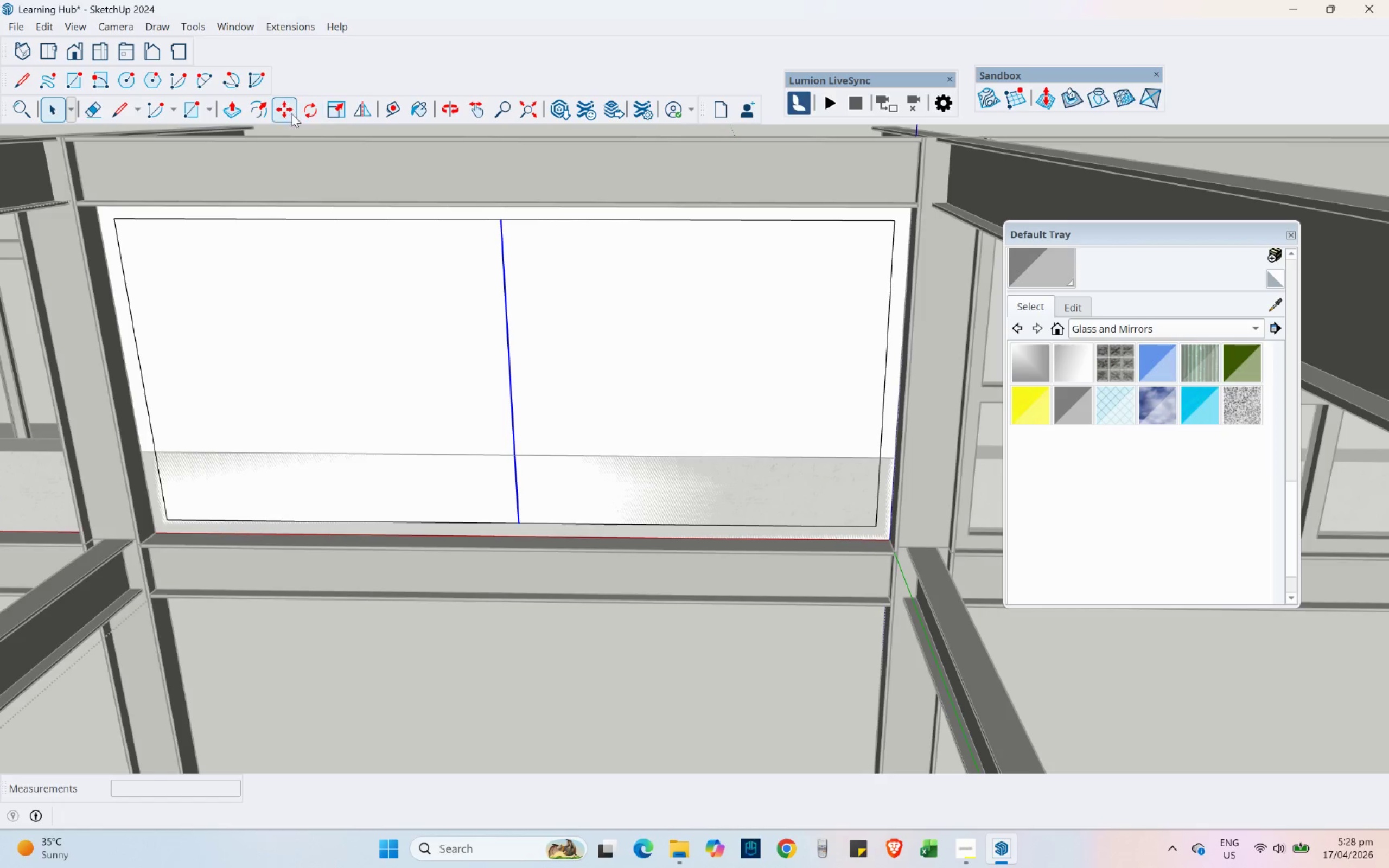 
left_click([282, 111])
 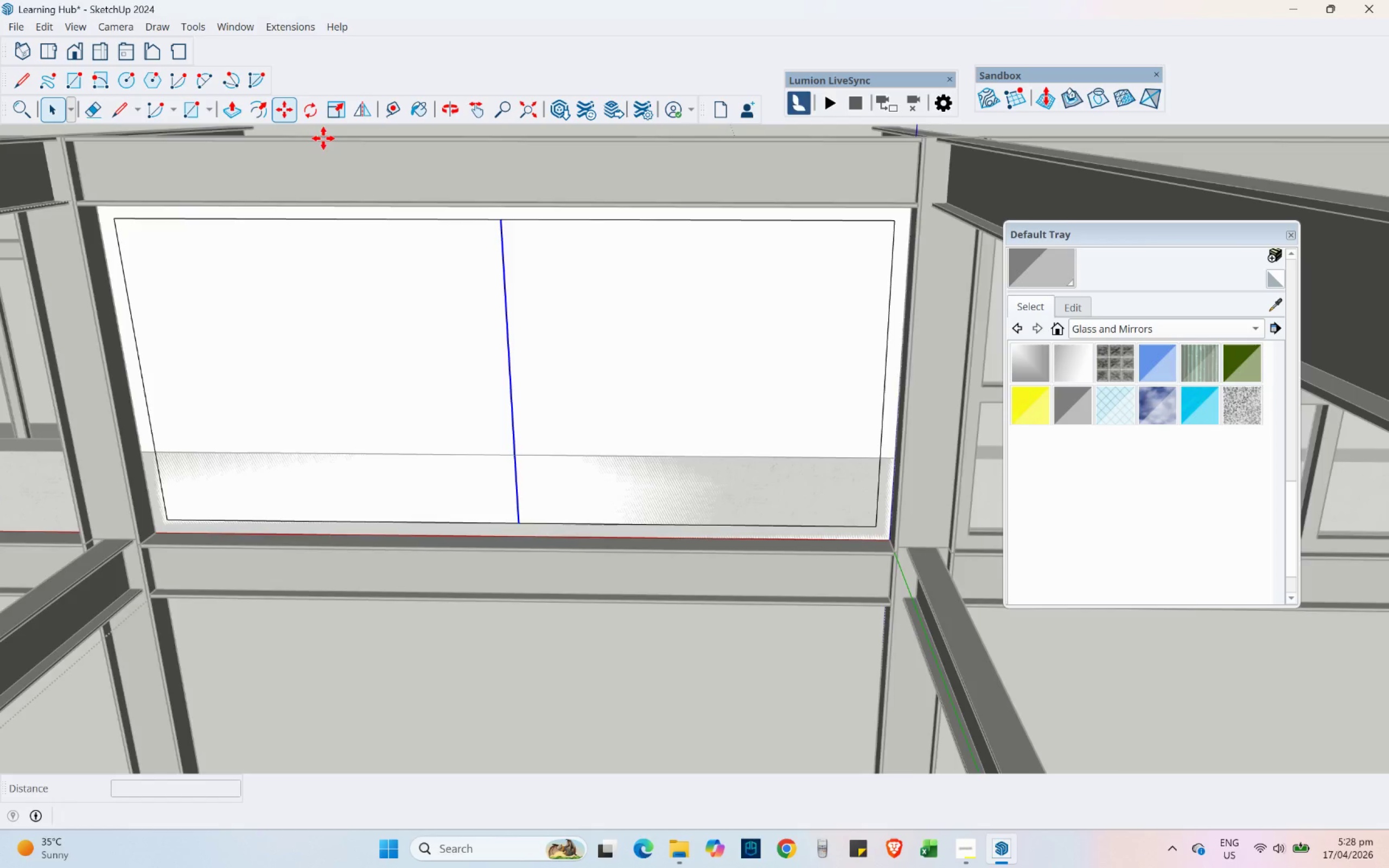 
key(Control+ControlLeft)
 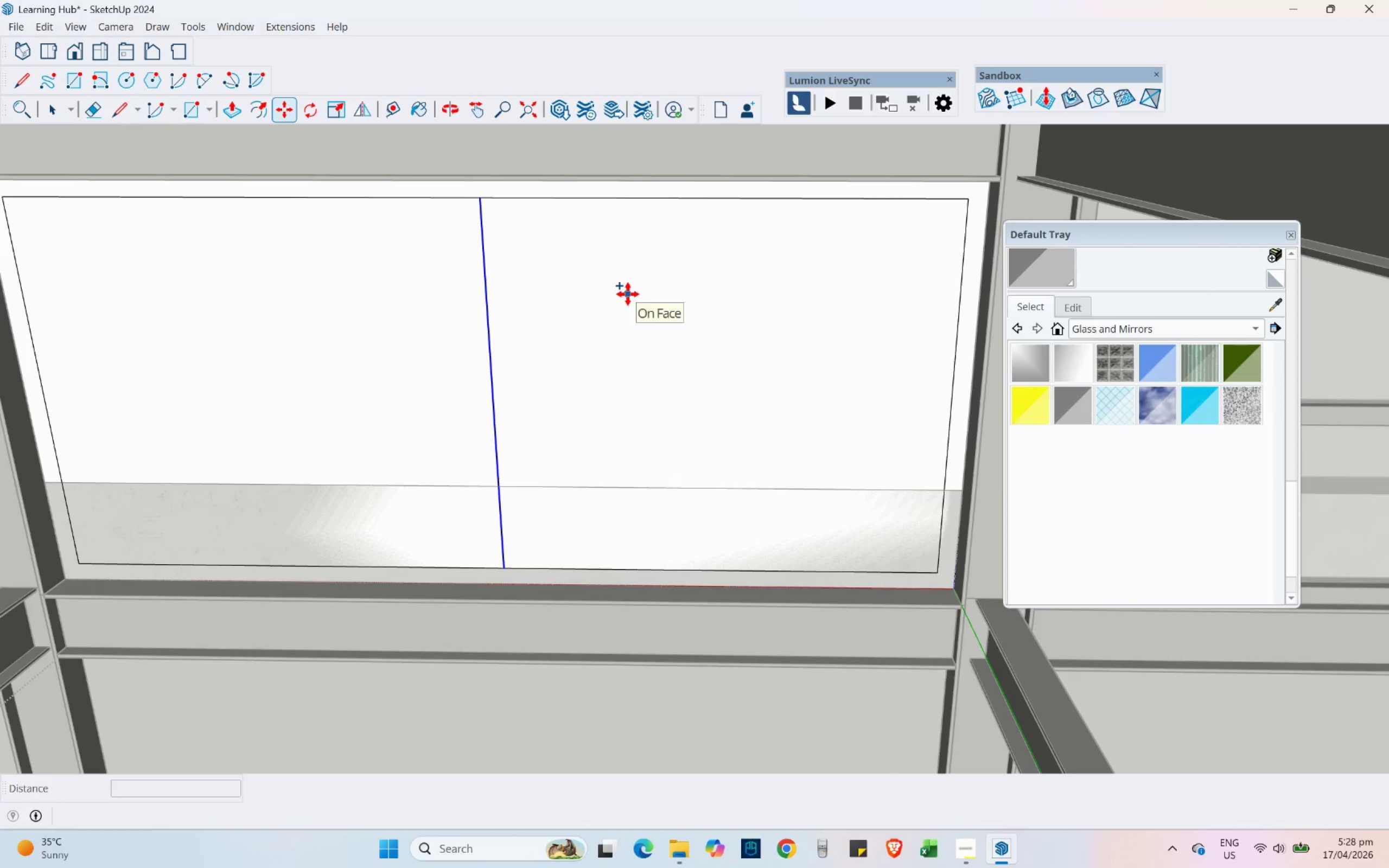 
scroll: coordinate [588, 310], scroll_direction: up, amount: 2.0
 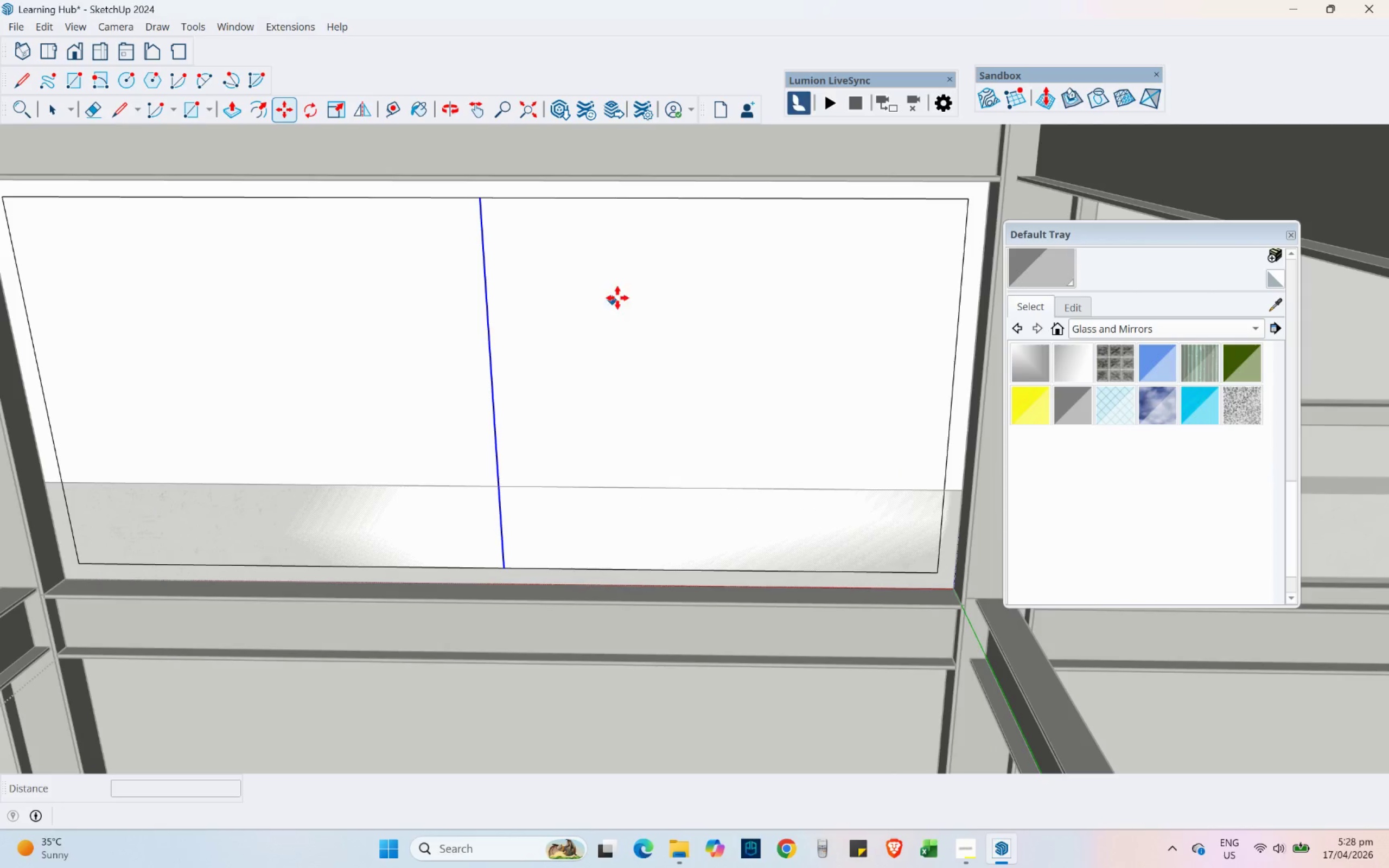 
key(Control+Z)
 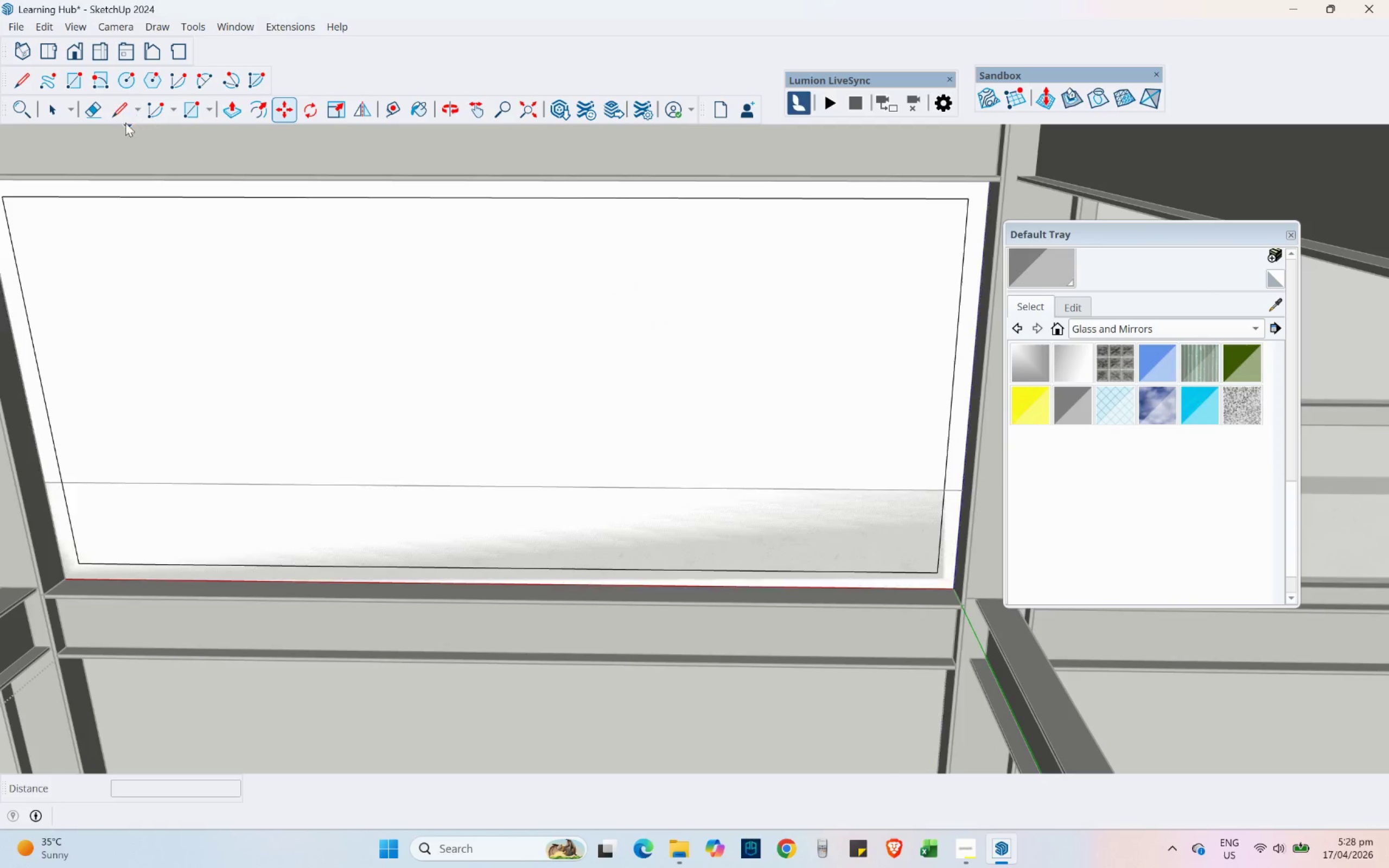 
left_click([120, 107])
 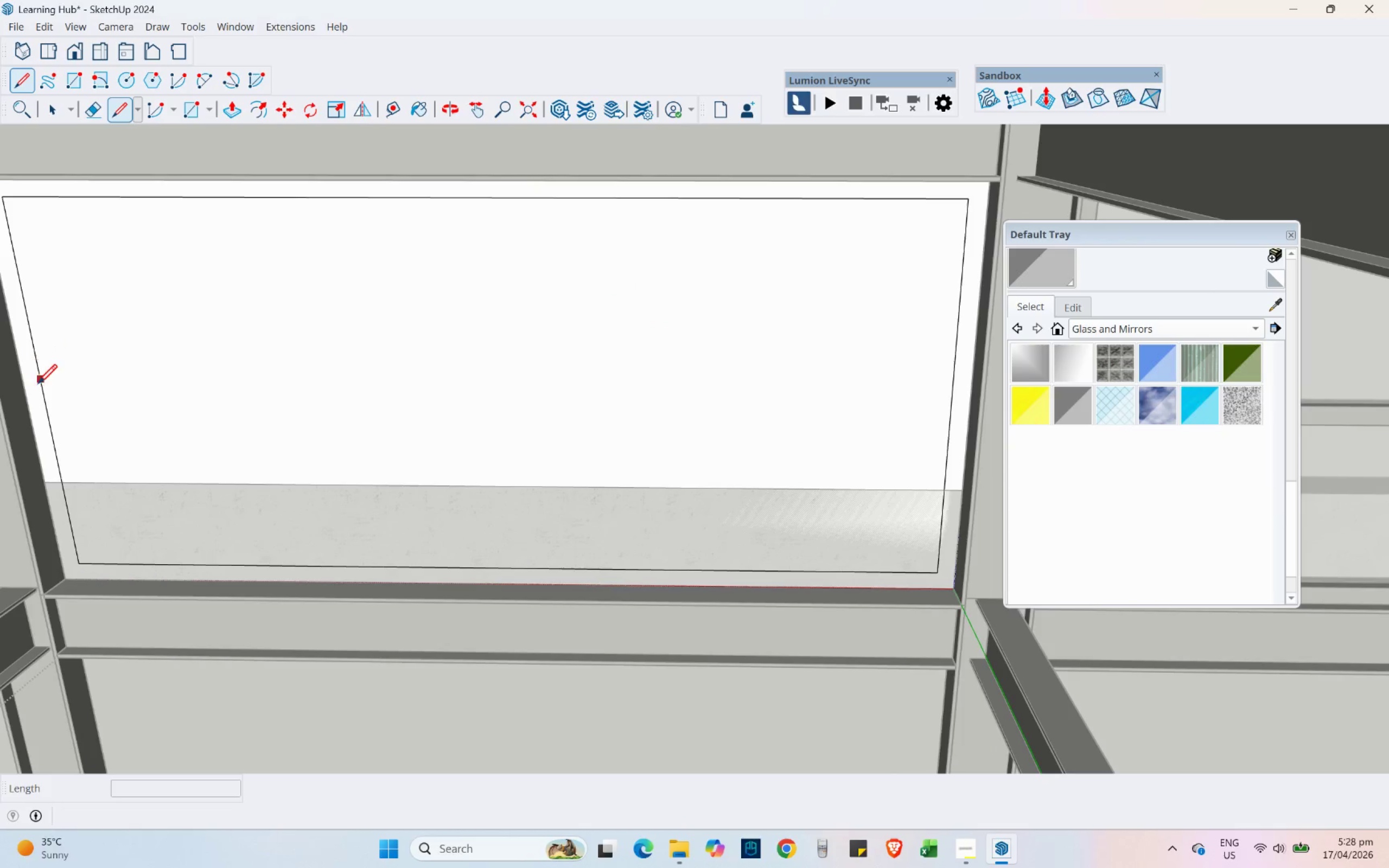 
left_click([38, 385])
 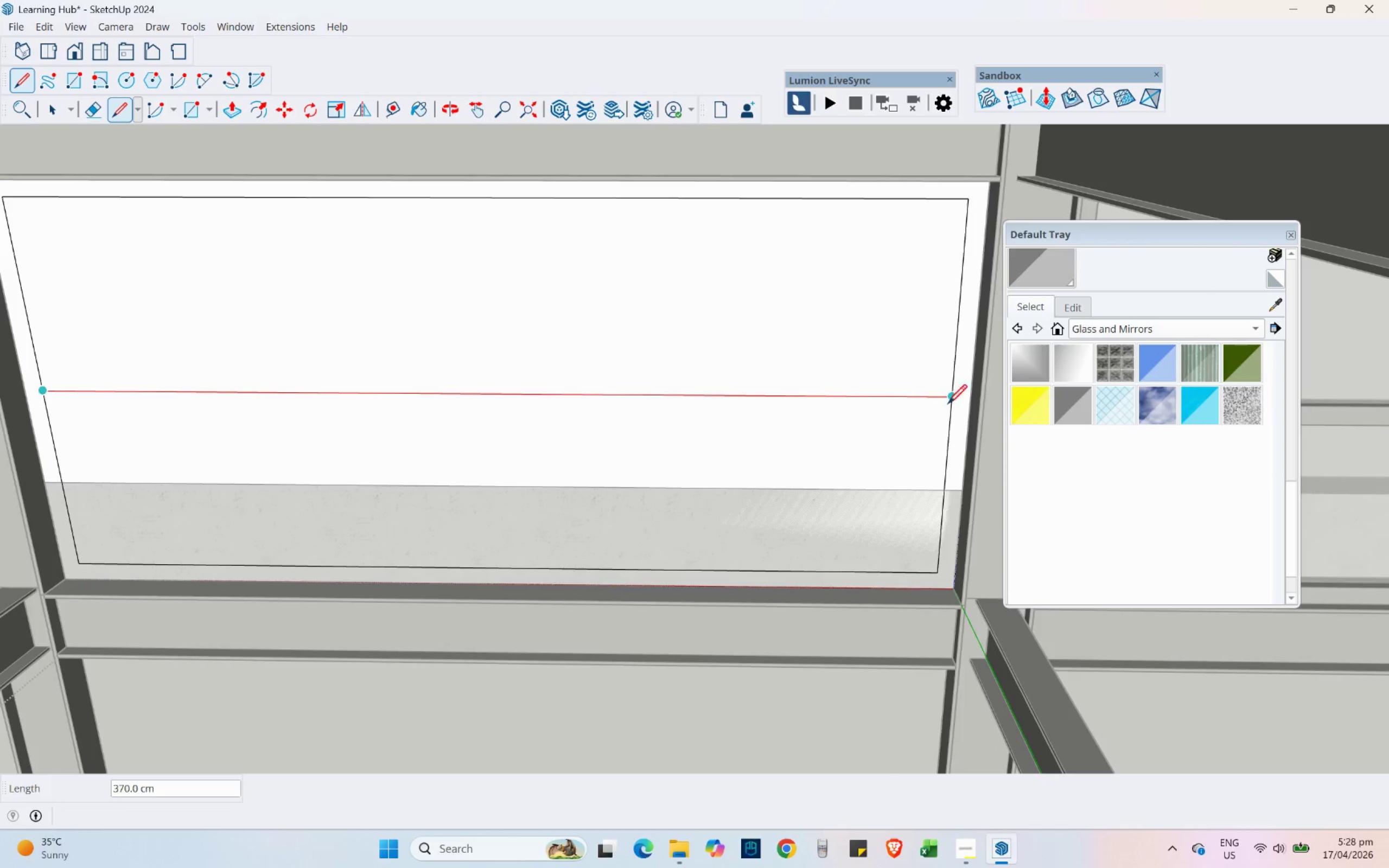 
left_click([953, 400])
 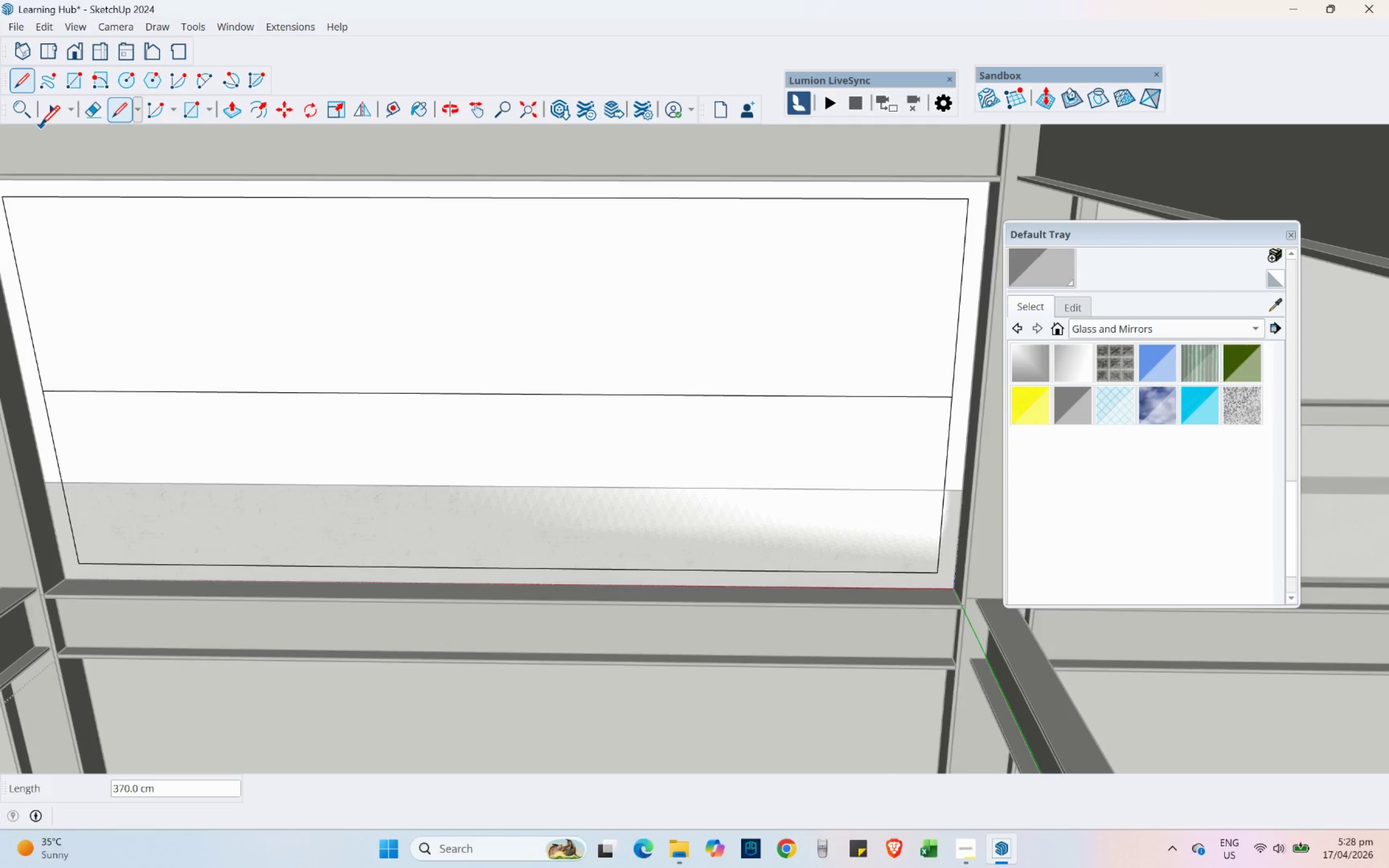 
left_click([49, 112])
 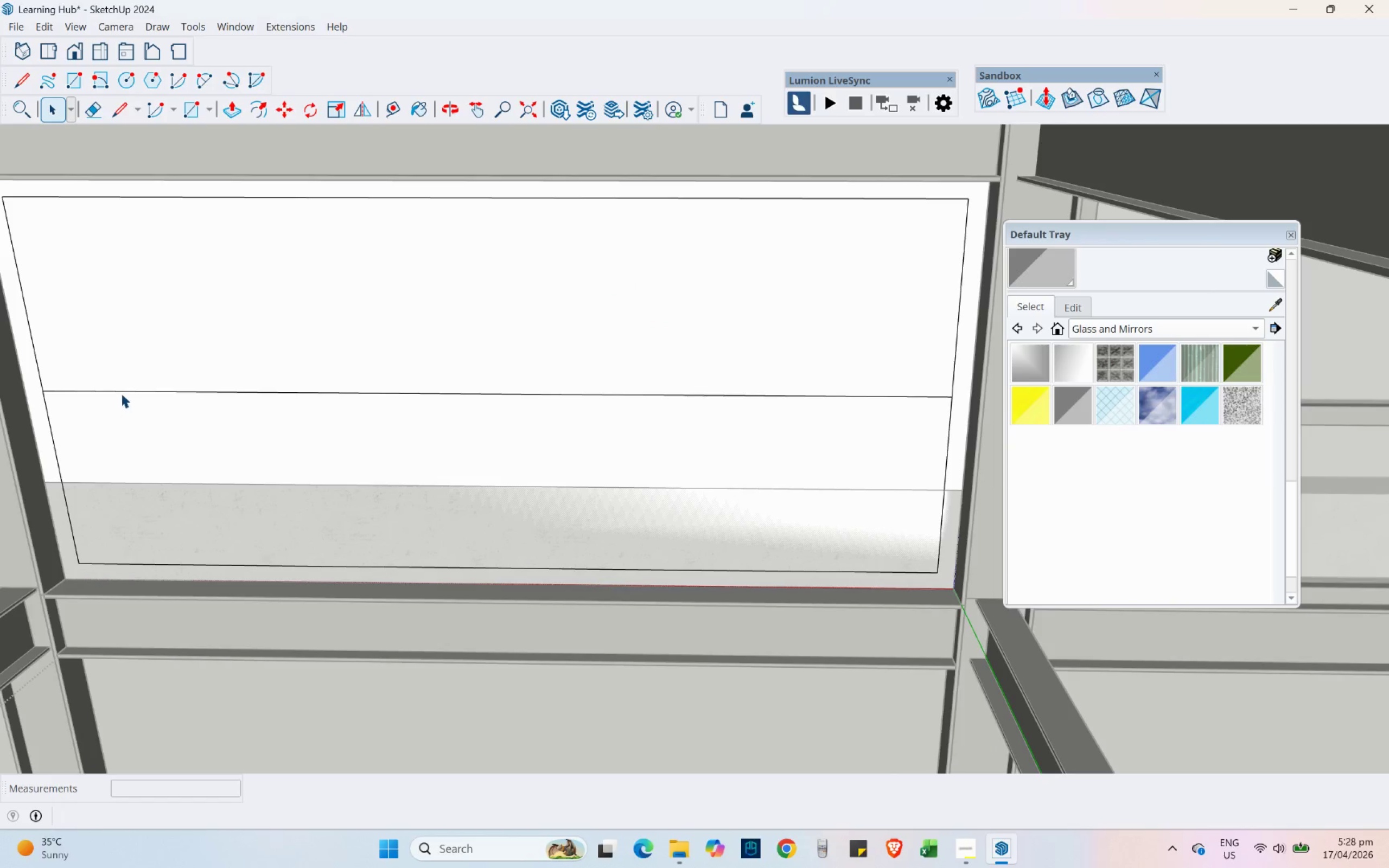 
left_click([117, 390])
 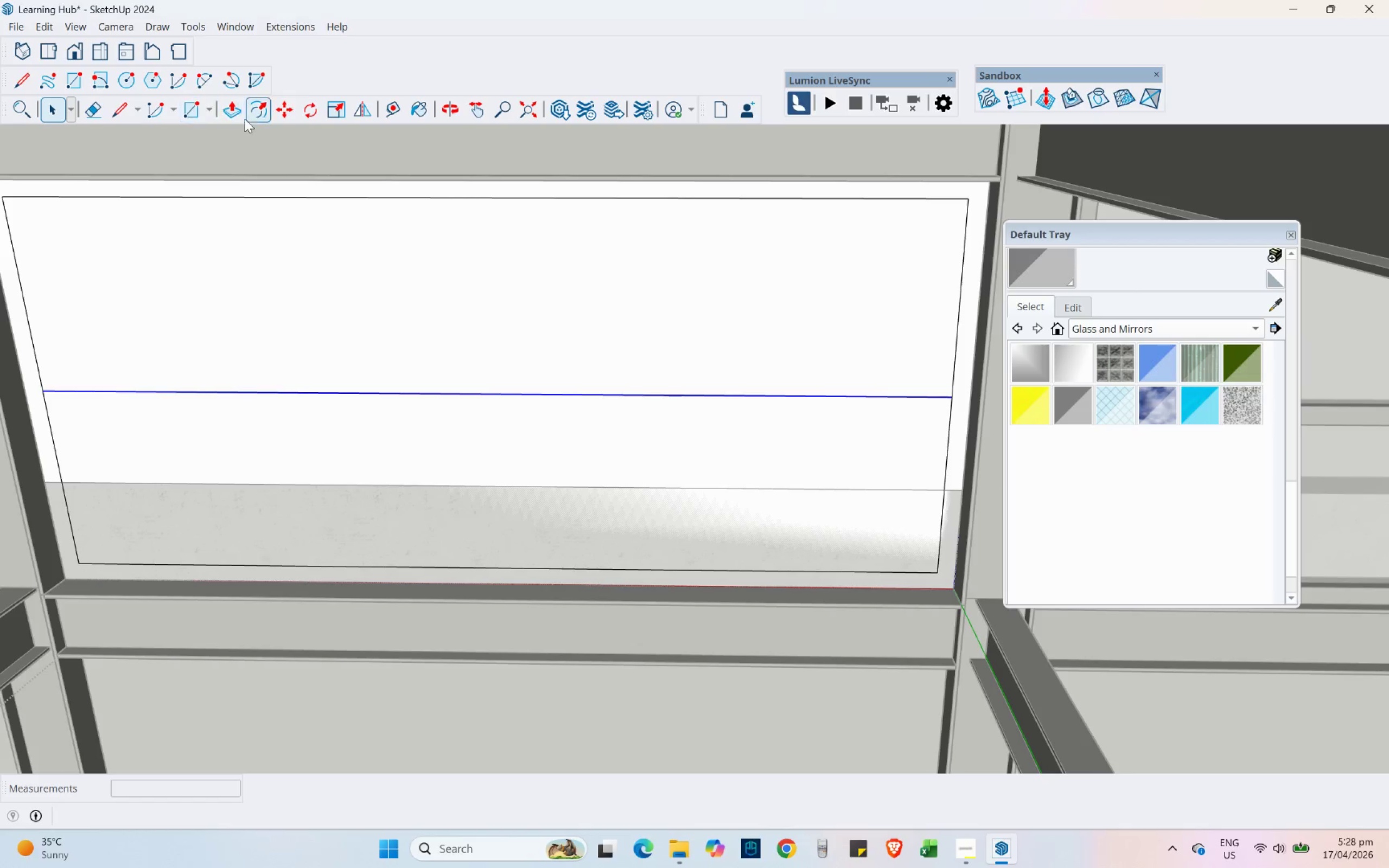 
left_click([291, 108])
 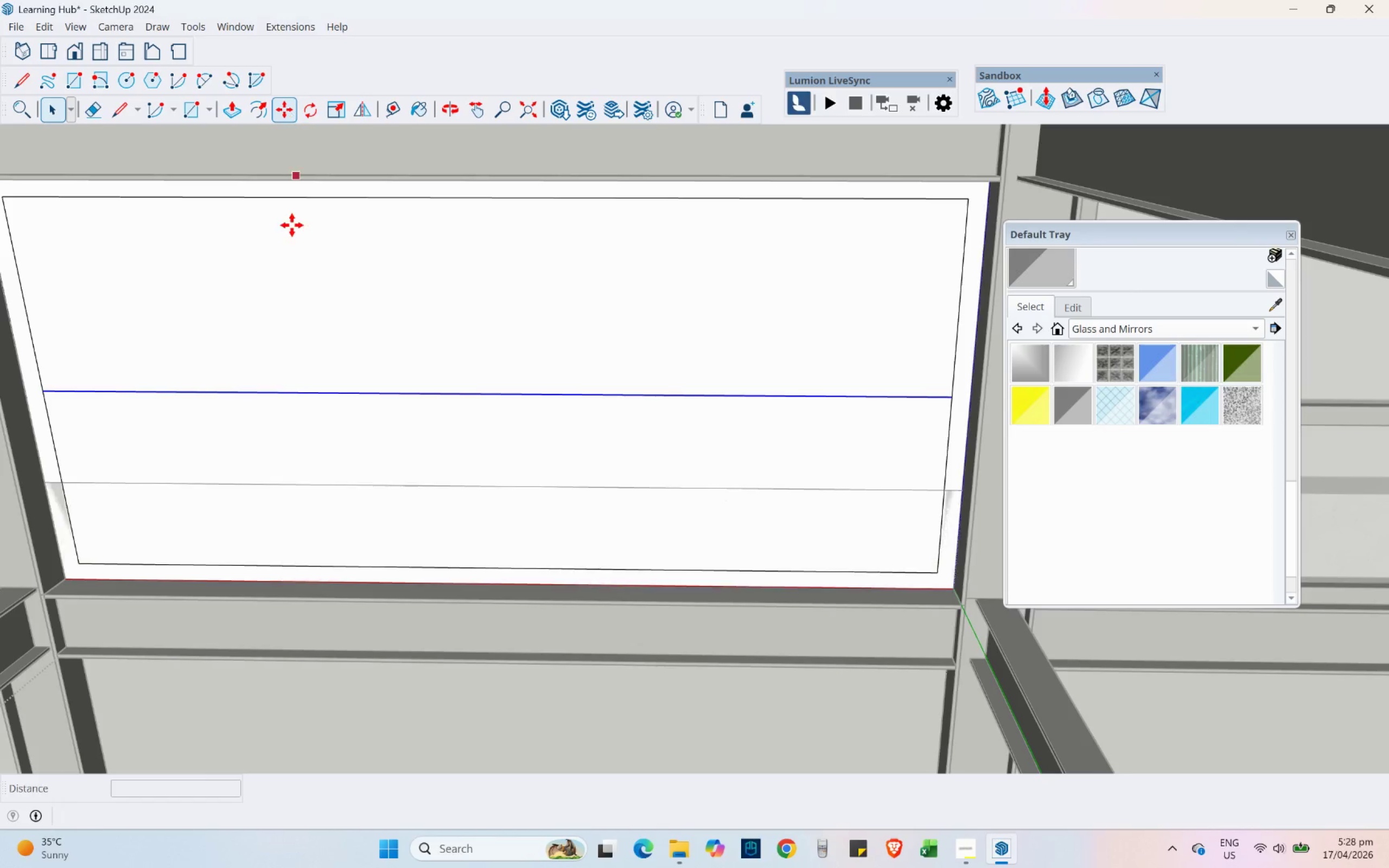 
key(Control+ControlLeft)
 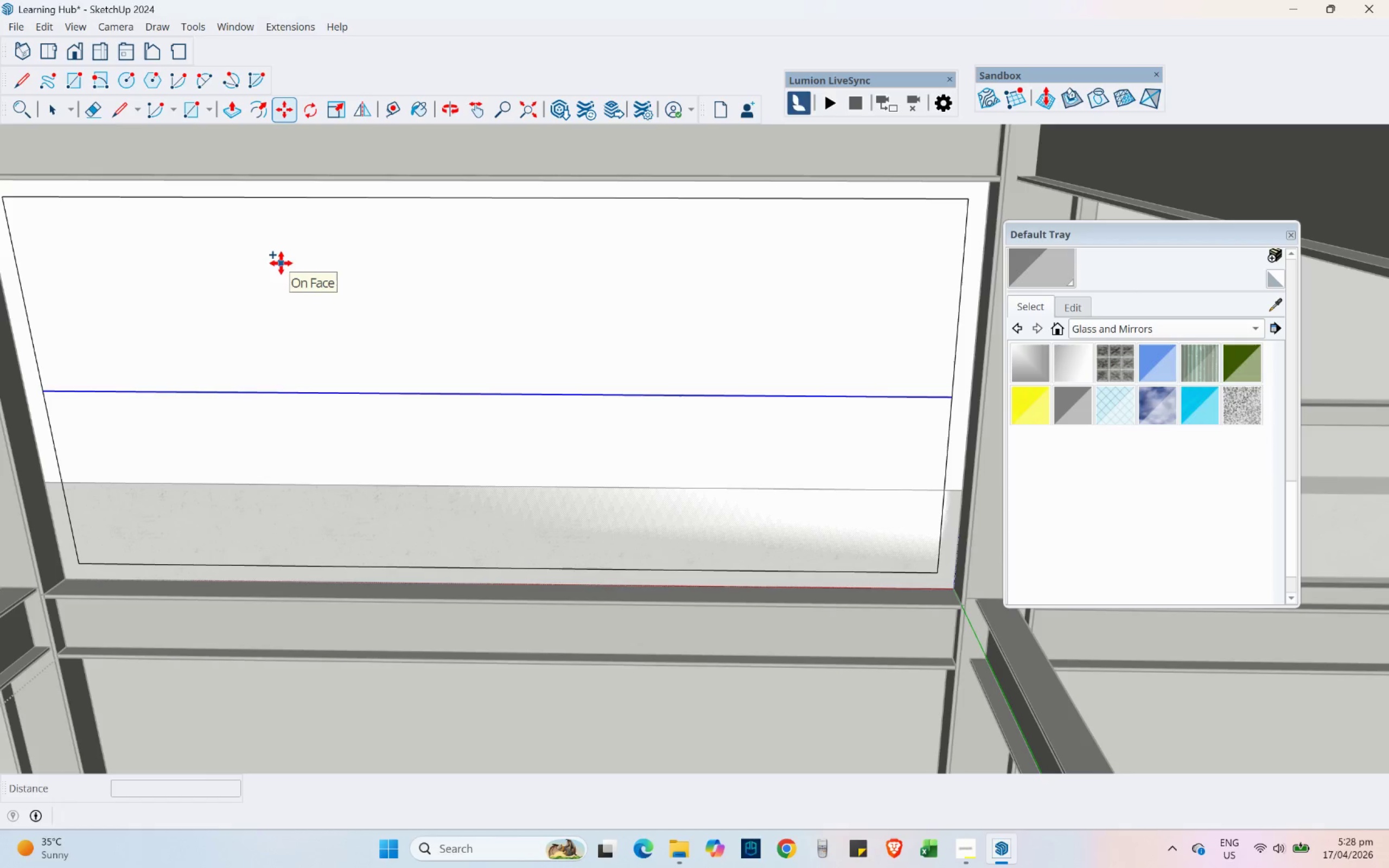 
left_click([281, 263])
 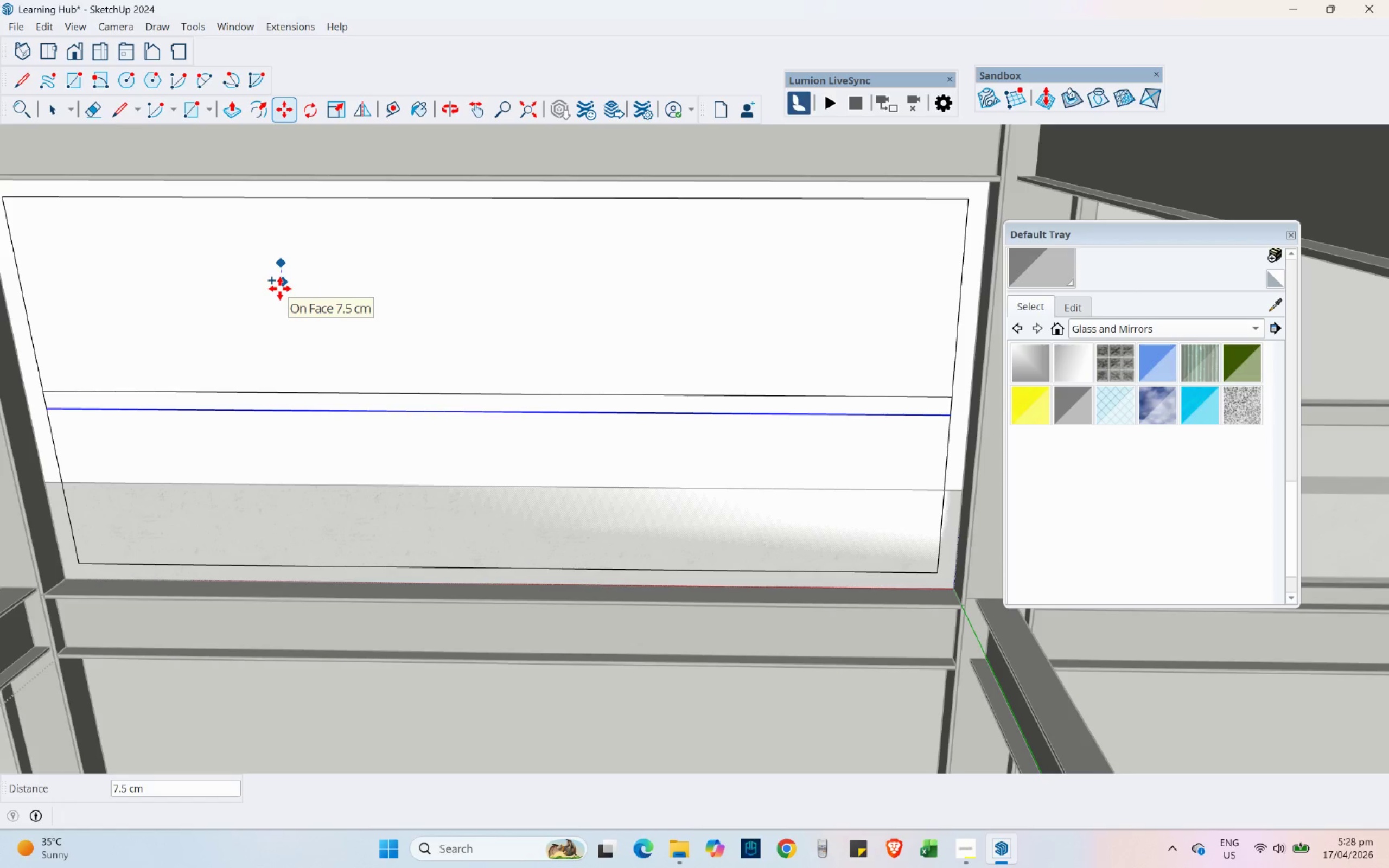 
left_click([280, 289])
 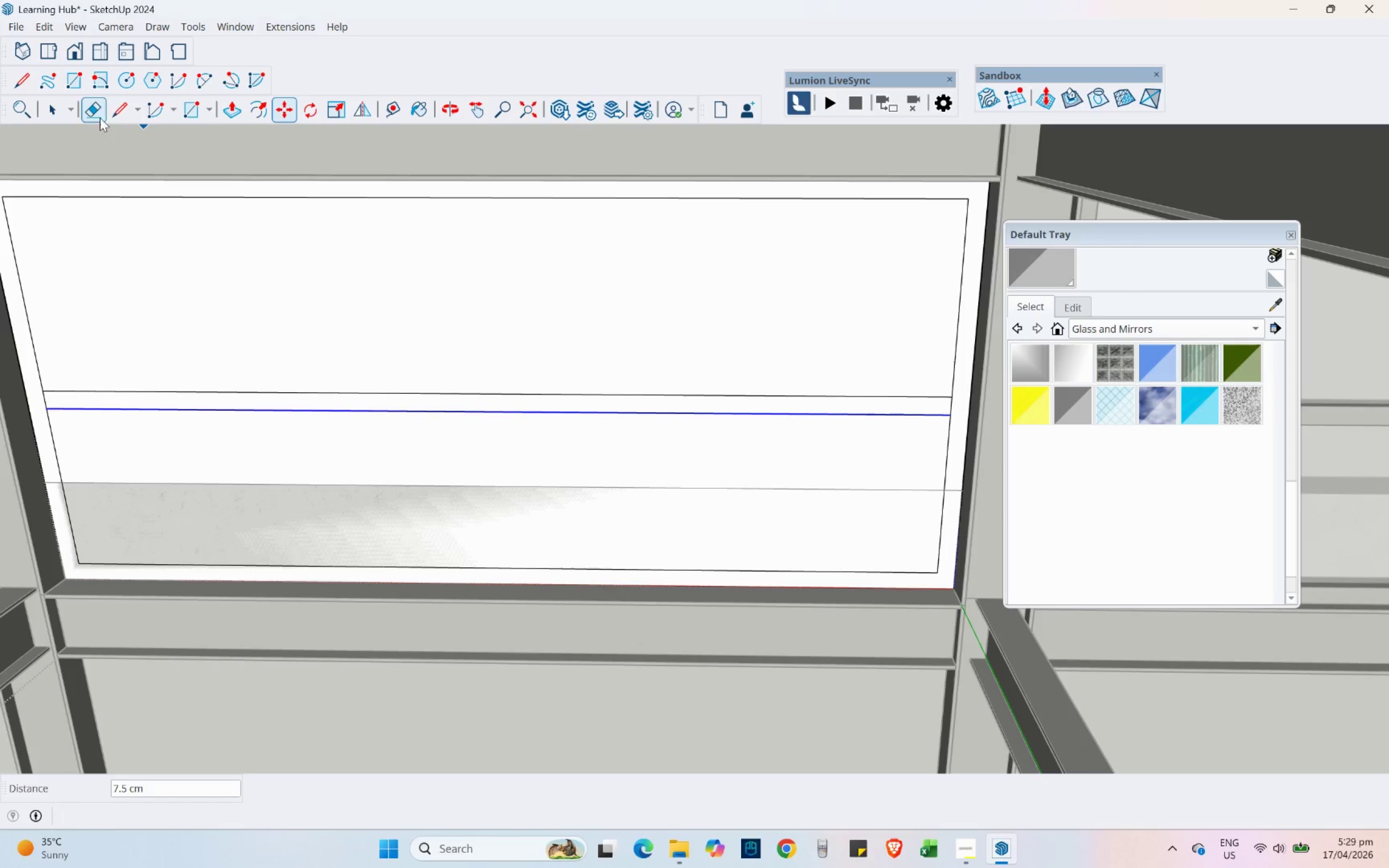 
left_click([113, 112])
 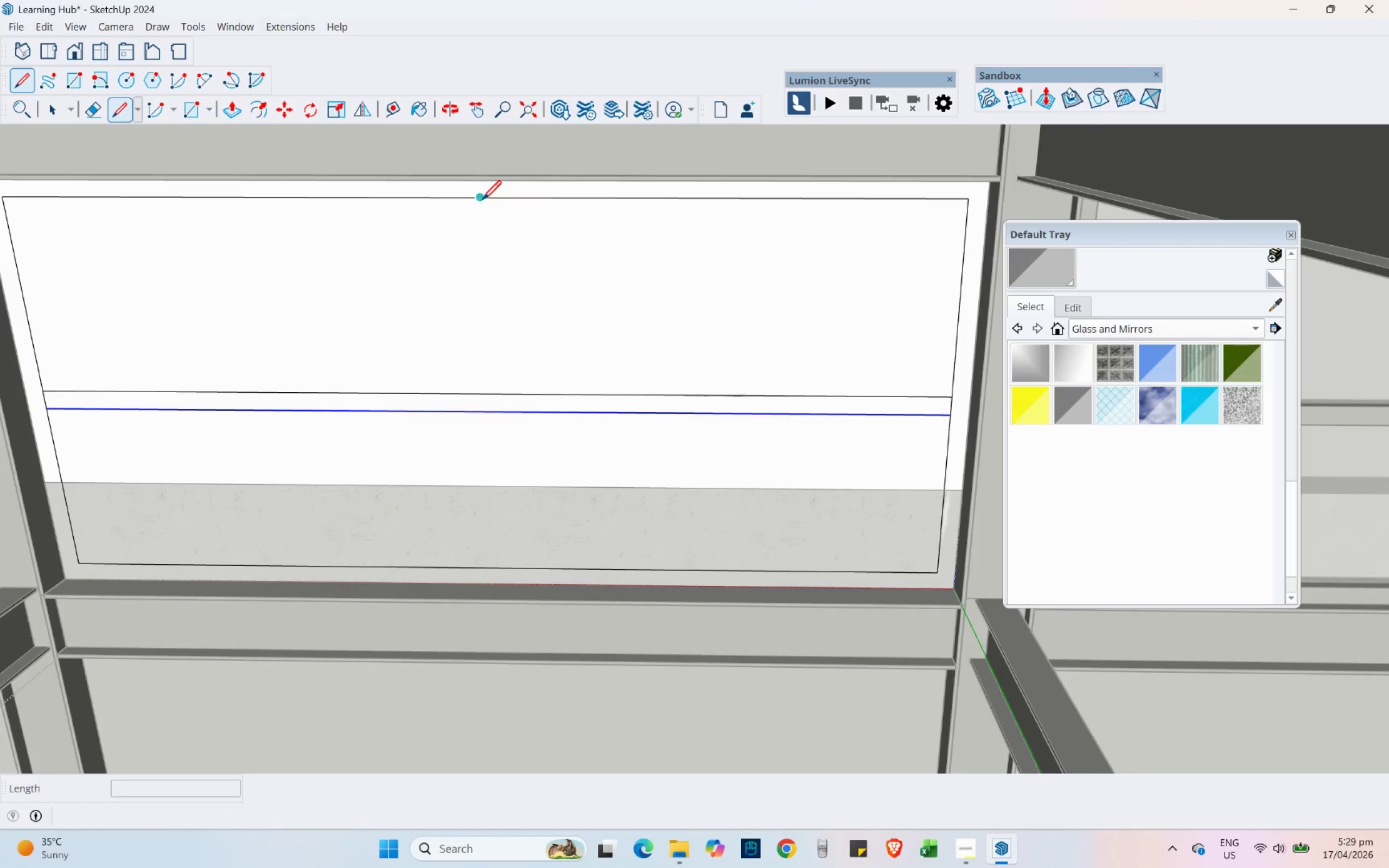 
left_click([477, 196])
 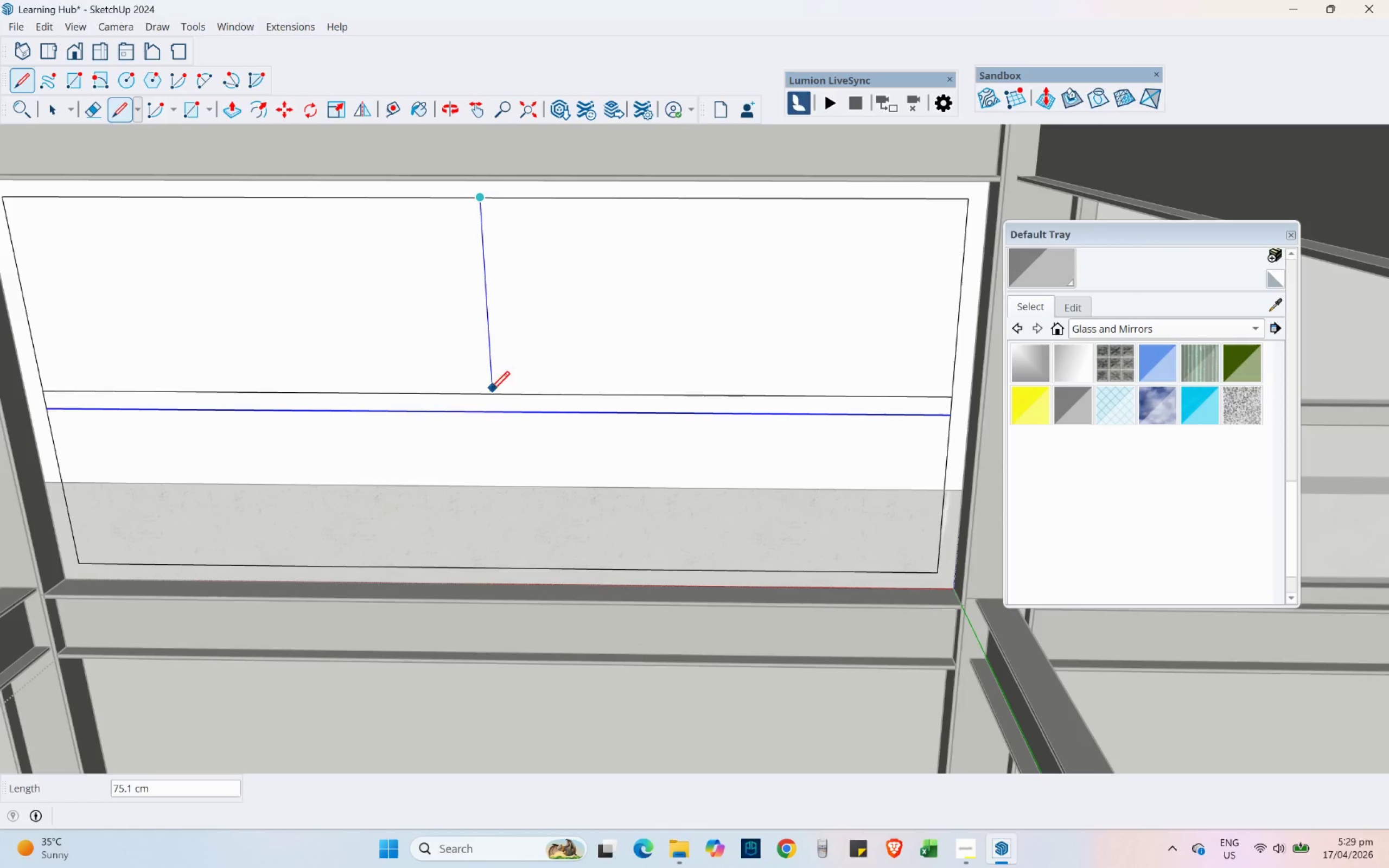 
left_click([490, 397])
 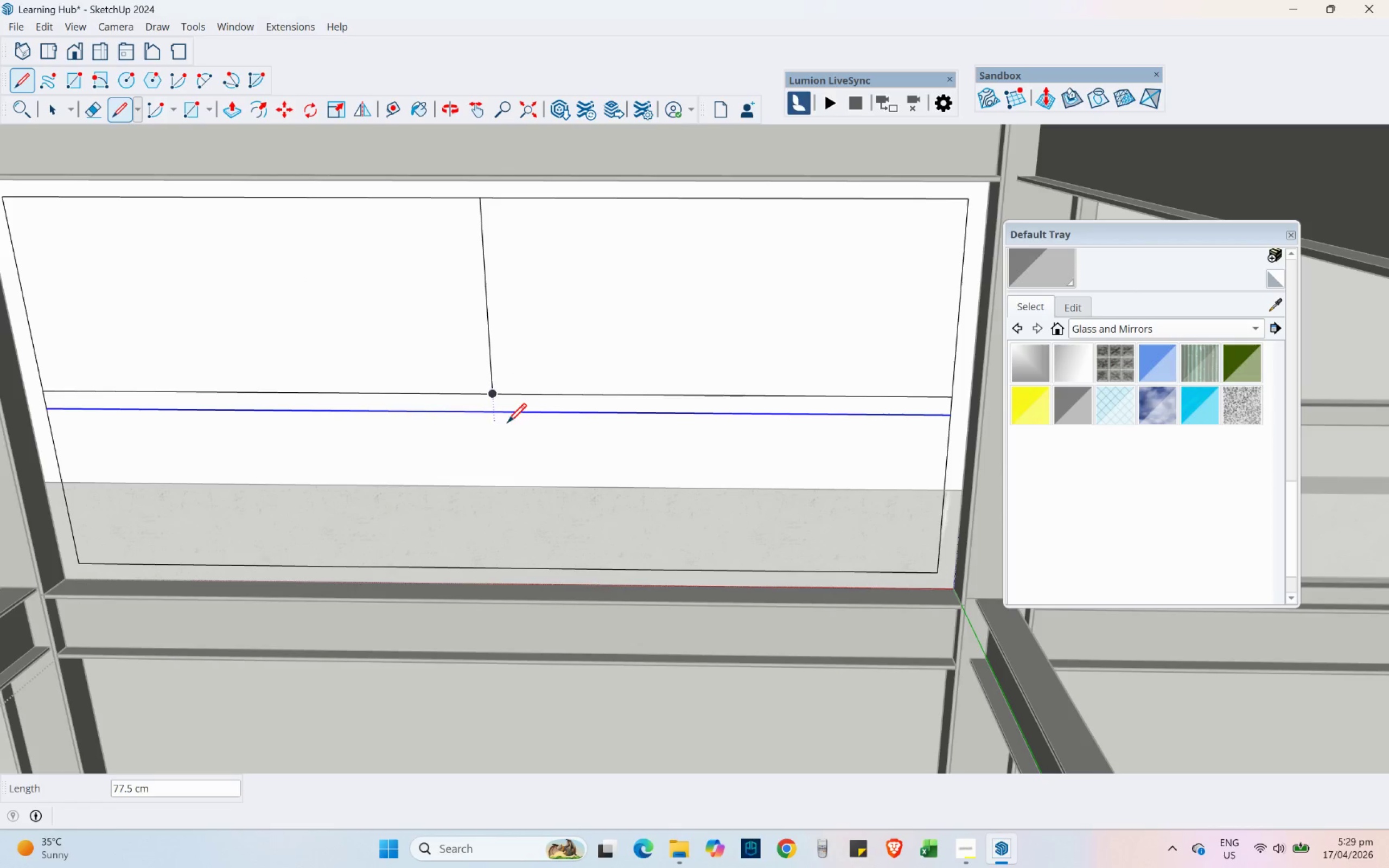 
key(Escape)
 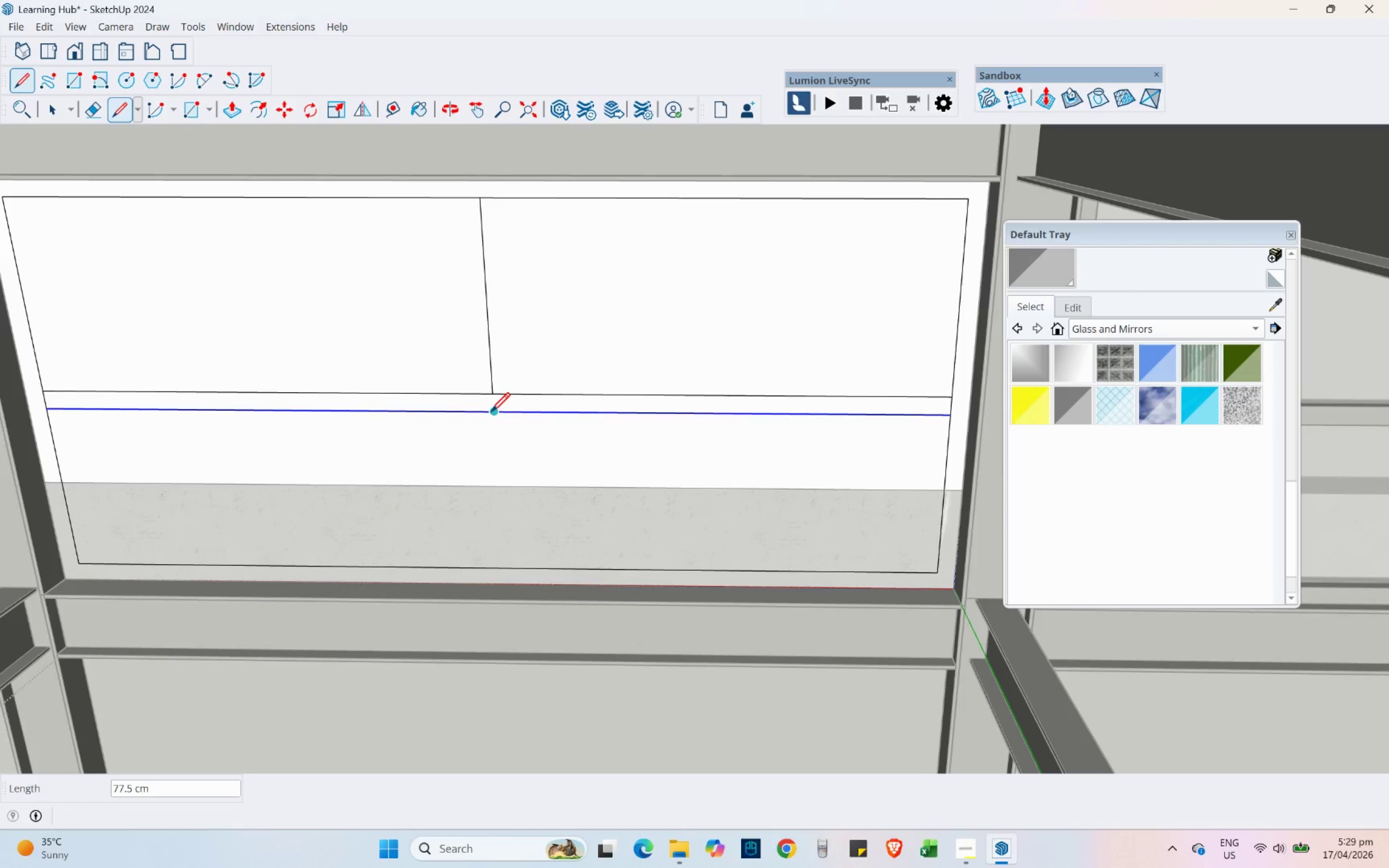 
left_click([491, 411])
 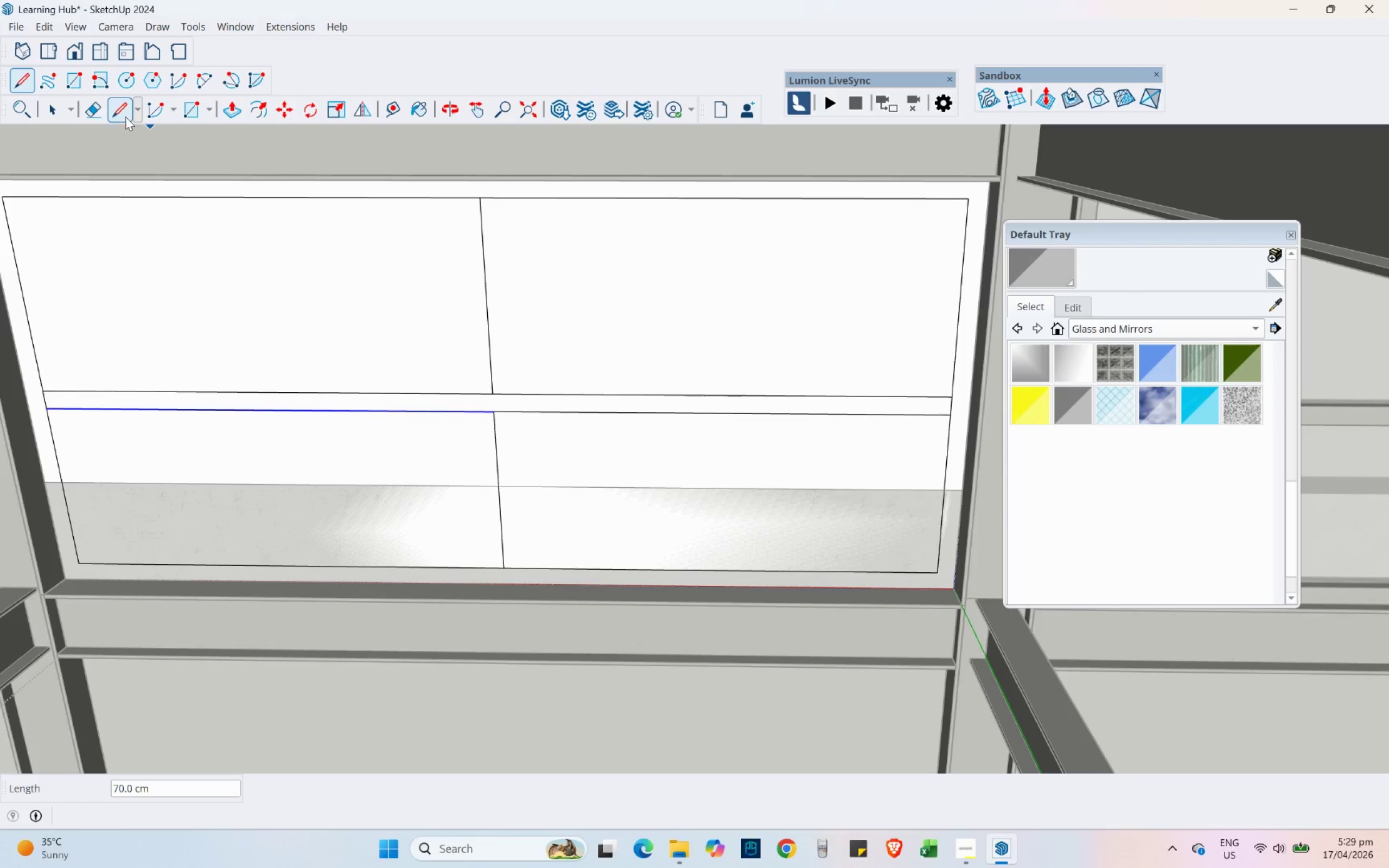 
left_click([45, 108])
 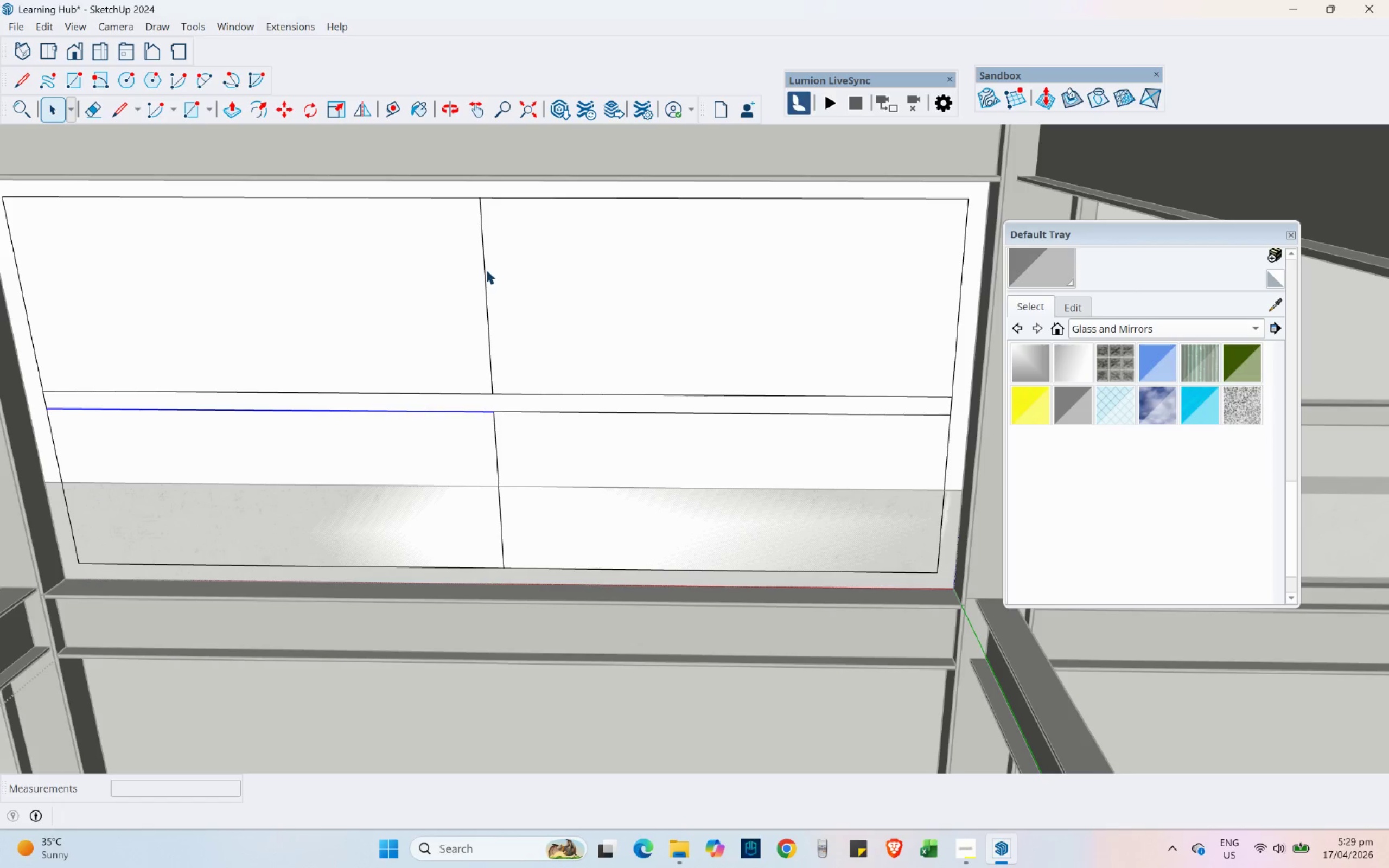 
left_click([483, 268])
 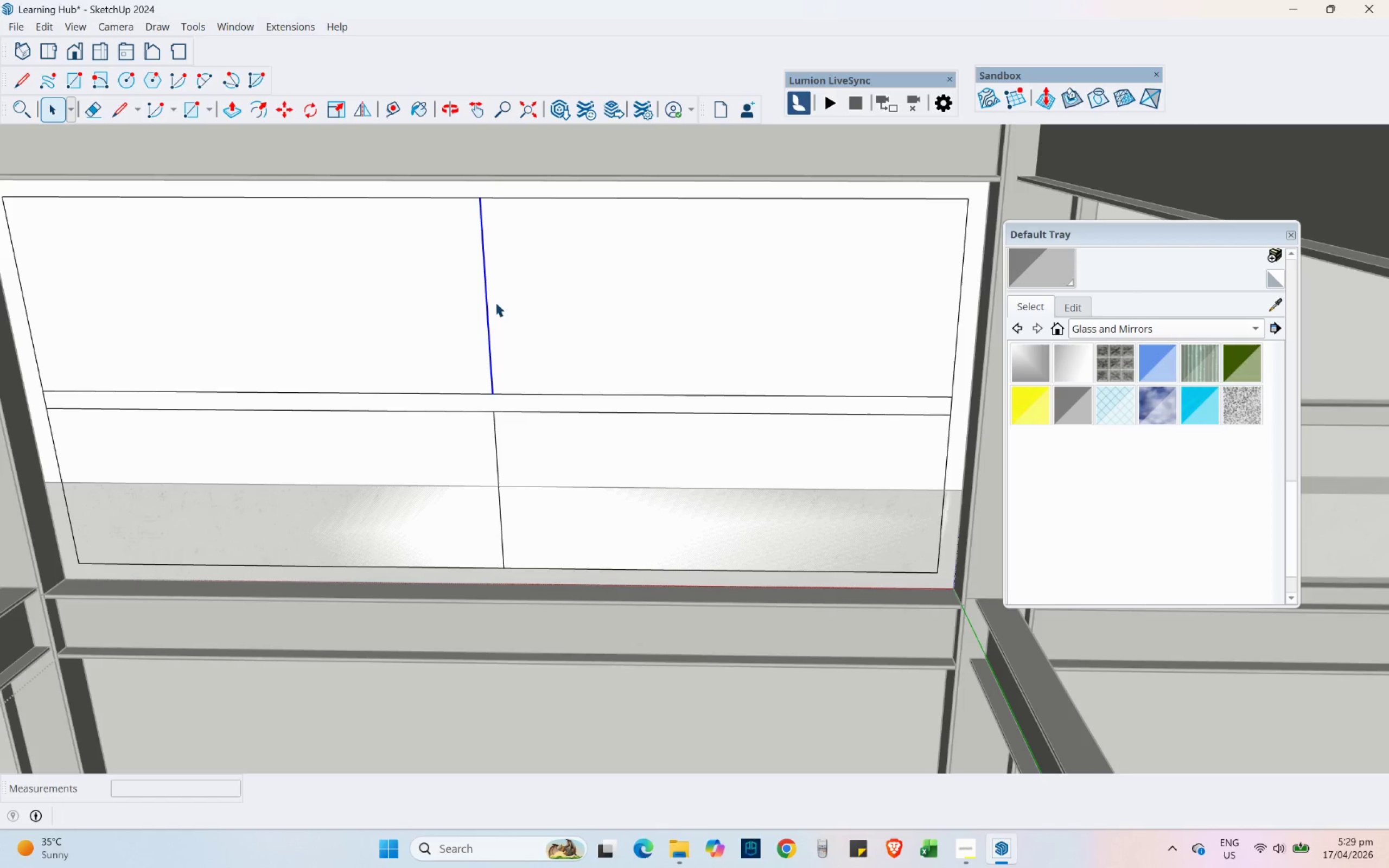 
hold_key(key=ControlLeft, duration=1.51)
left_click([495, 432])
 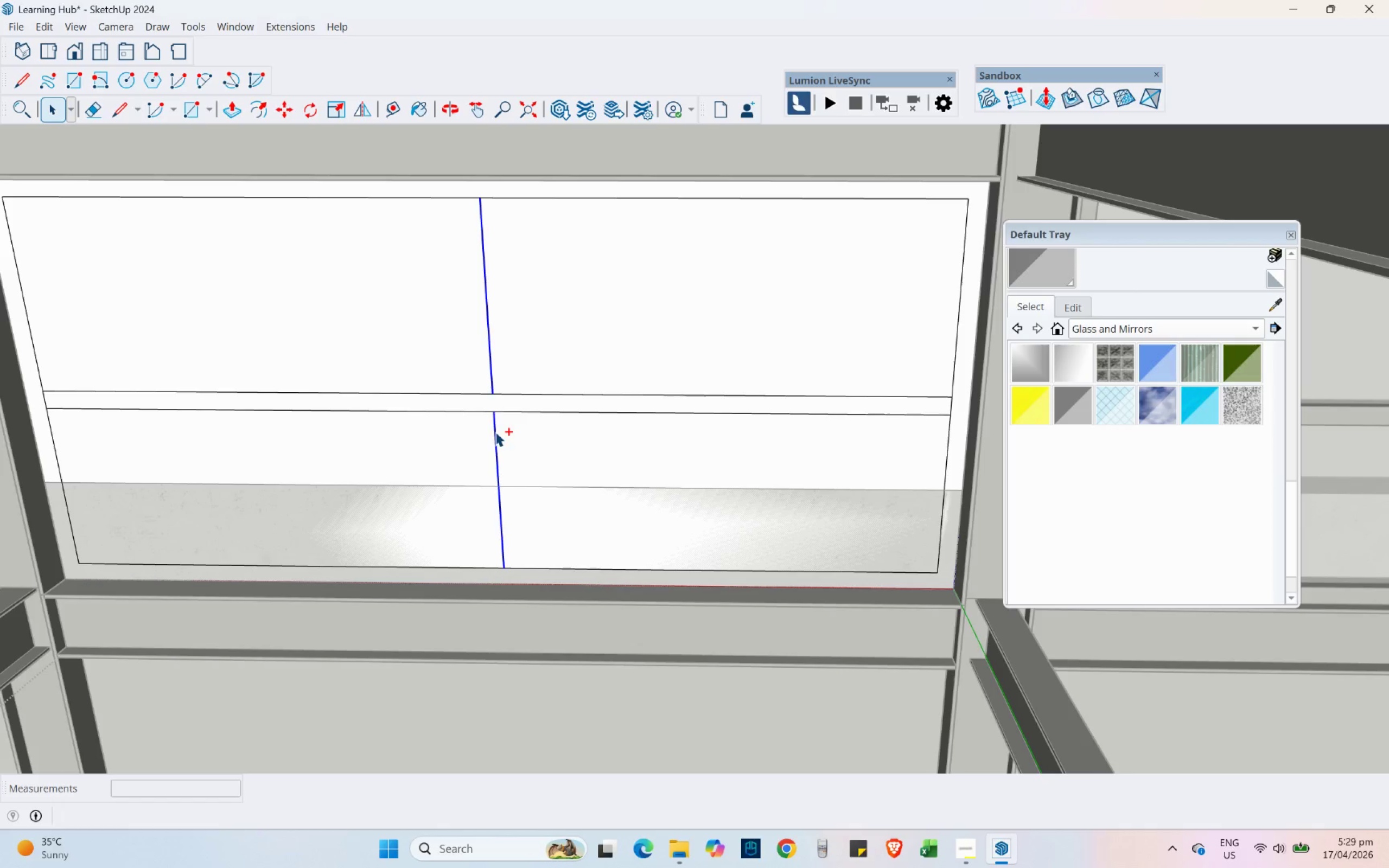 
key(Control+ControlLeft)
 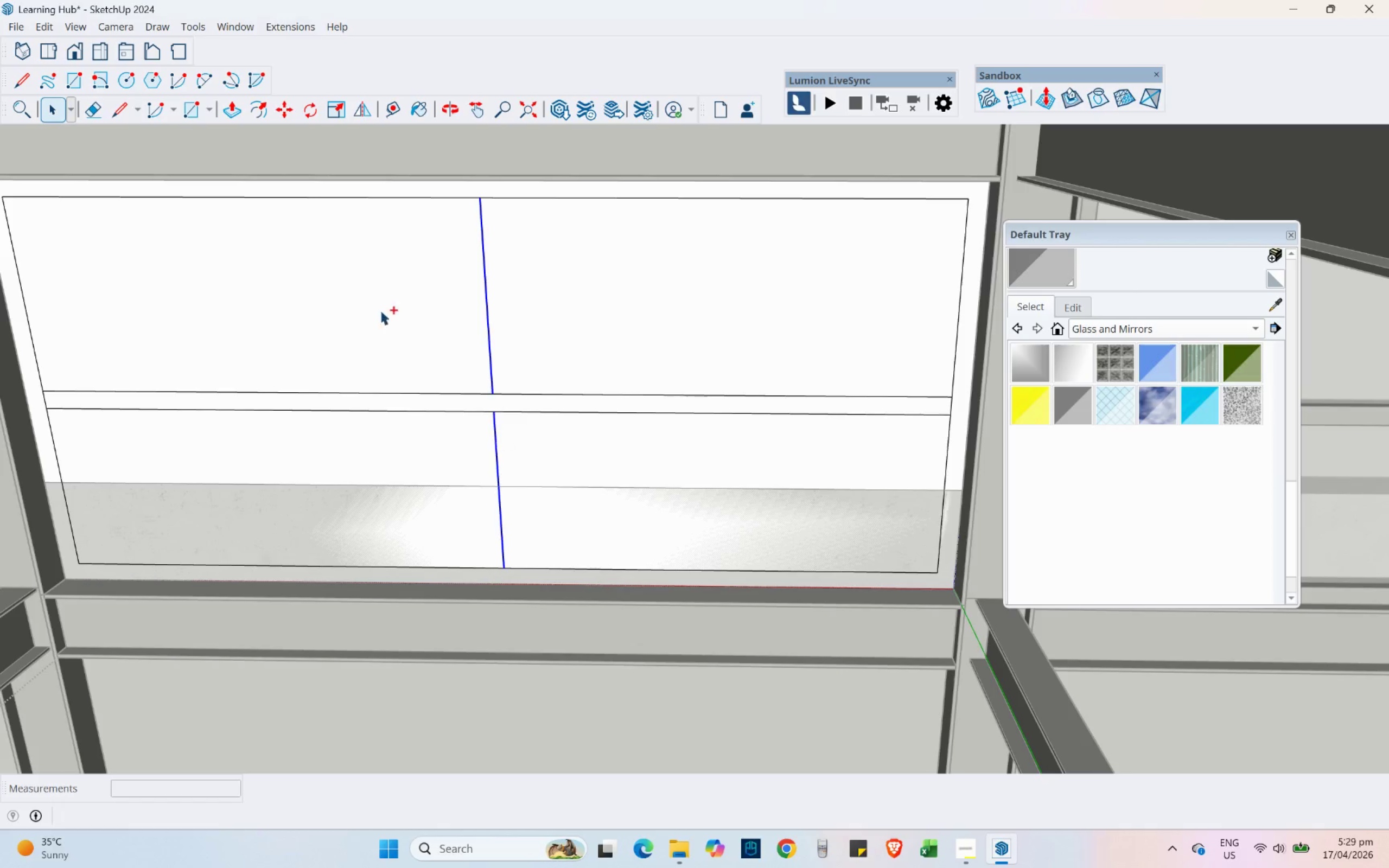 
key(Control+ControlLeft)
 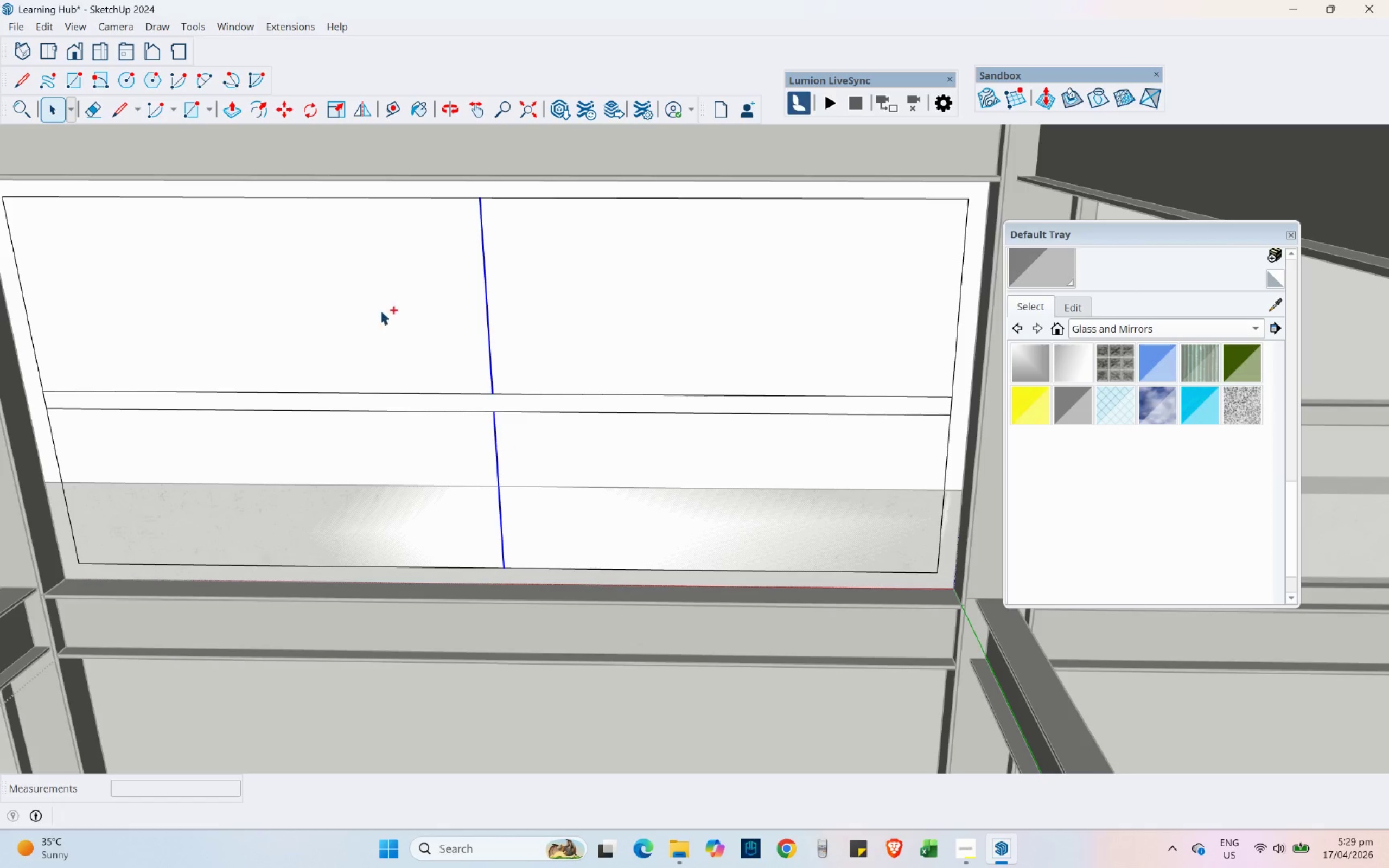 
key(Control+ControlLeft)
 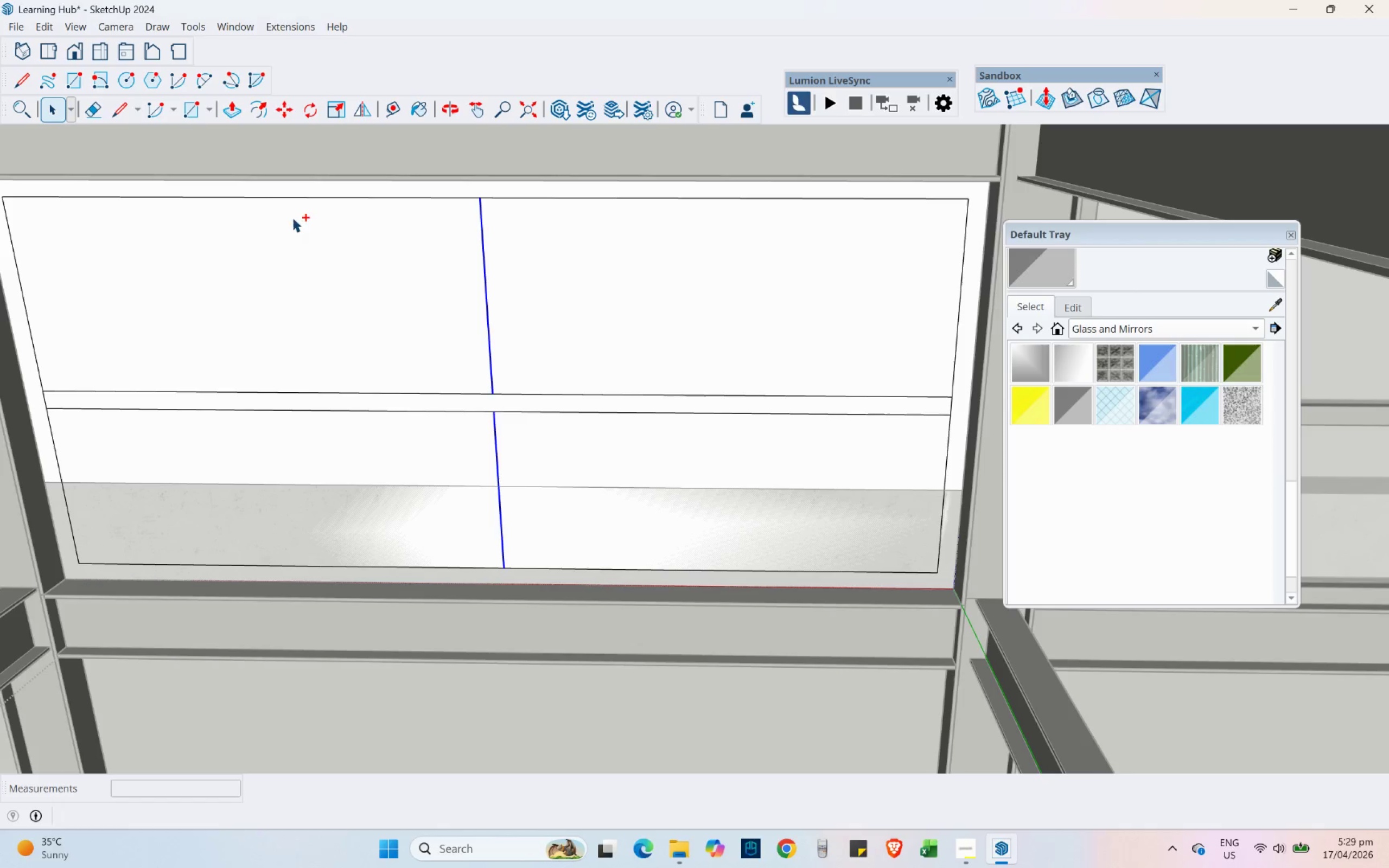 
key(Control+ControlLeft)
 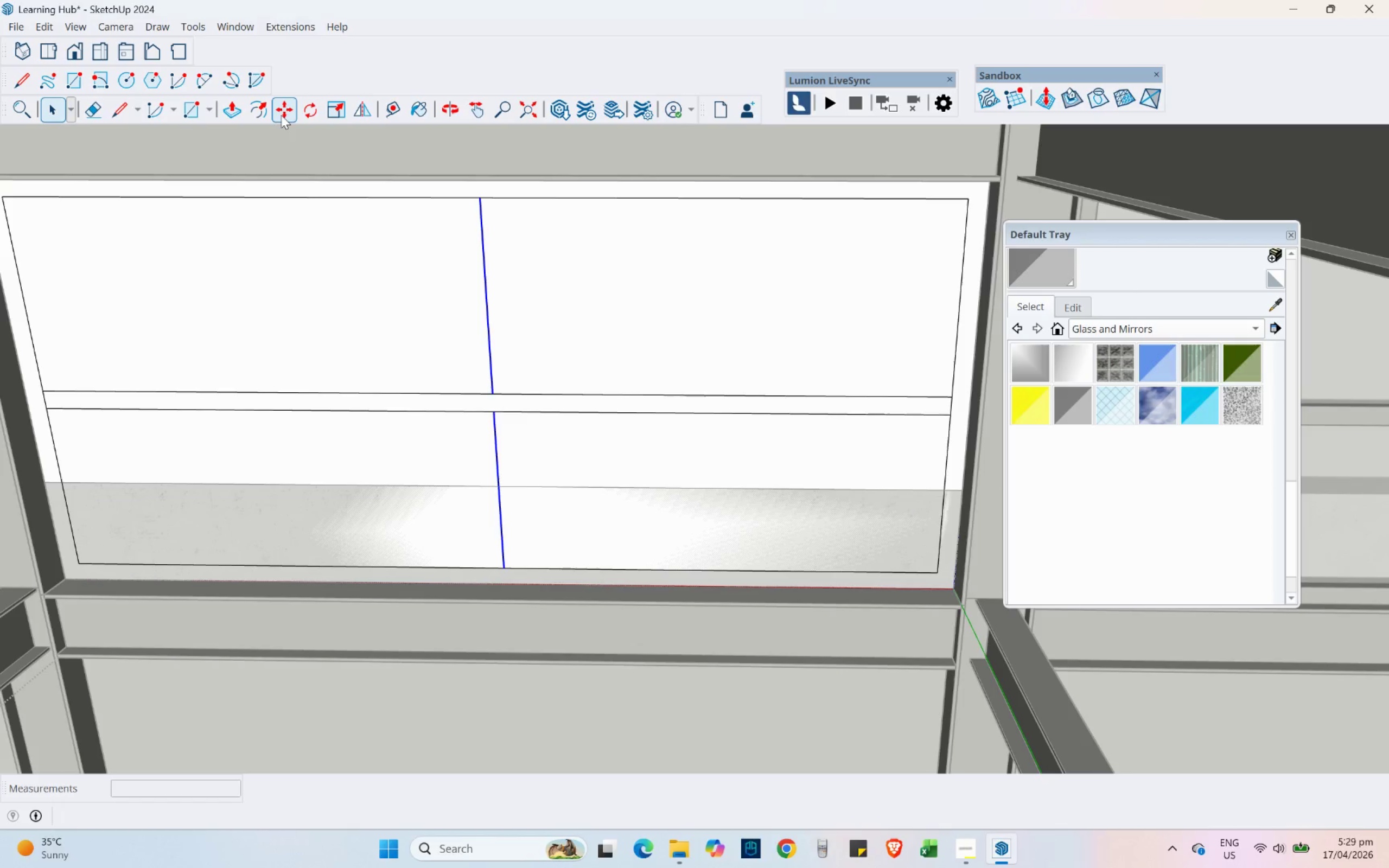 
left_click([281, 110])
 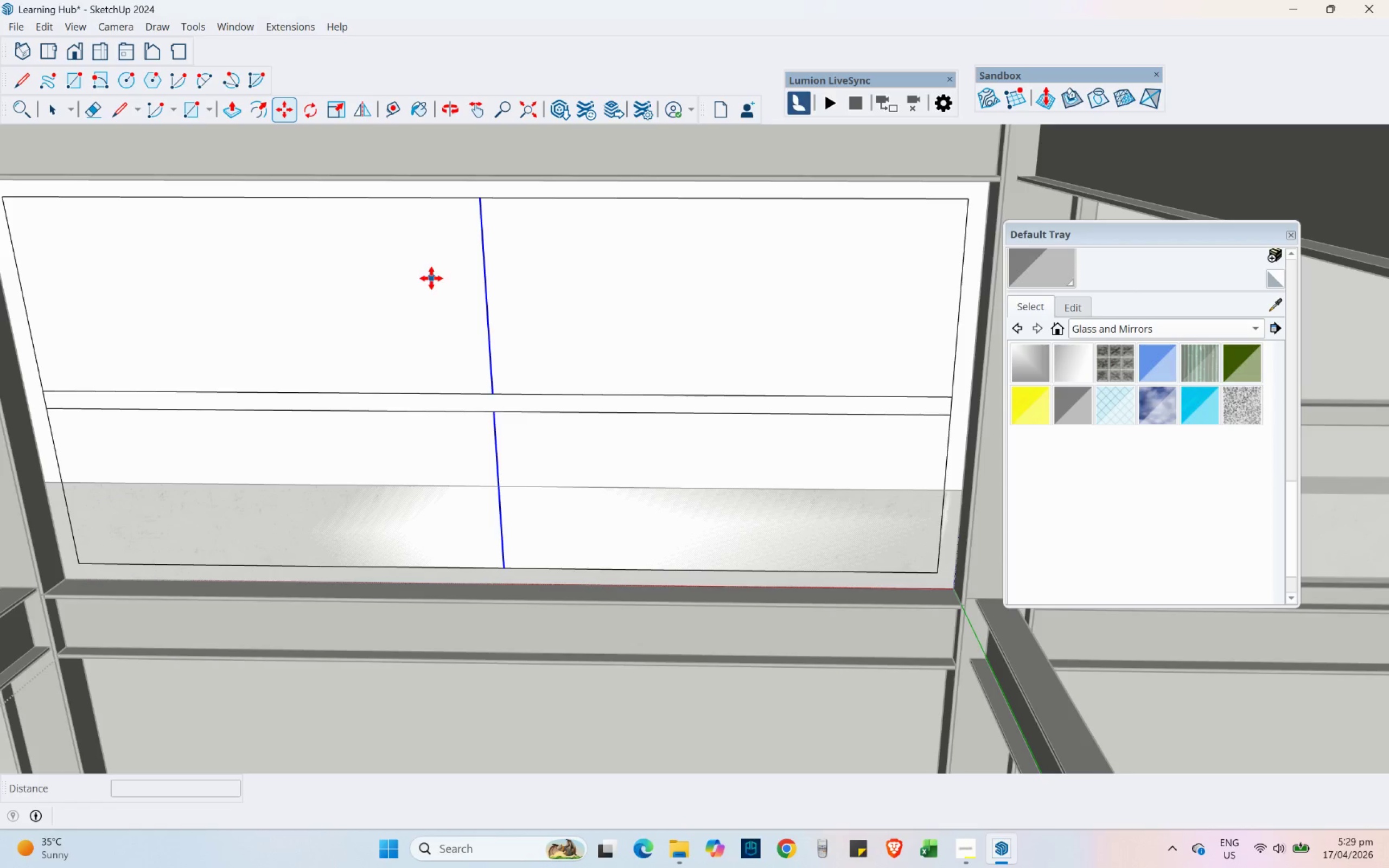 
left_click([432, 278])
 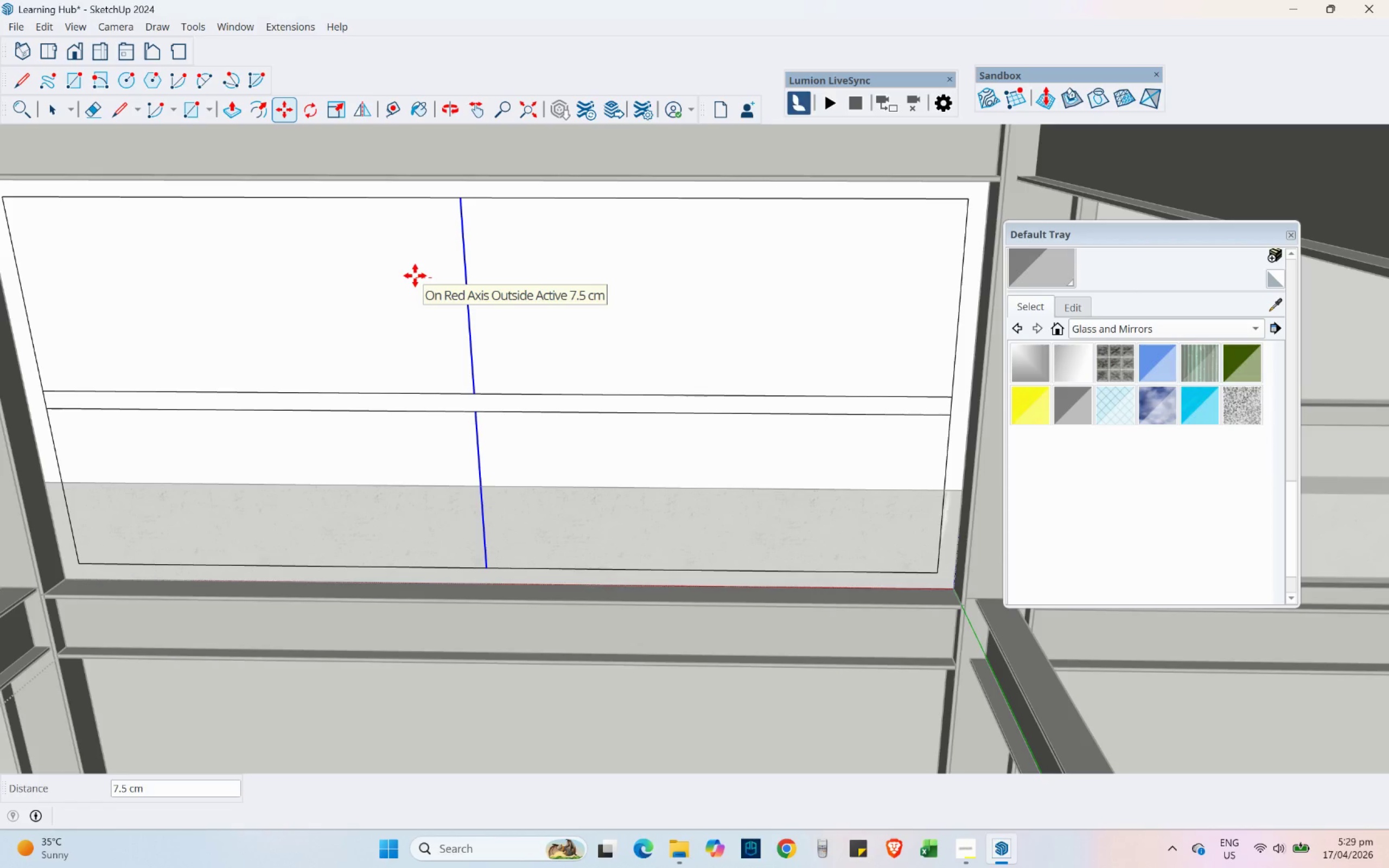 
key(Numpad3)
 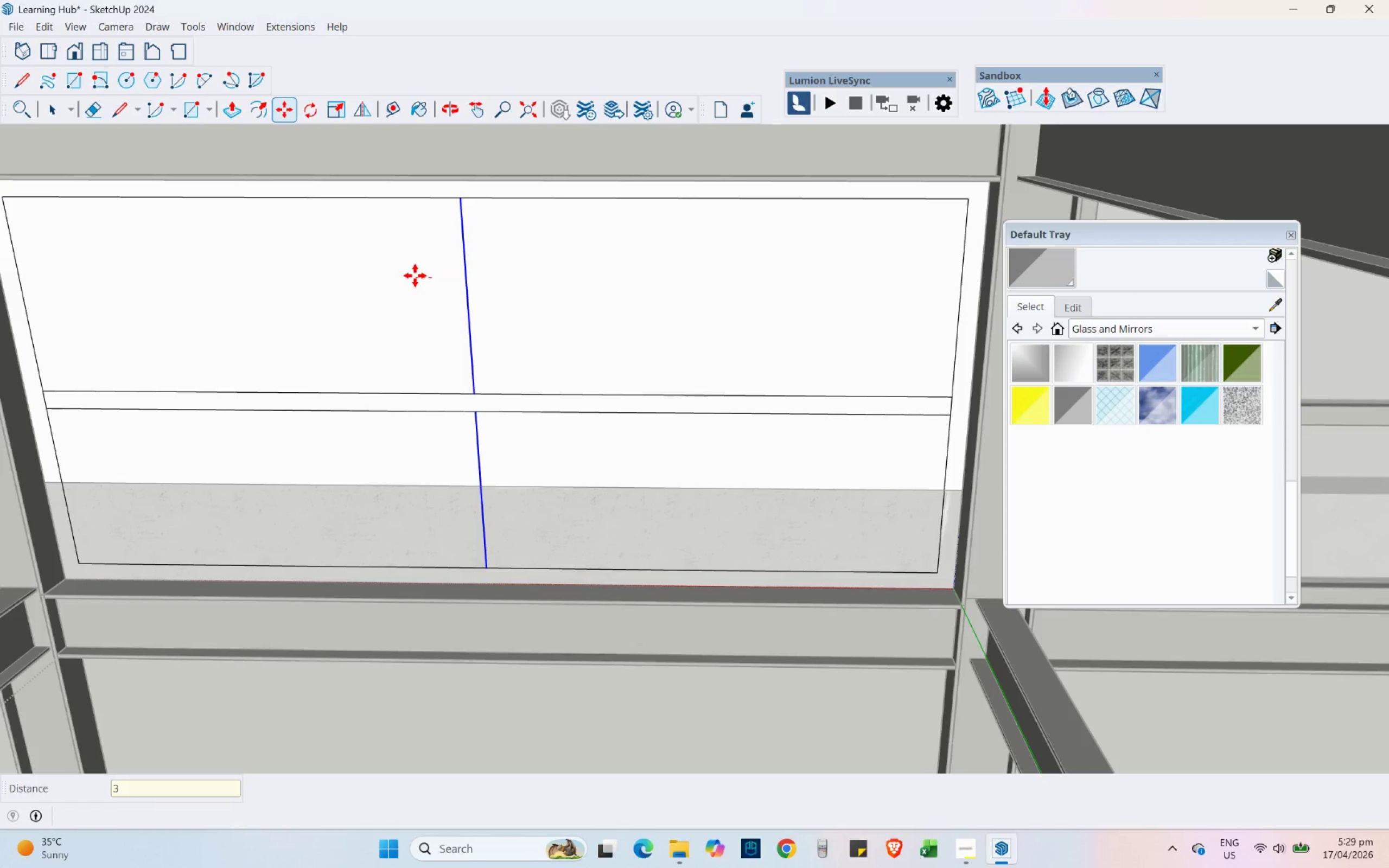 
key(NumpadDecimal)
 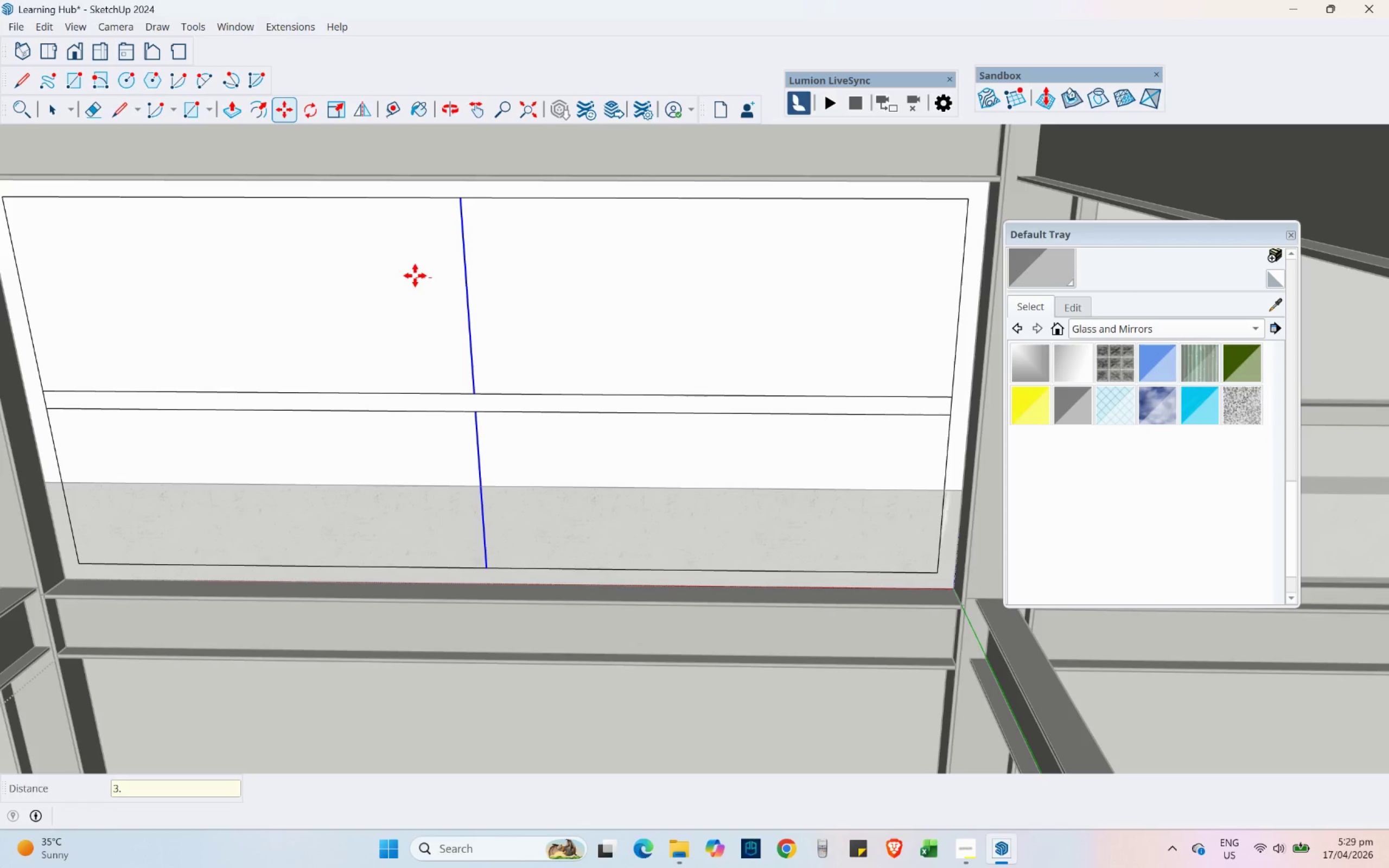 
key(Numpad7)
 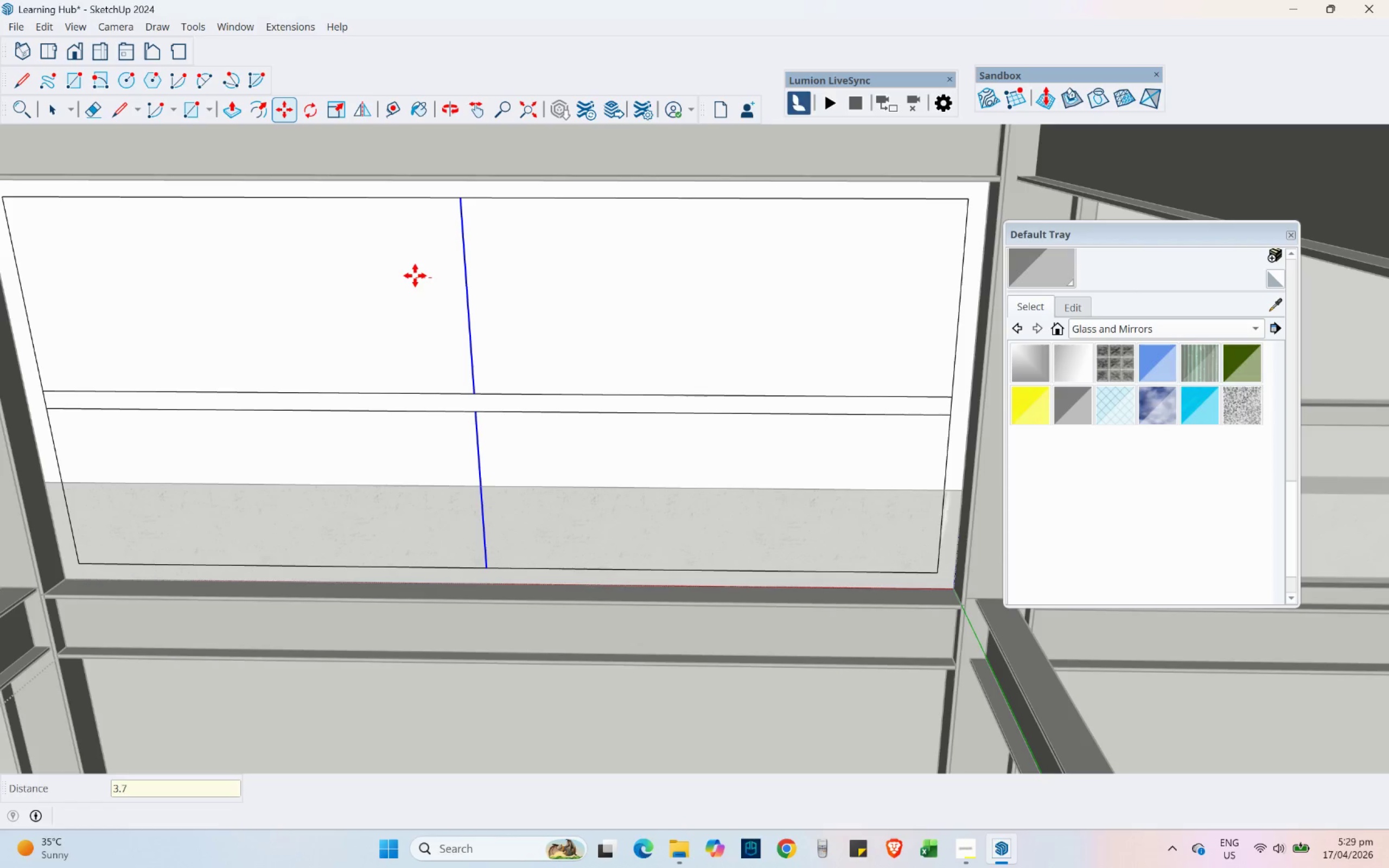 
key(Numpad5)
 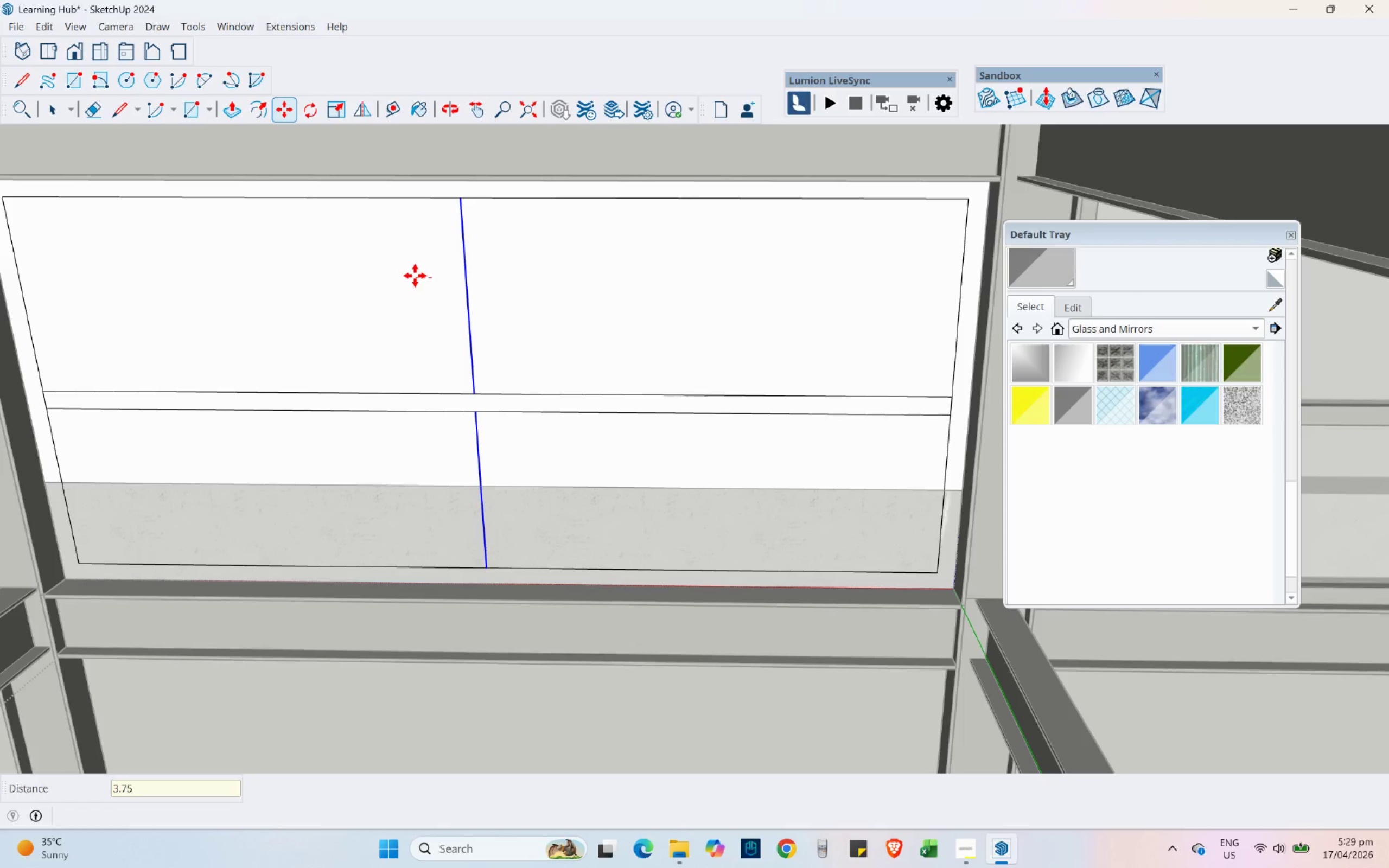 
key(NumpadEnter)
 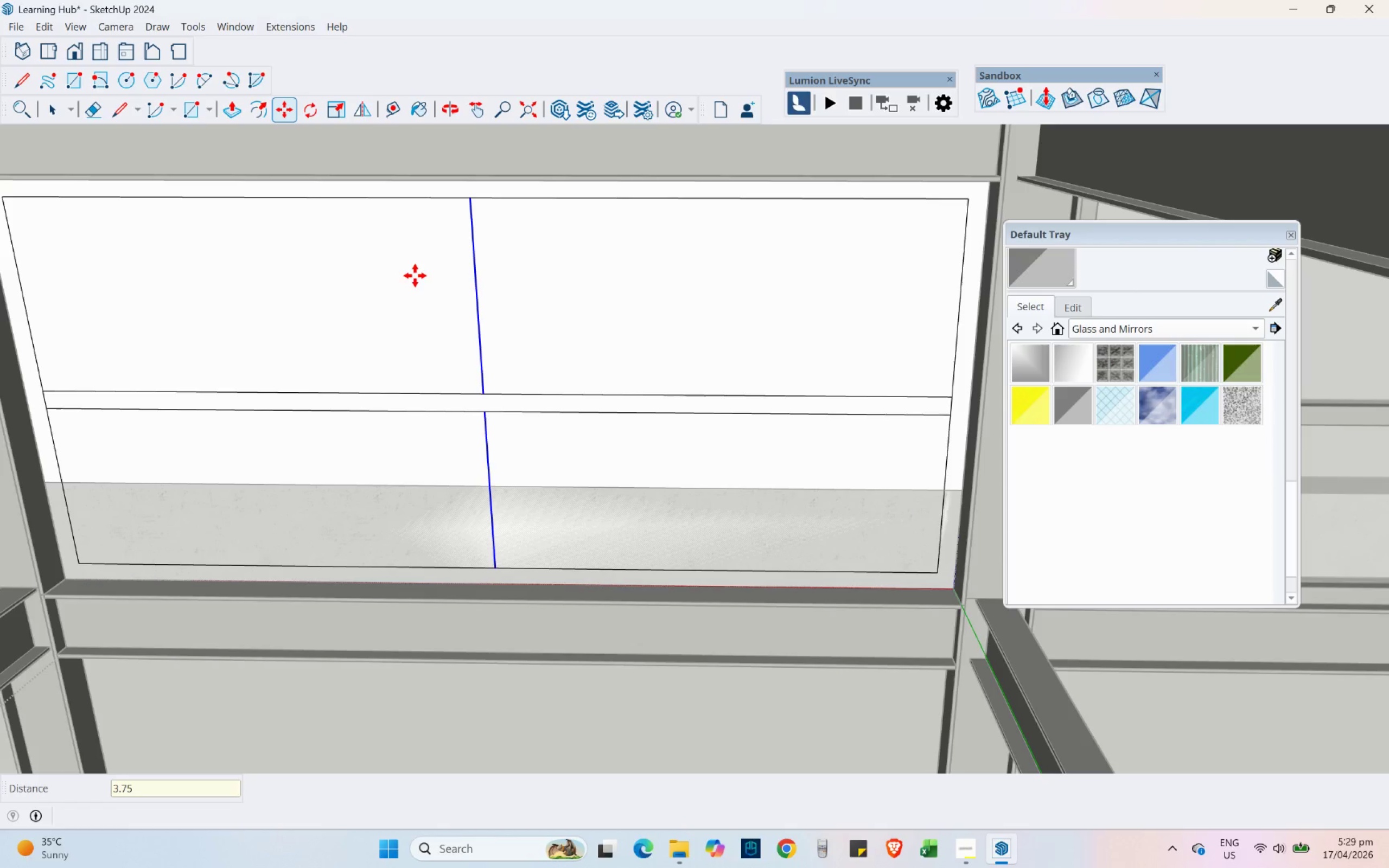 
key(Control+ControlLeft)
 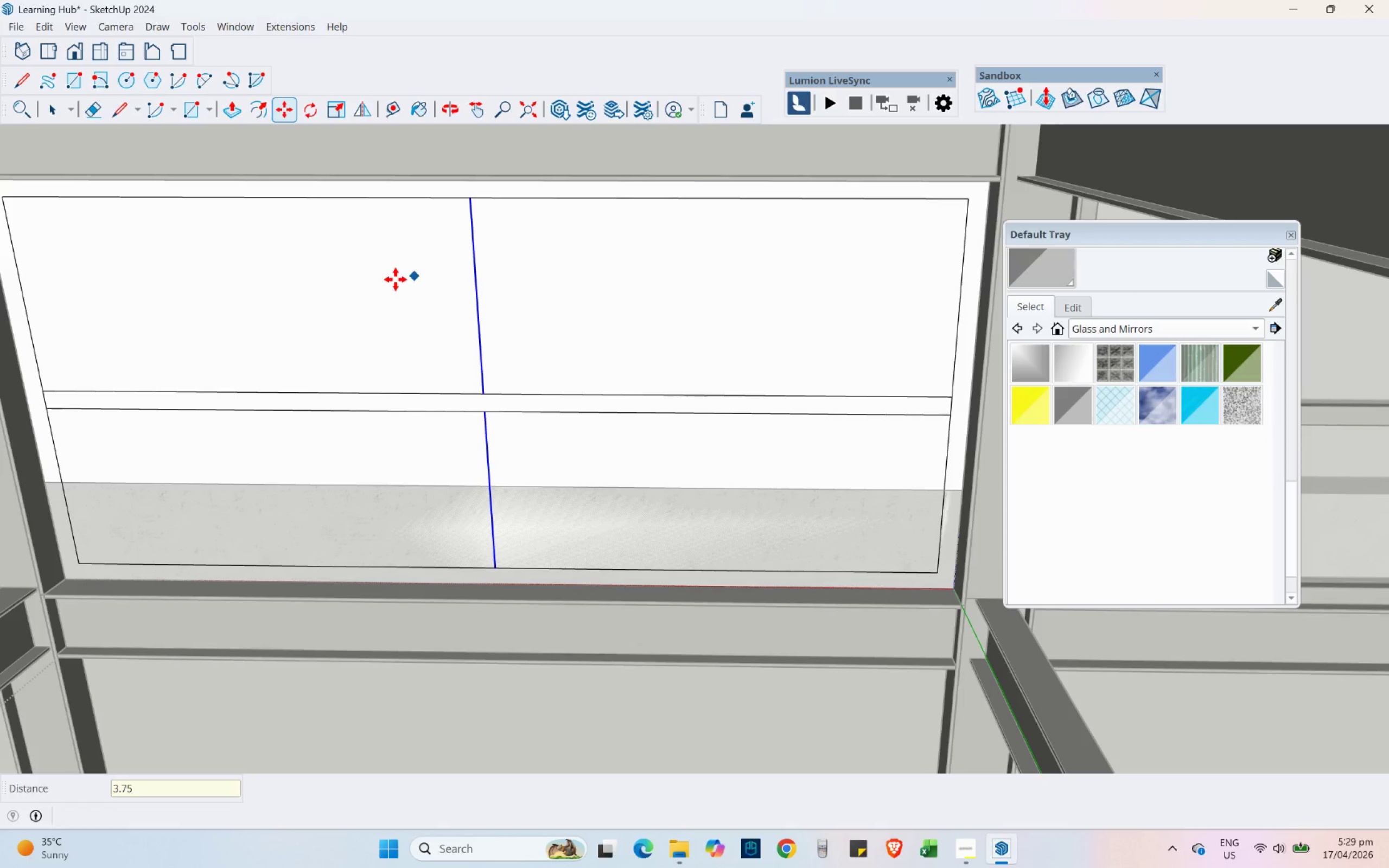 
left_click([269, 297])
 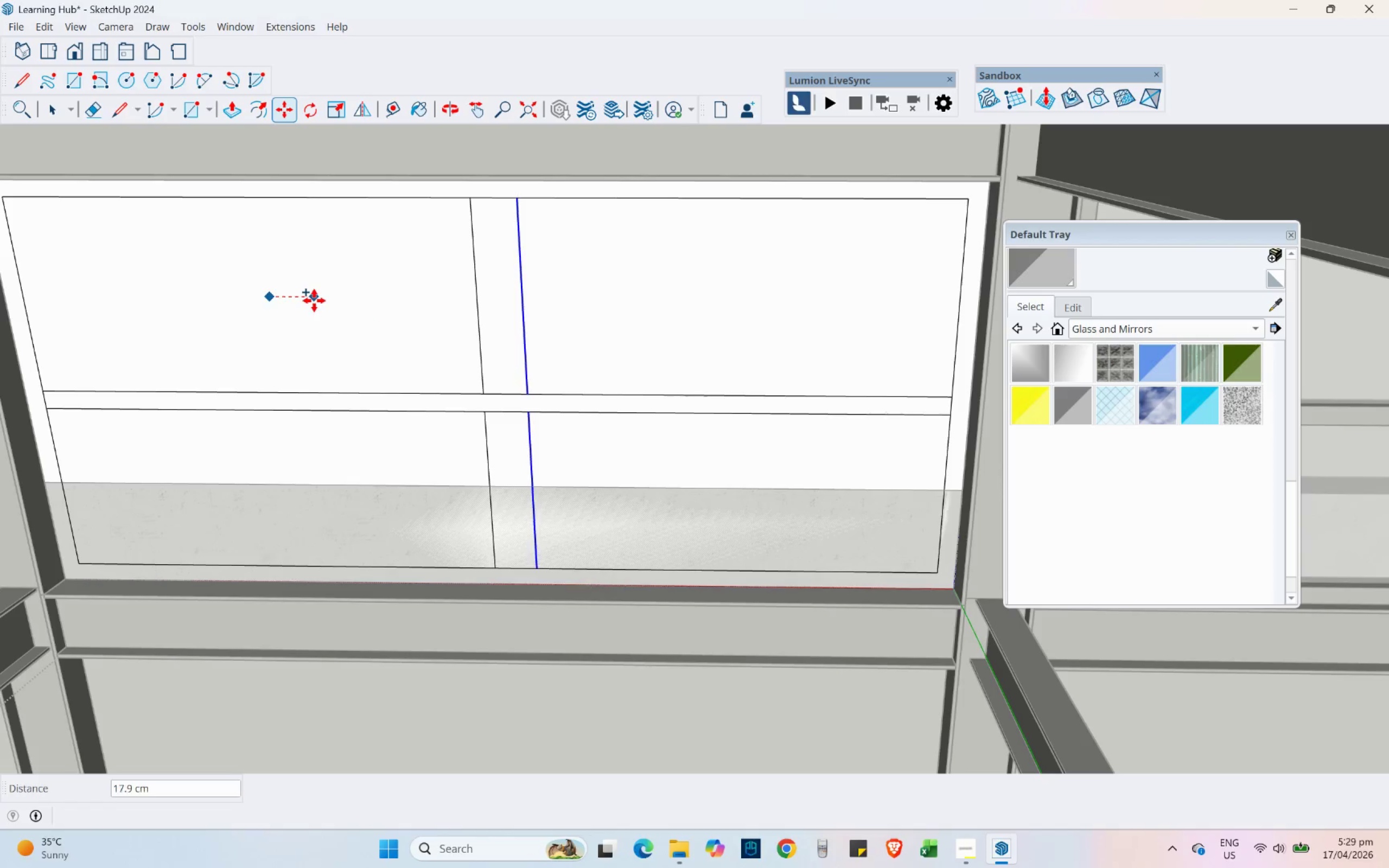 
key(Numpad7)
 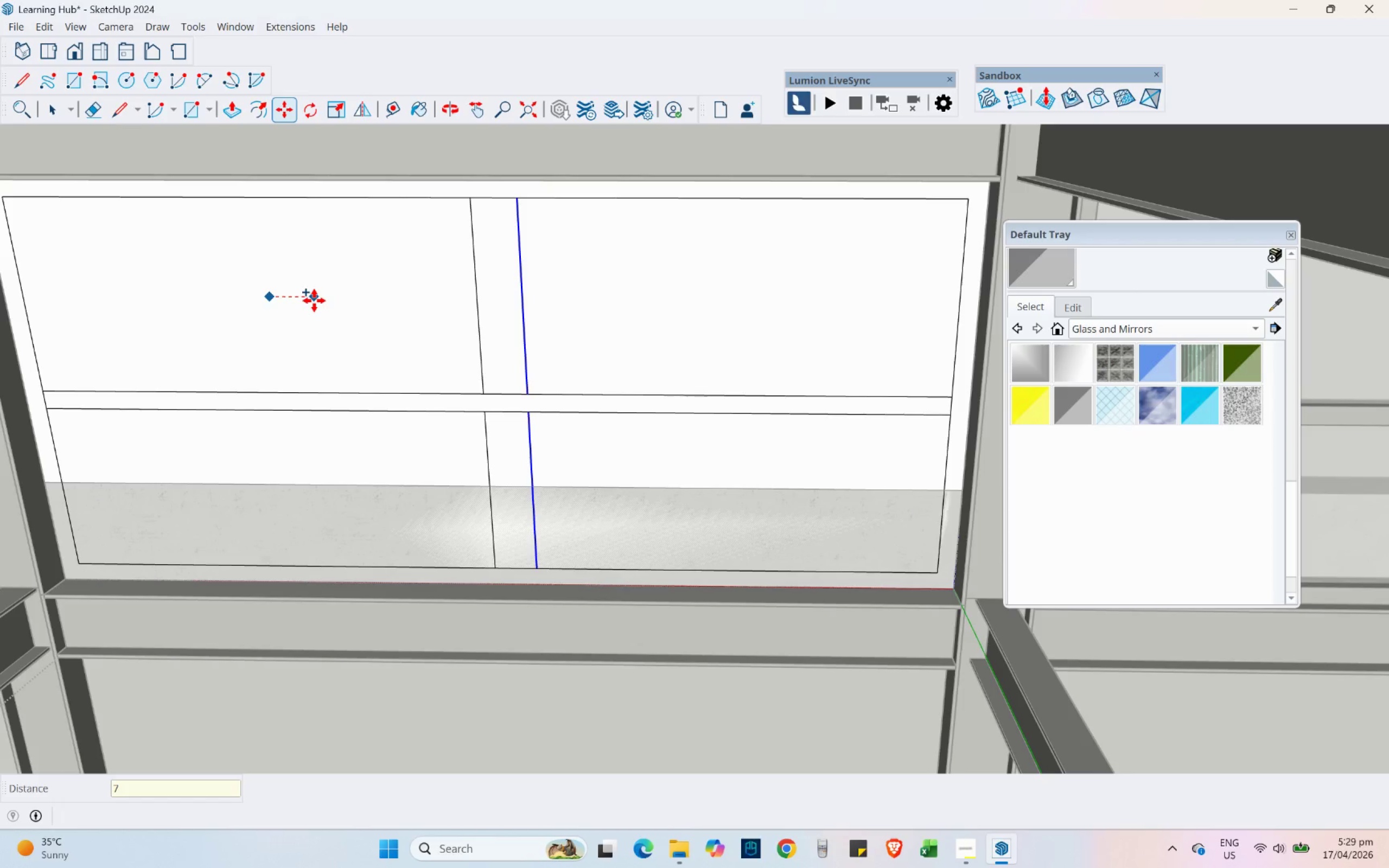 
key(NumpadDecimal)
 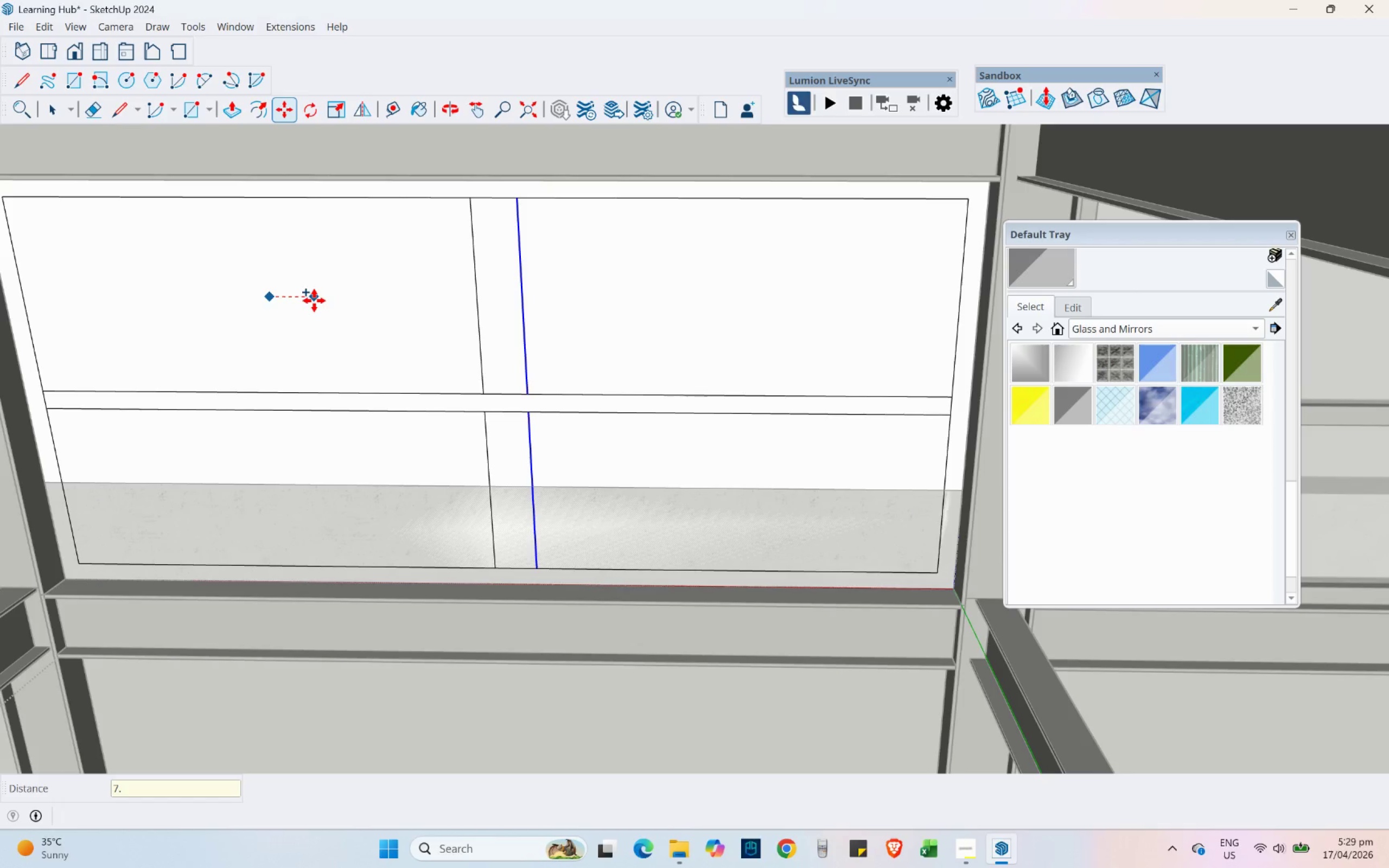 
key(Numpad5)
 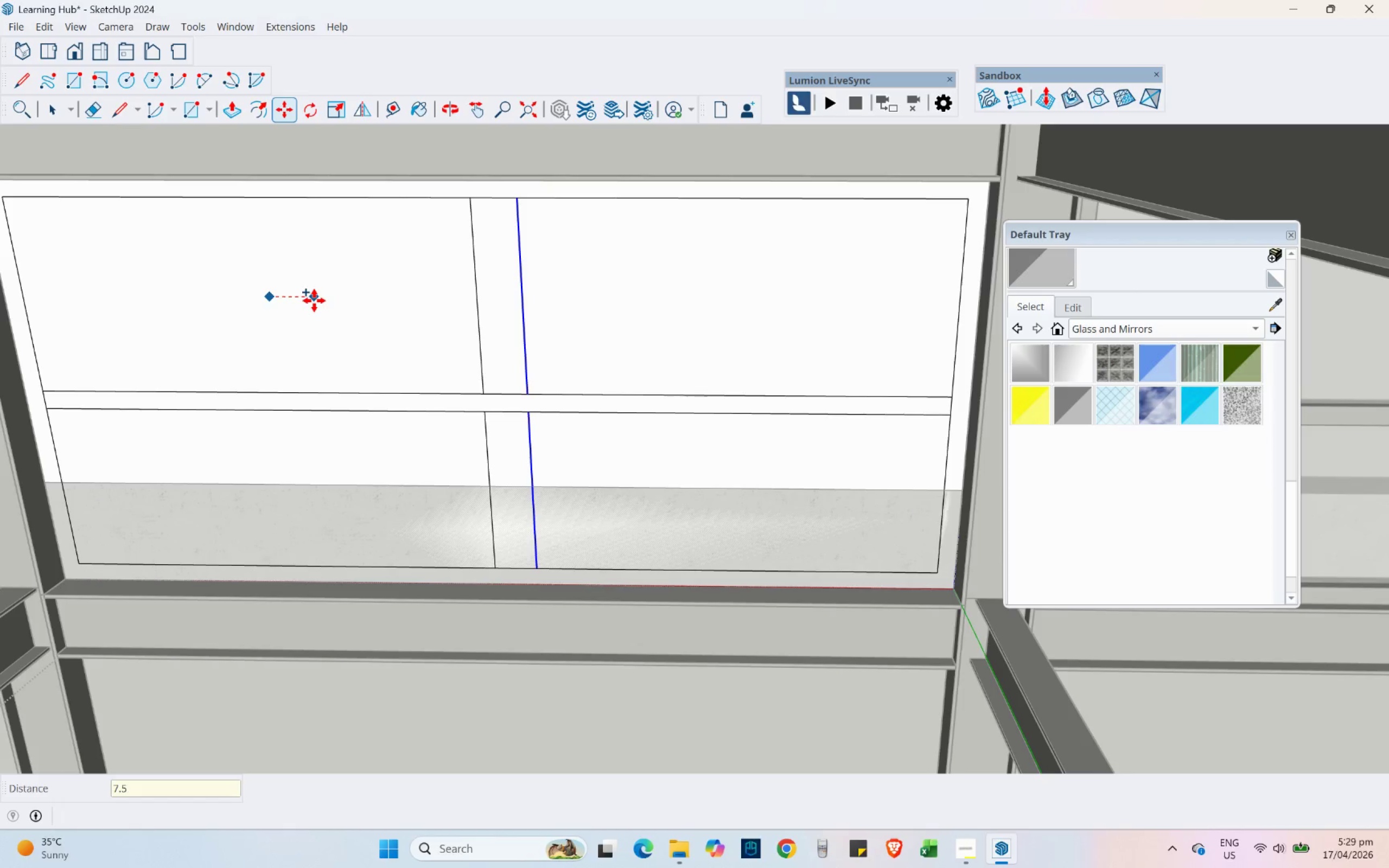 
key(NumpadEnter)
 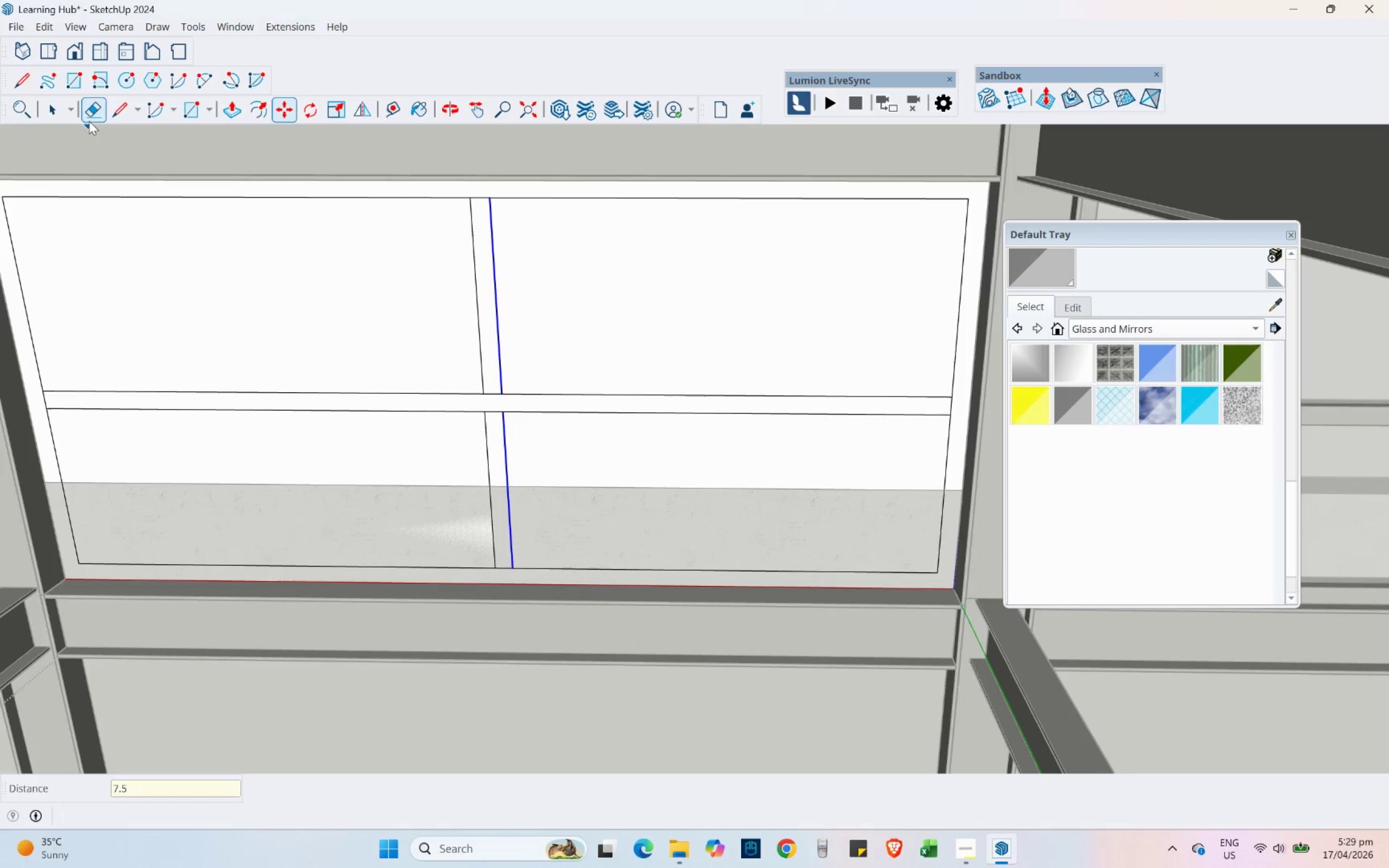 
left_click([93, 103])
 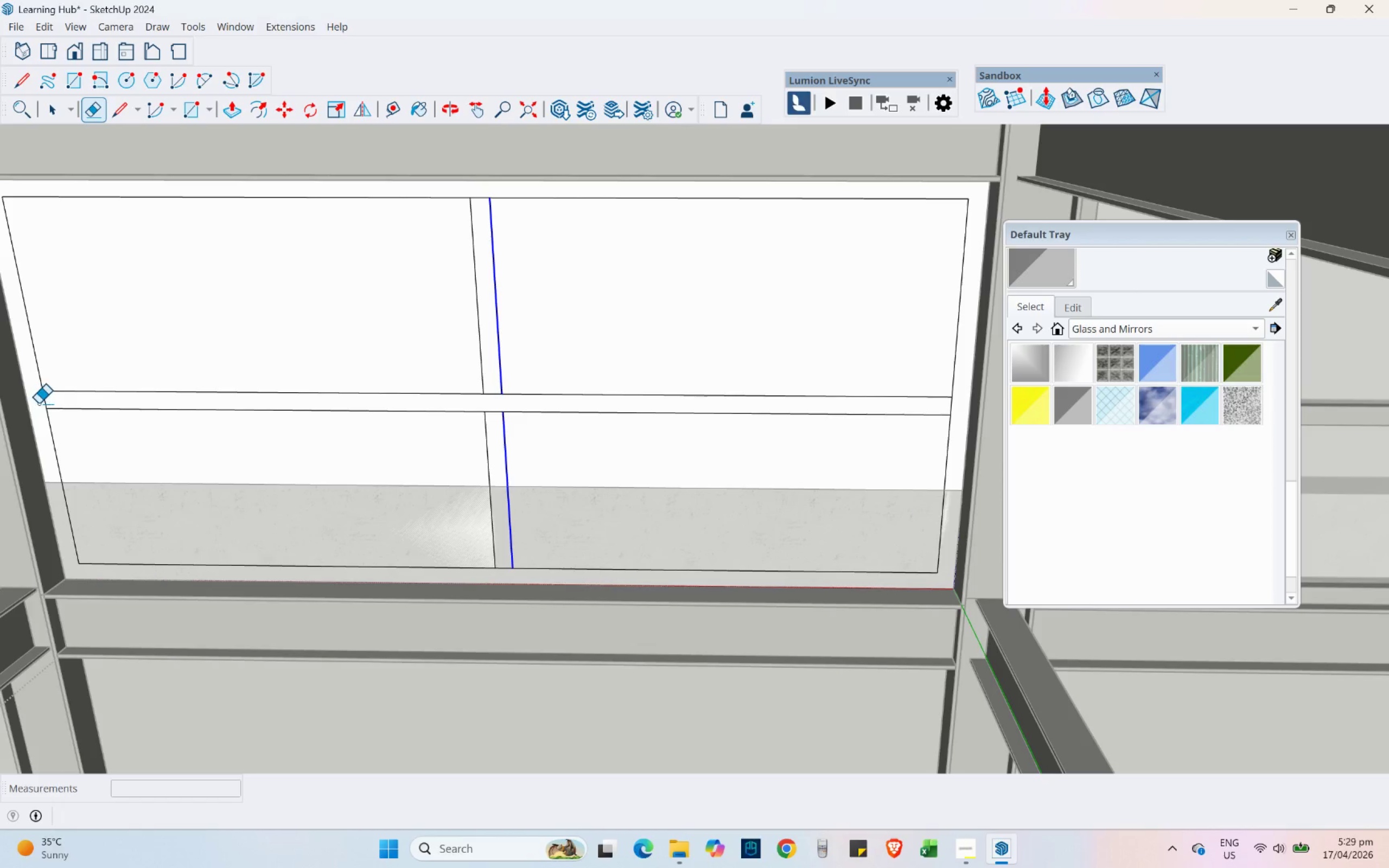 
left_click_drag(start_coordinate=[42, 404], to_coordinate=[48, 404])
 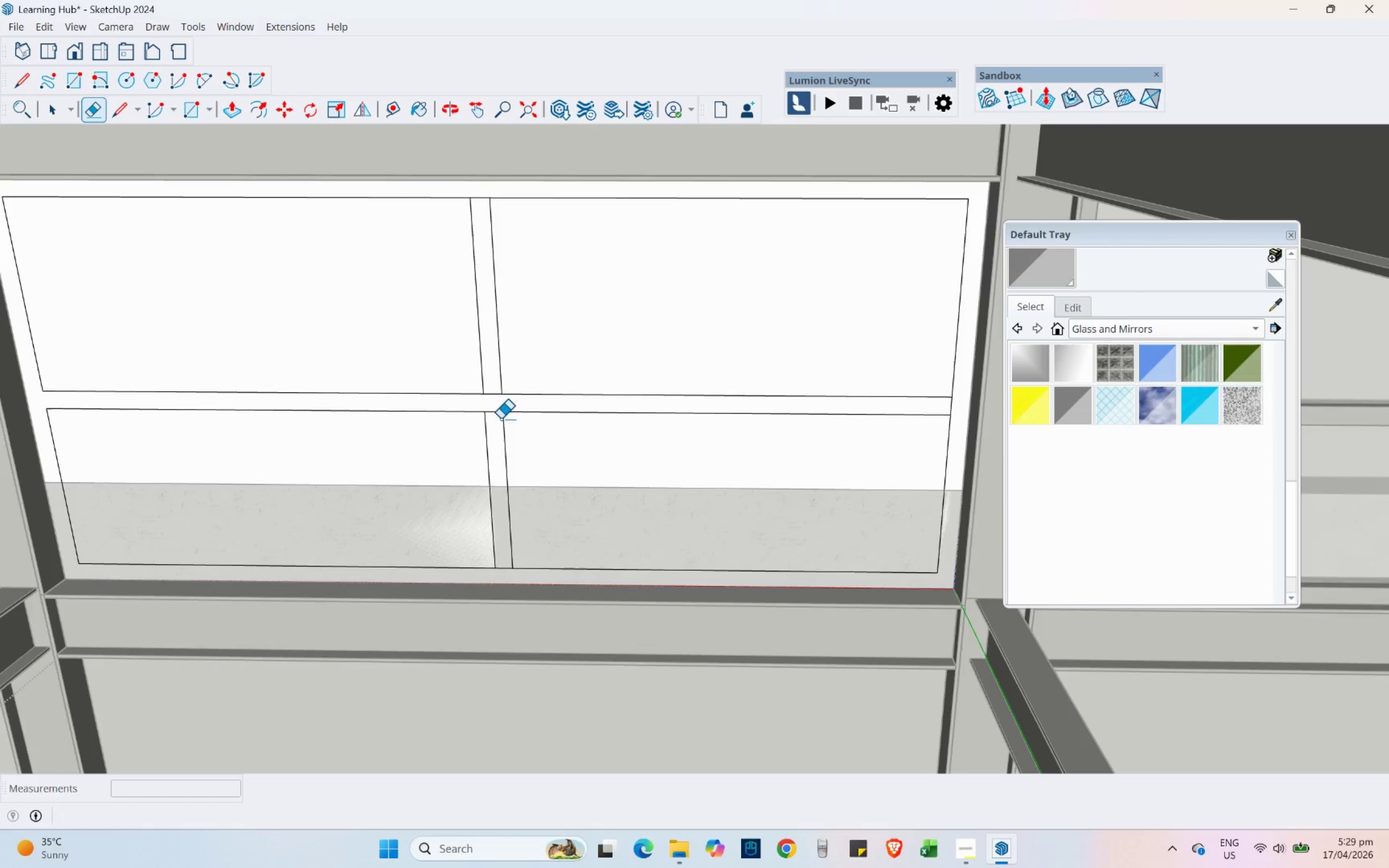 
left_click_drag(start_coordinate=[495, 417], to_coordinate=[488, 388])
 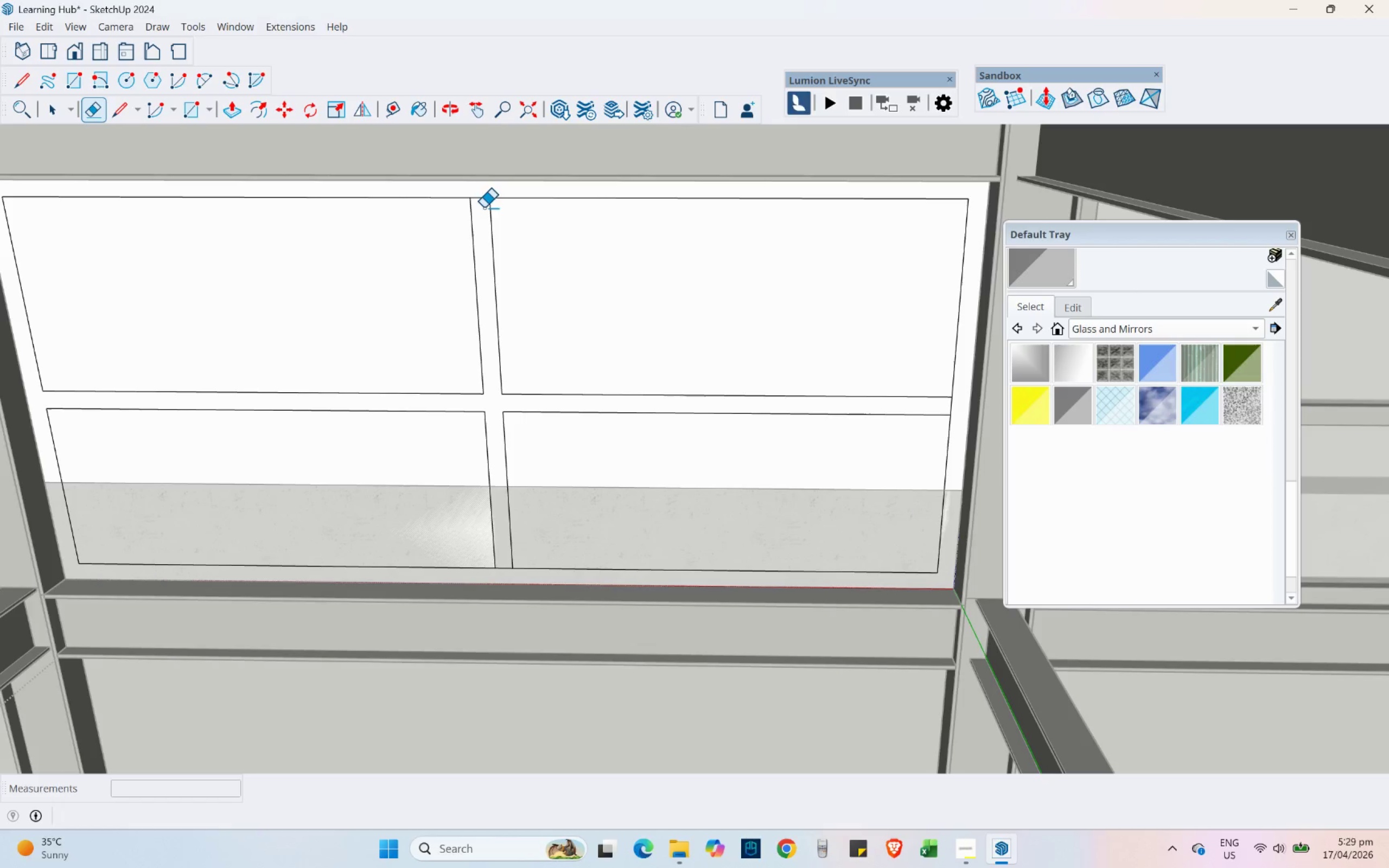 
left_click_drag(start_coordinate=[482, 206], to_coordinate=[479, 196])
 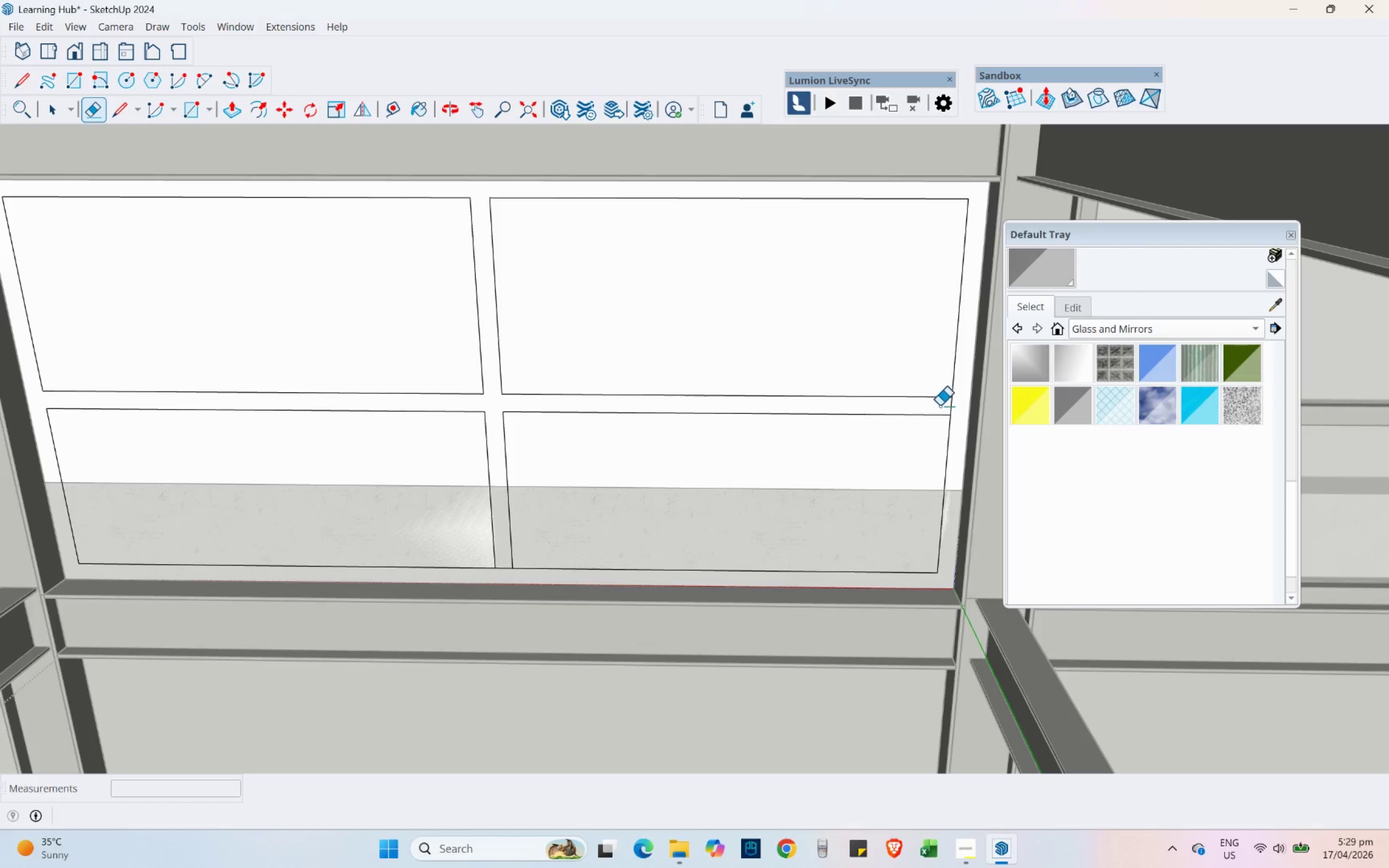 
left_click_drag(start_coordinate=[947, 406], to_coordinate=[955, 408])
 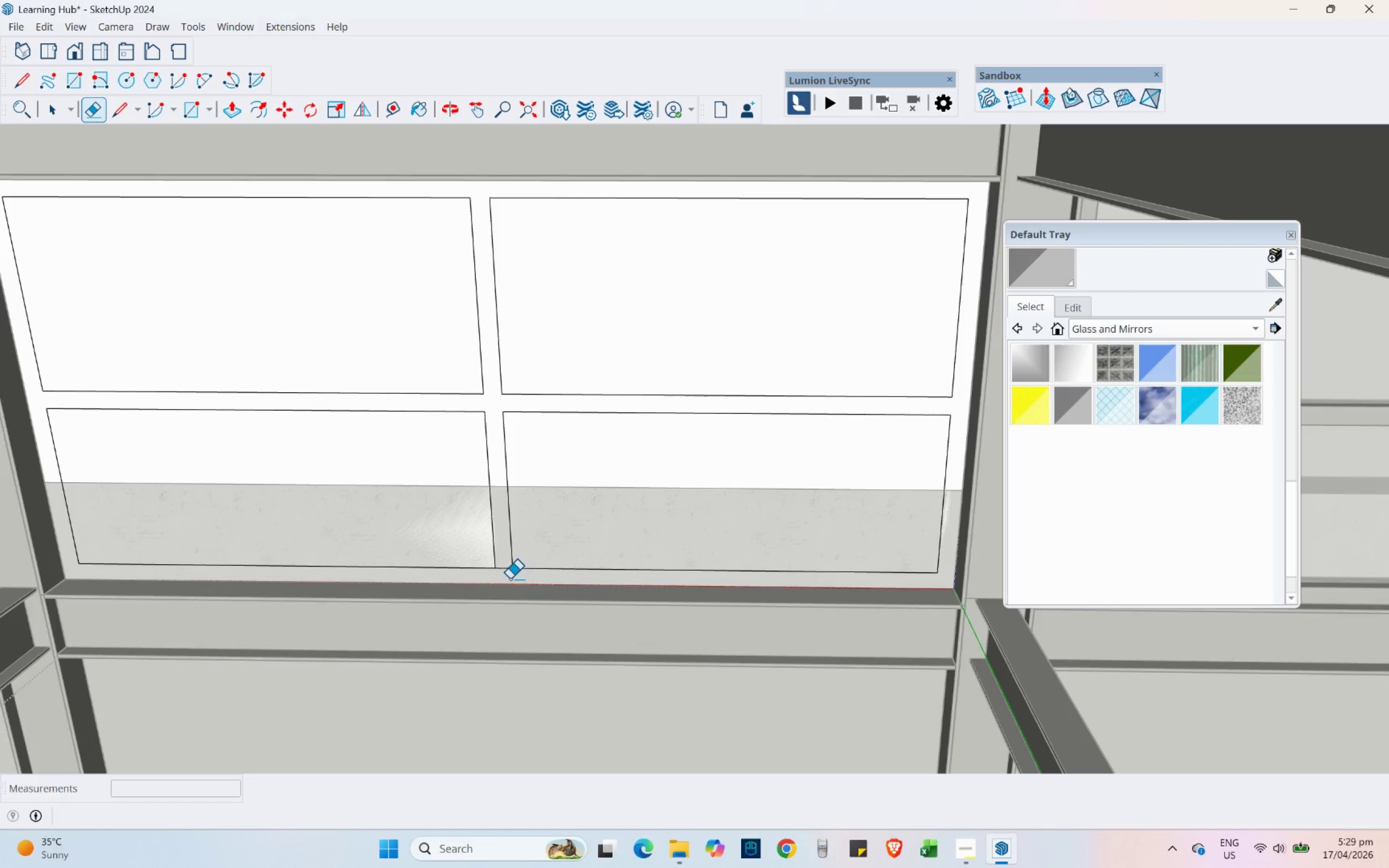 
left_click_drag(start_coordinate=[504, 571], to_coordinate=[503, 564])
 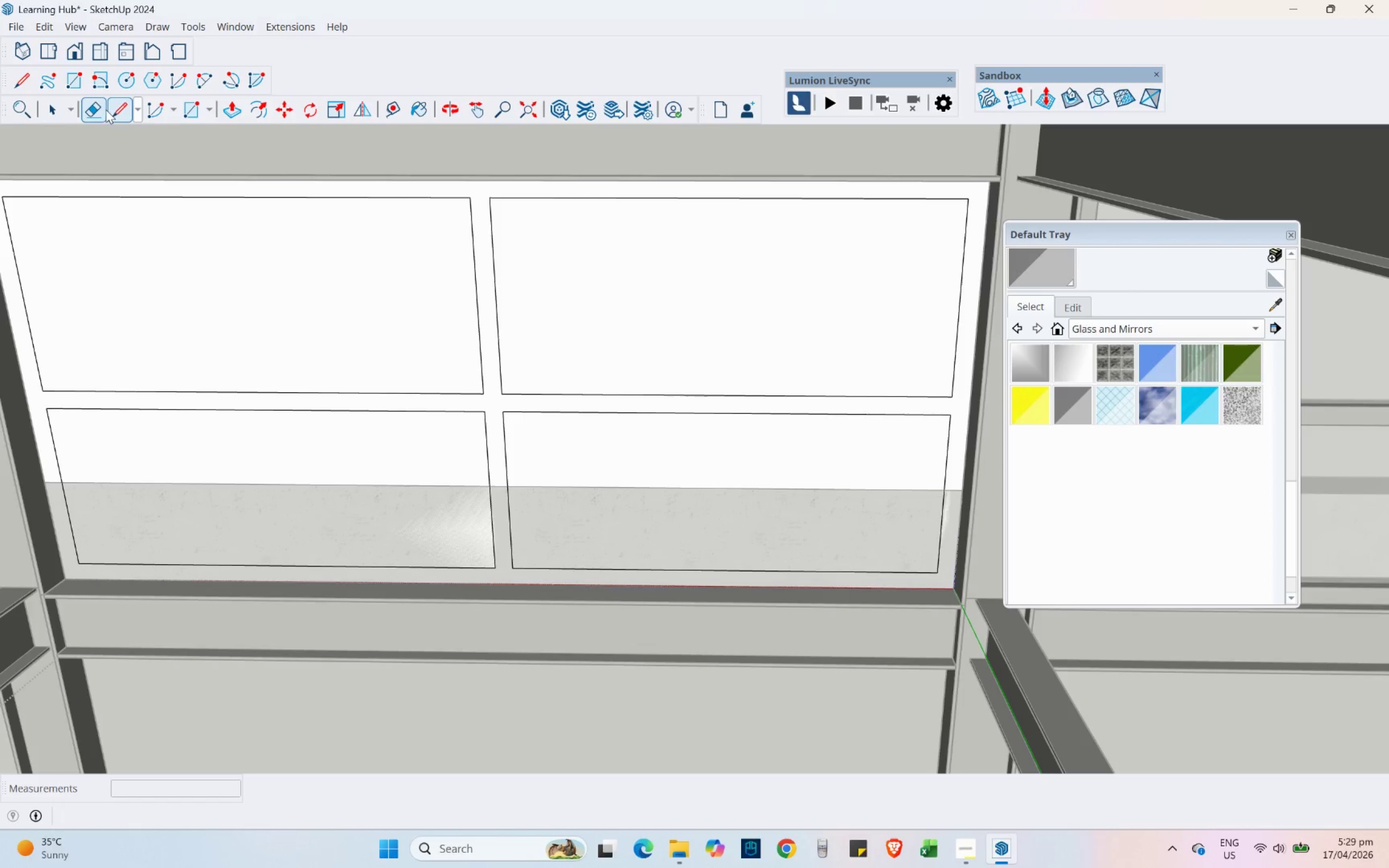 
double_click([200, 272])
 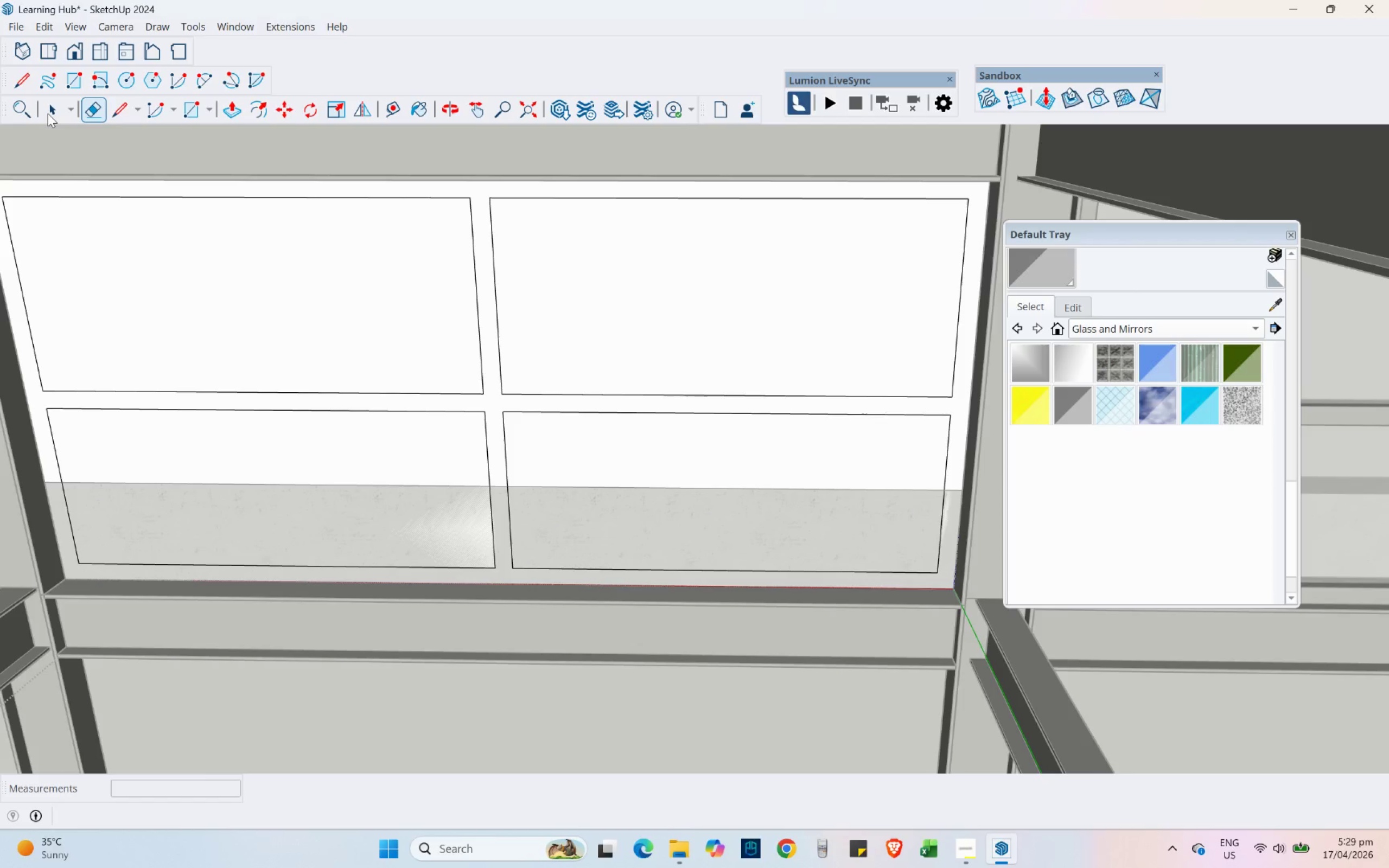 
double_click([216, 334])
 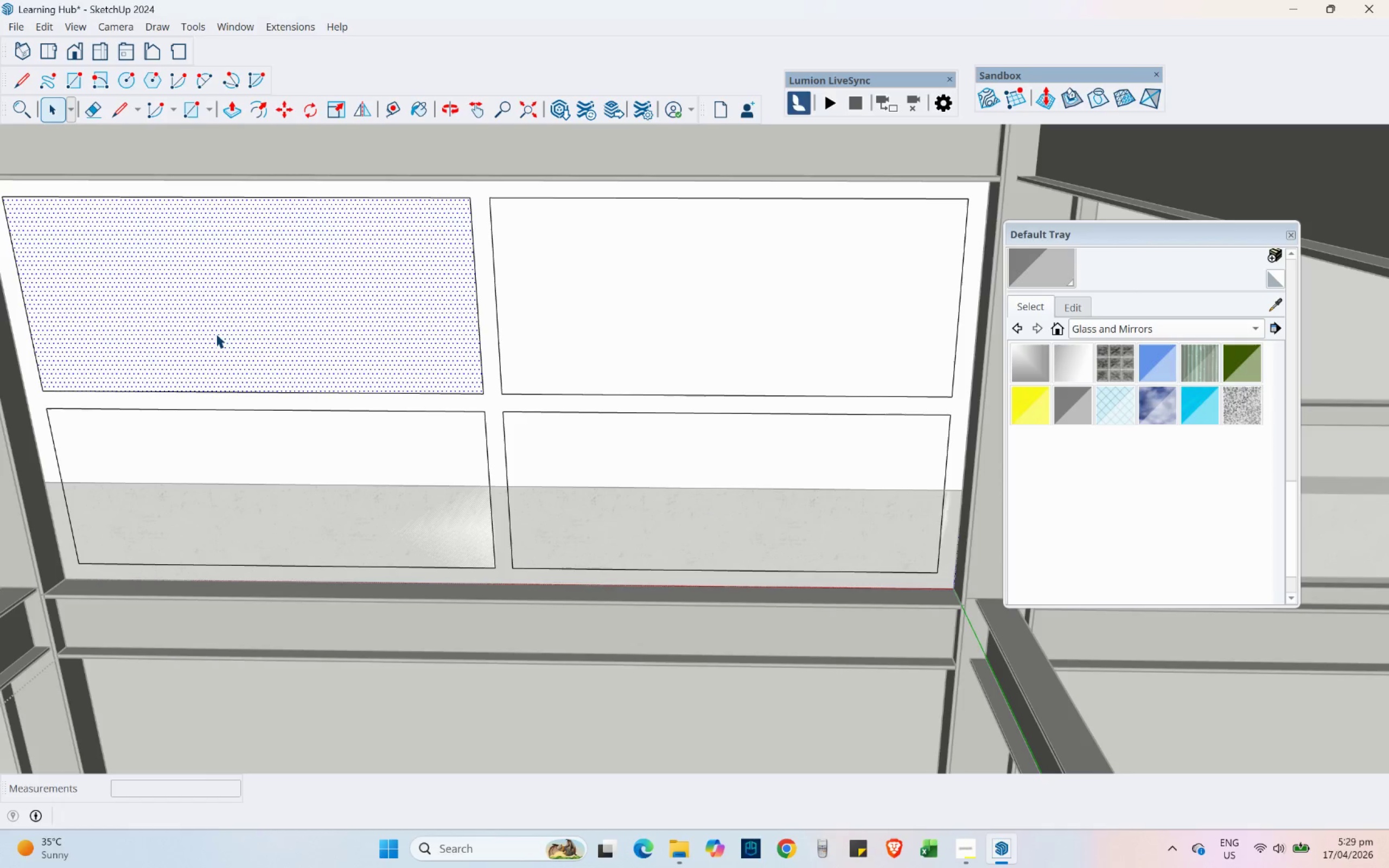 
key(Delete)
 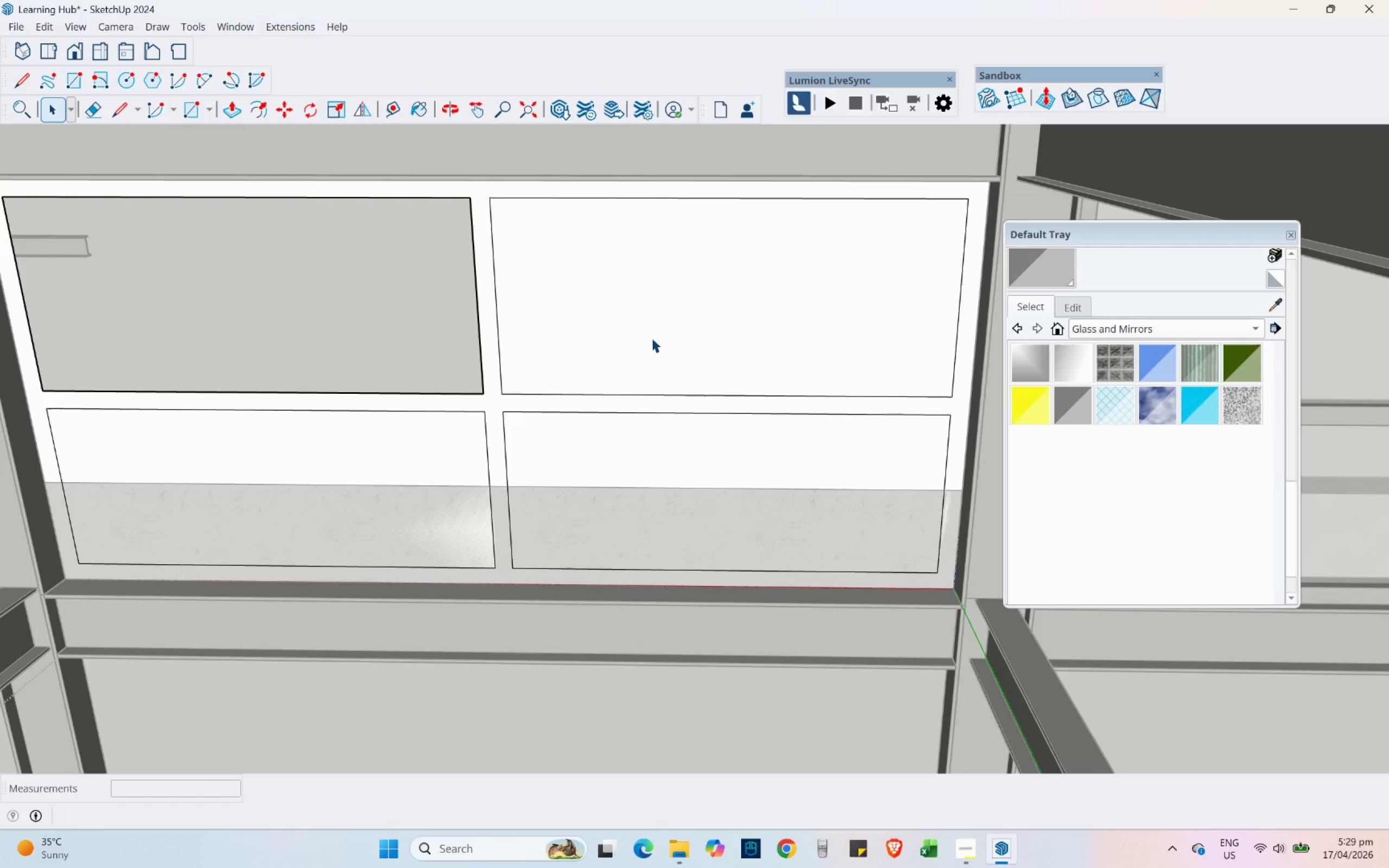 
left_click([652, 337])
 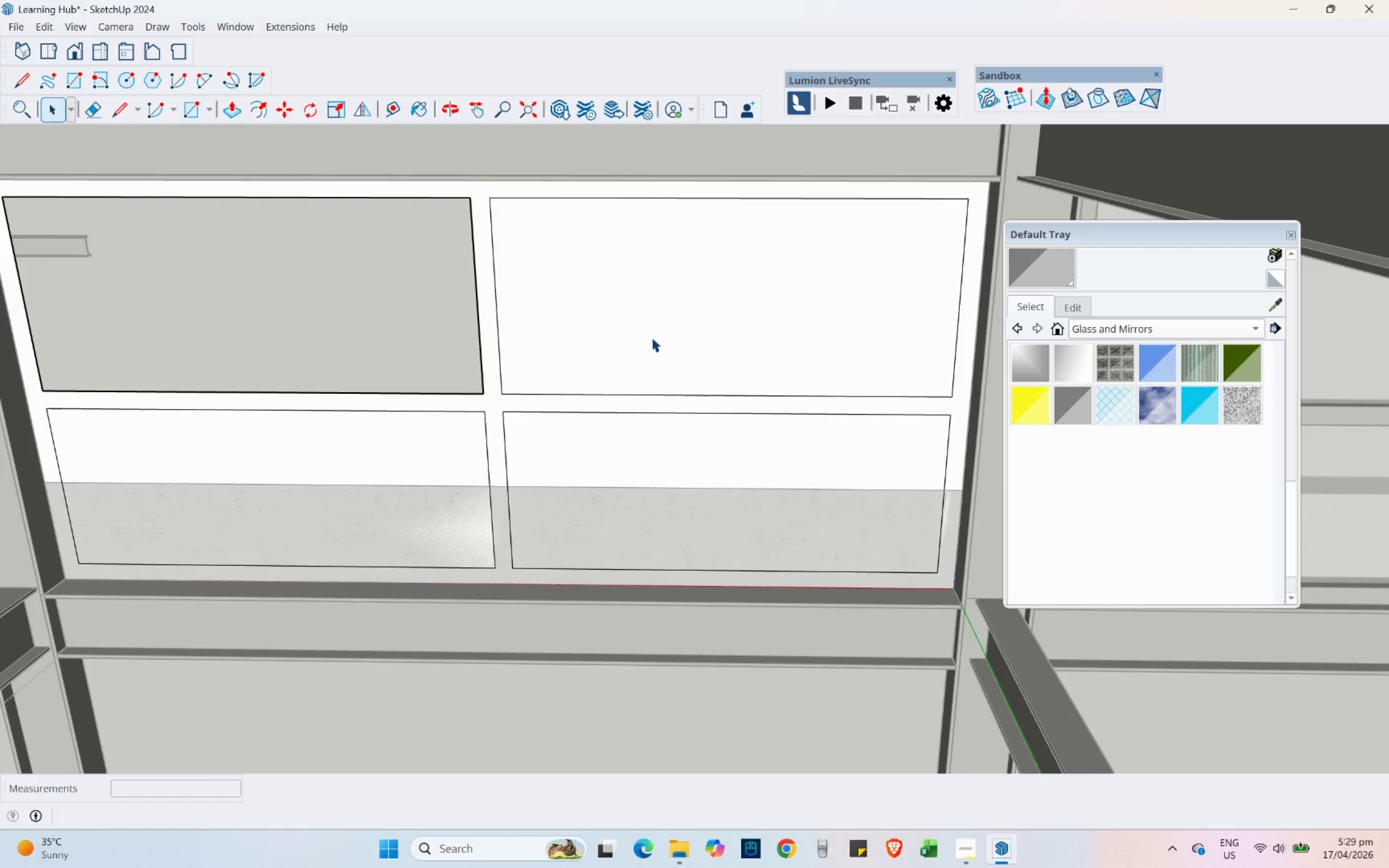 
key(Delete)
 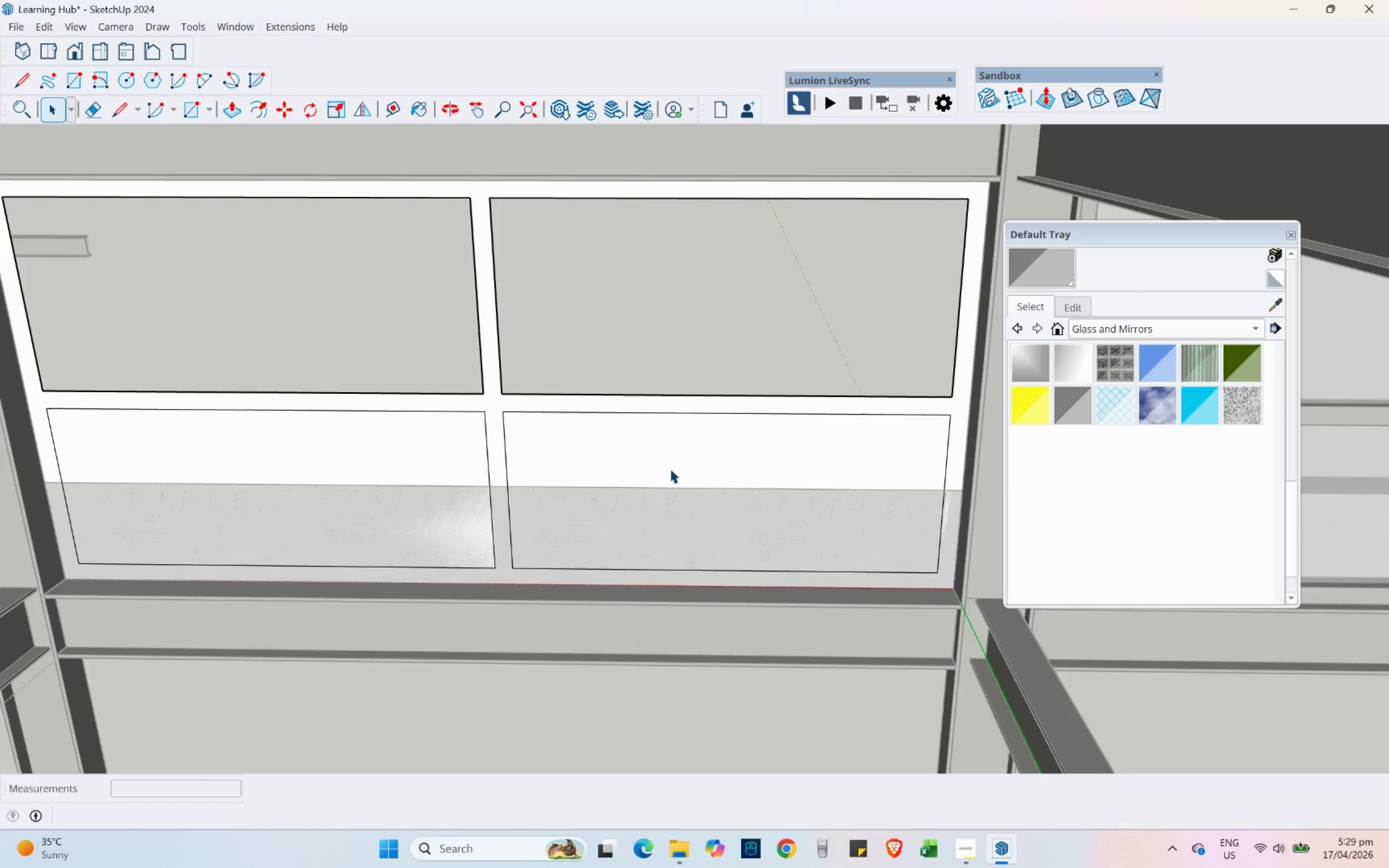 
key(Delete)
 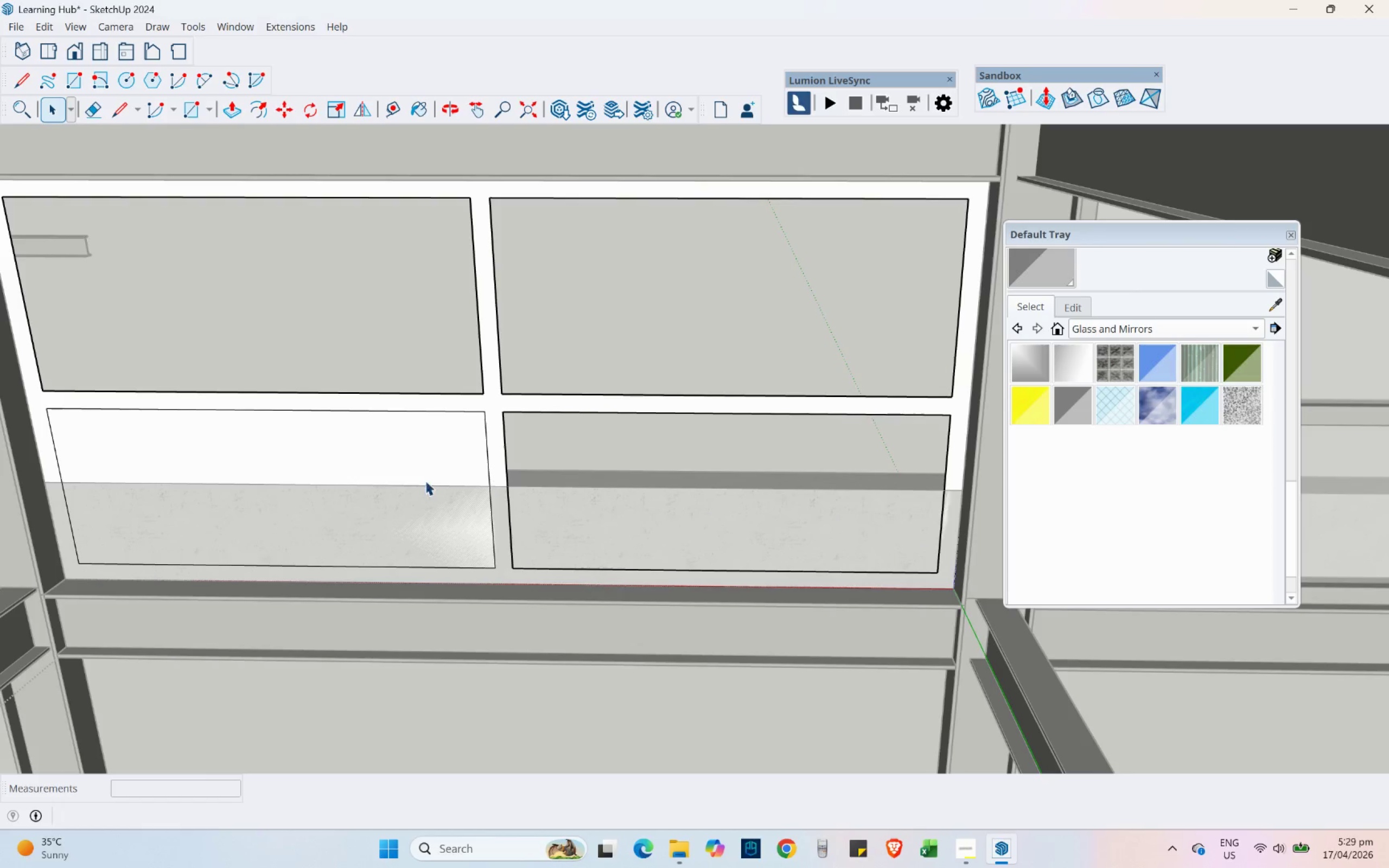 
triple_click([397, 483])
 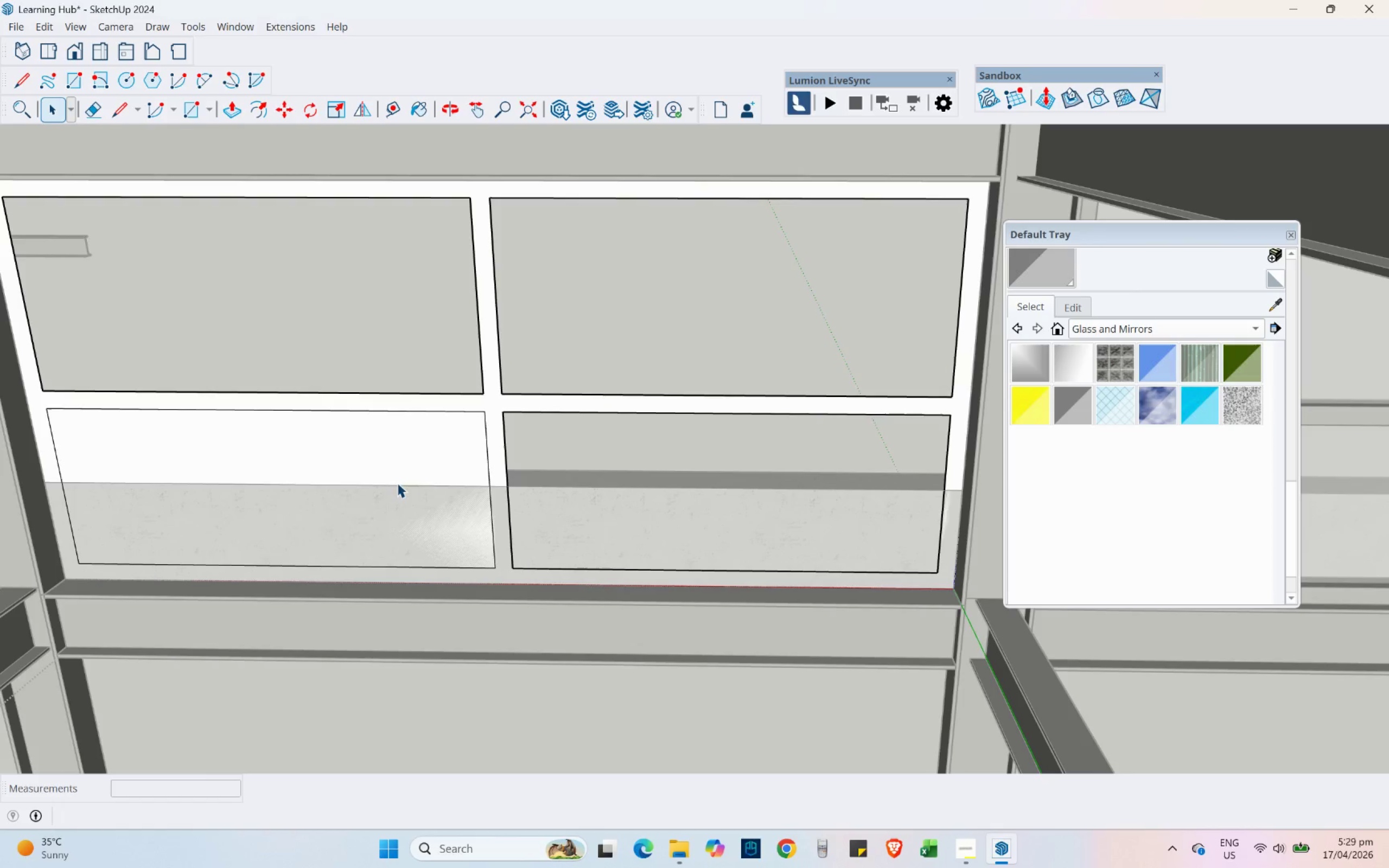 
key(Delete)
 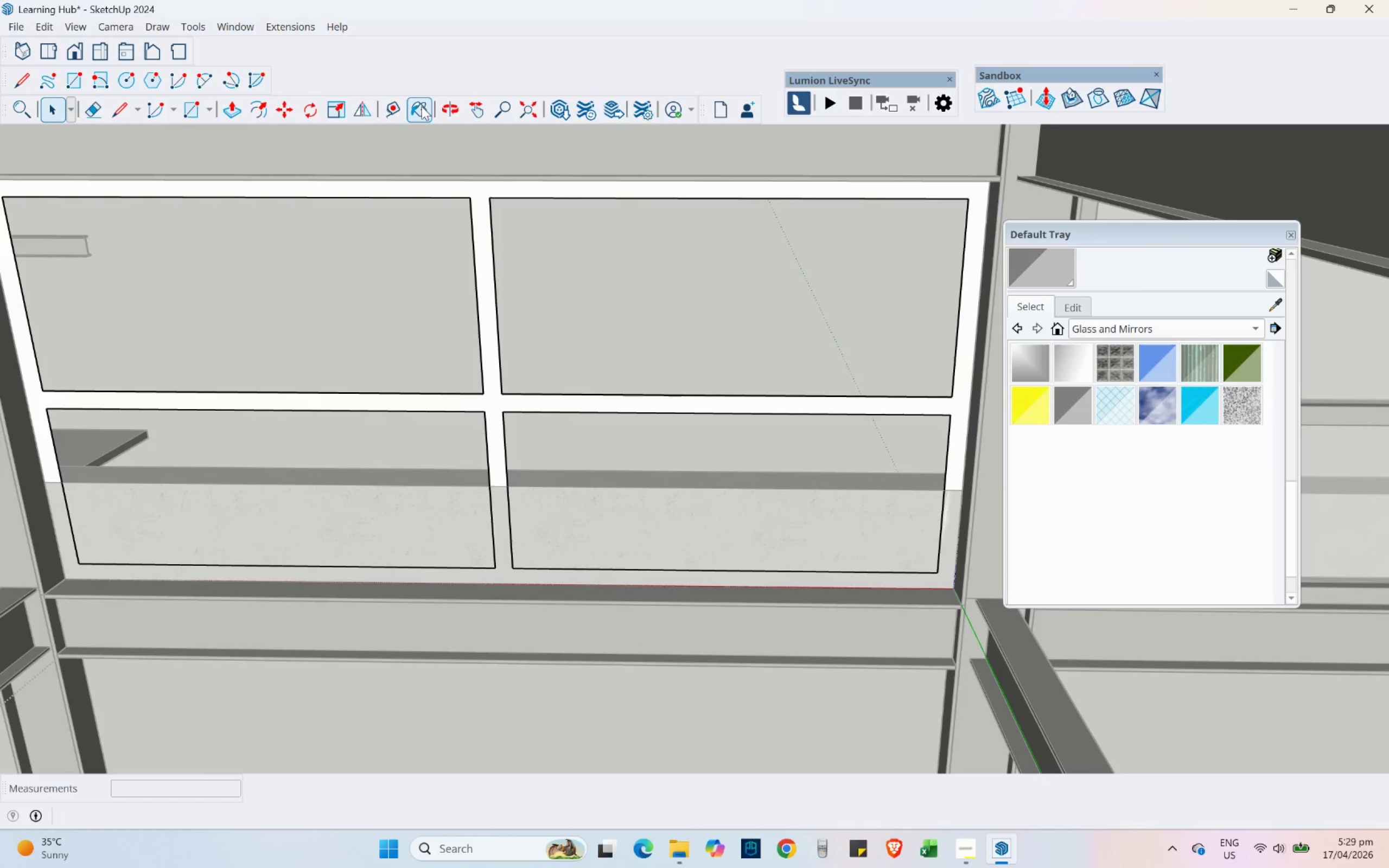 
double_click([486, 194])
 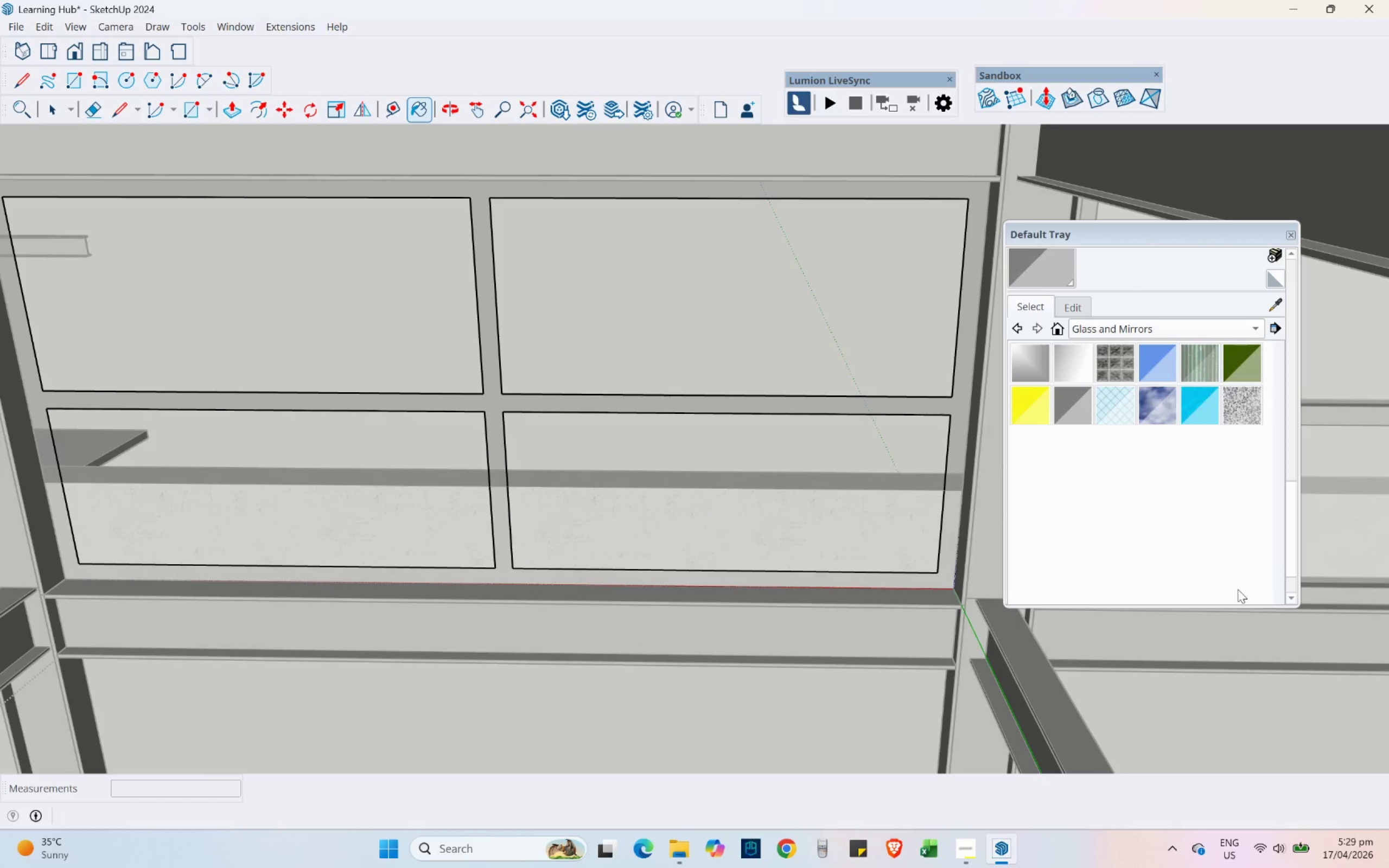 
hold_key(key=AltLeft, duration=0.69)
left_click([1363, 417])
 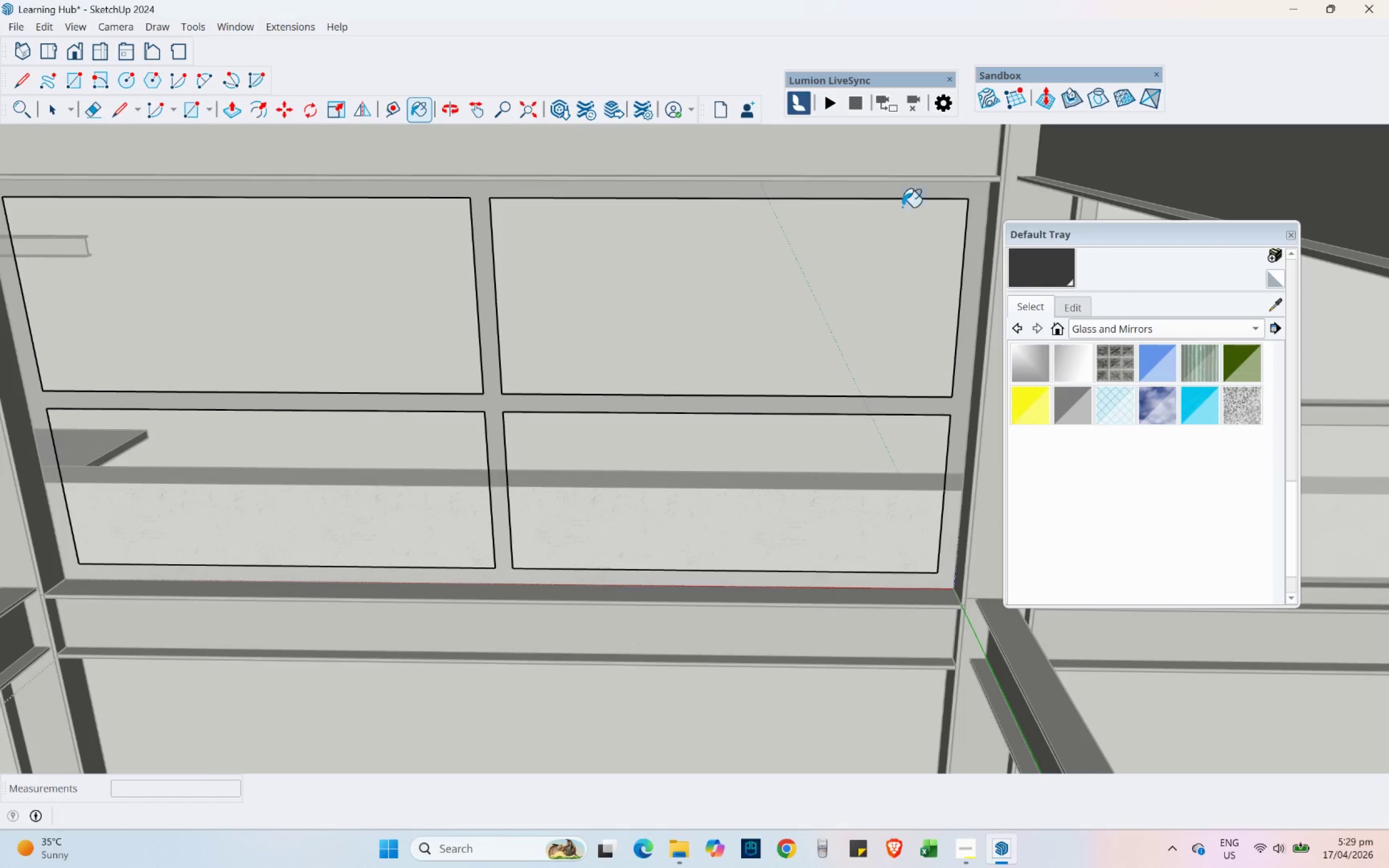 
left_click([896, 196])
 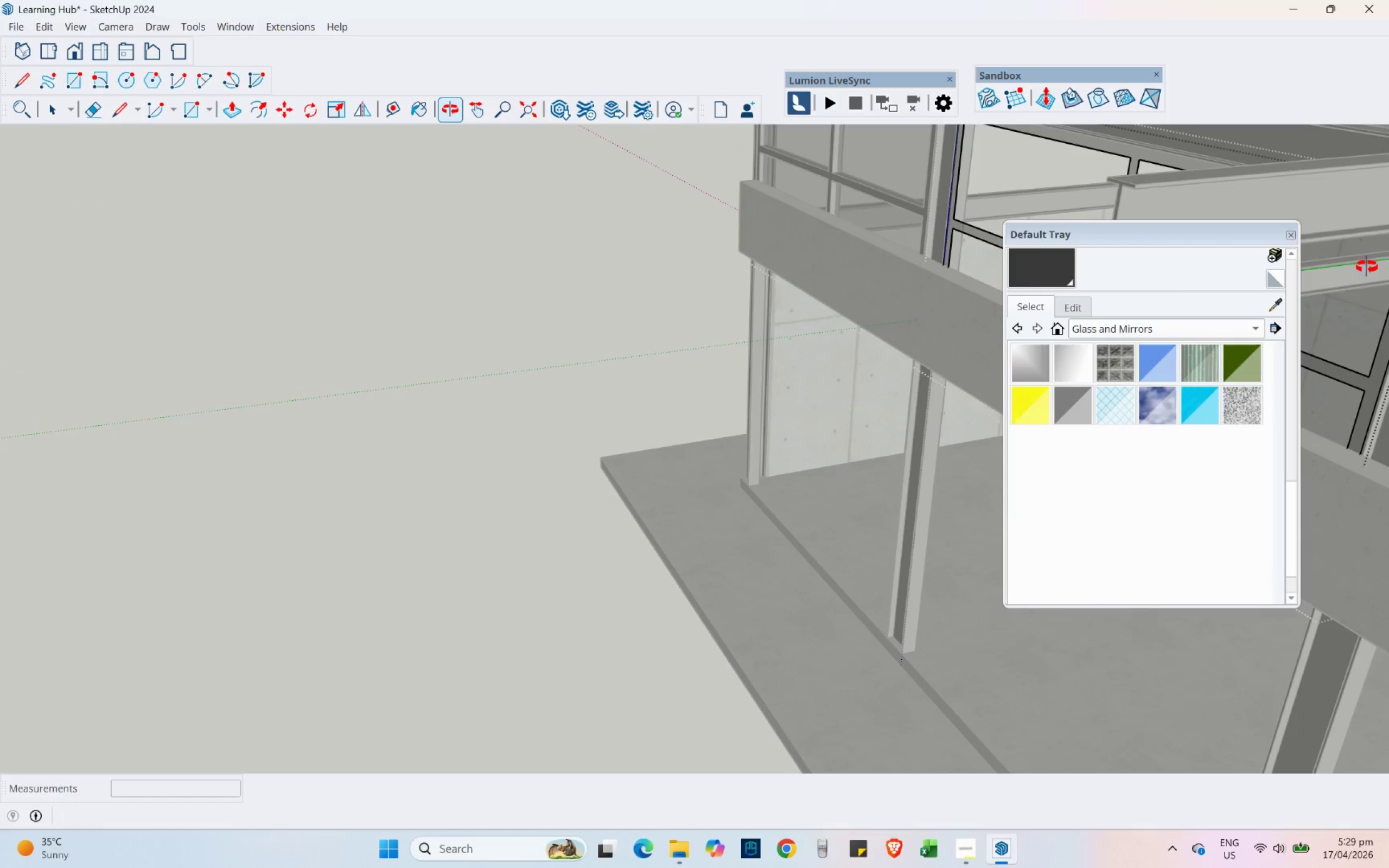 
hold_key(key=ShiftLeft, duration=0.39)
 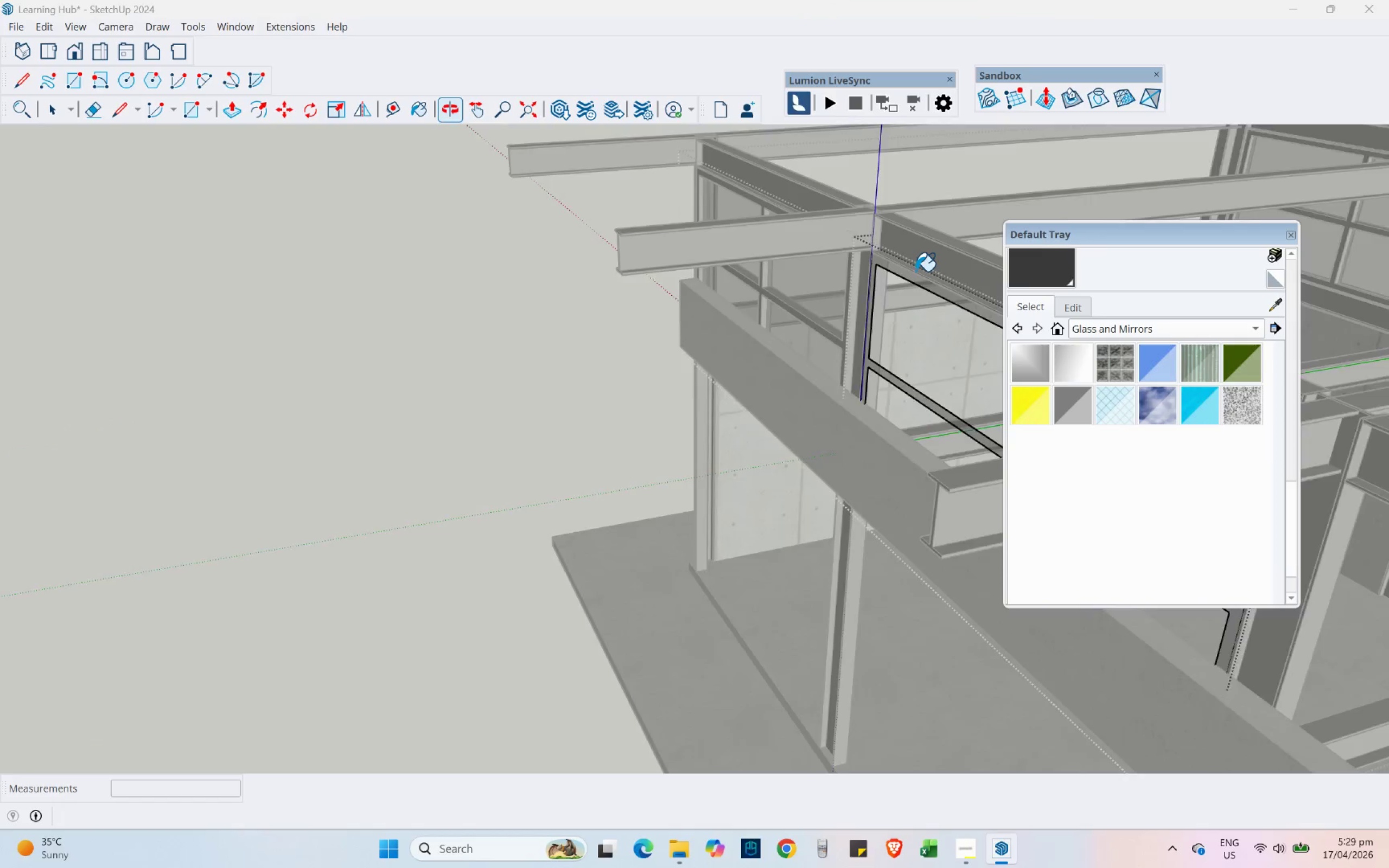 
scroll: coordinate [916, 271], scroll_direction: up, amount: 4.0
 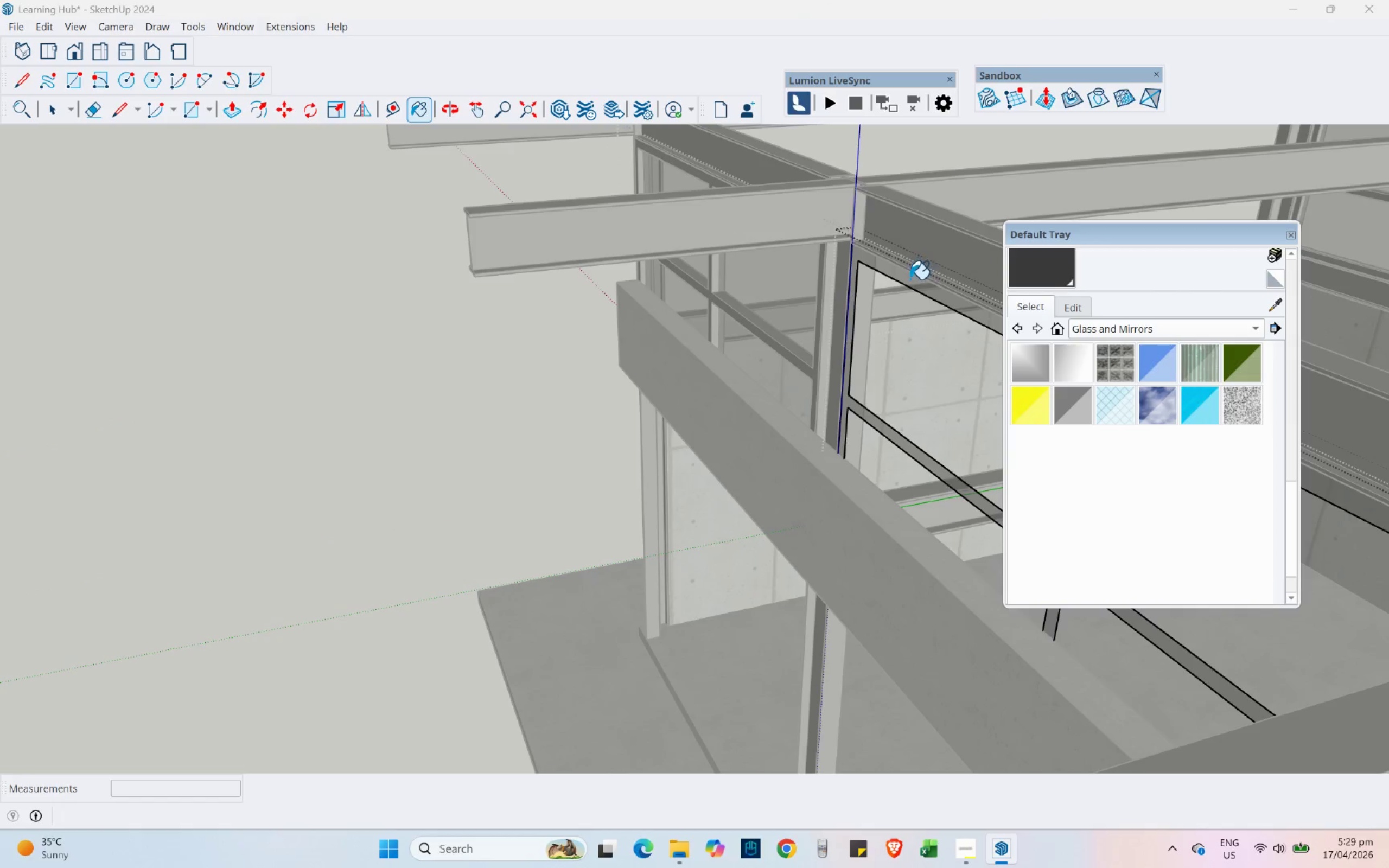 
left_click([909, 280])
 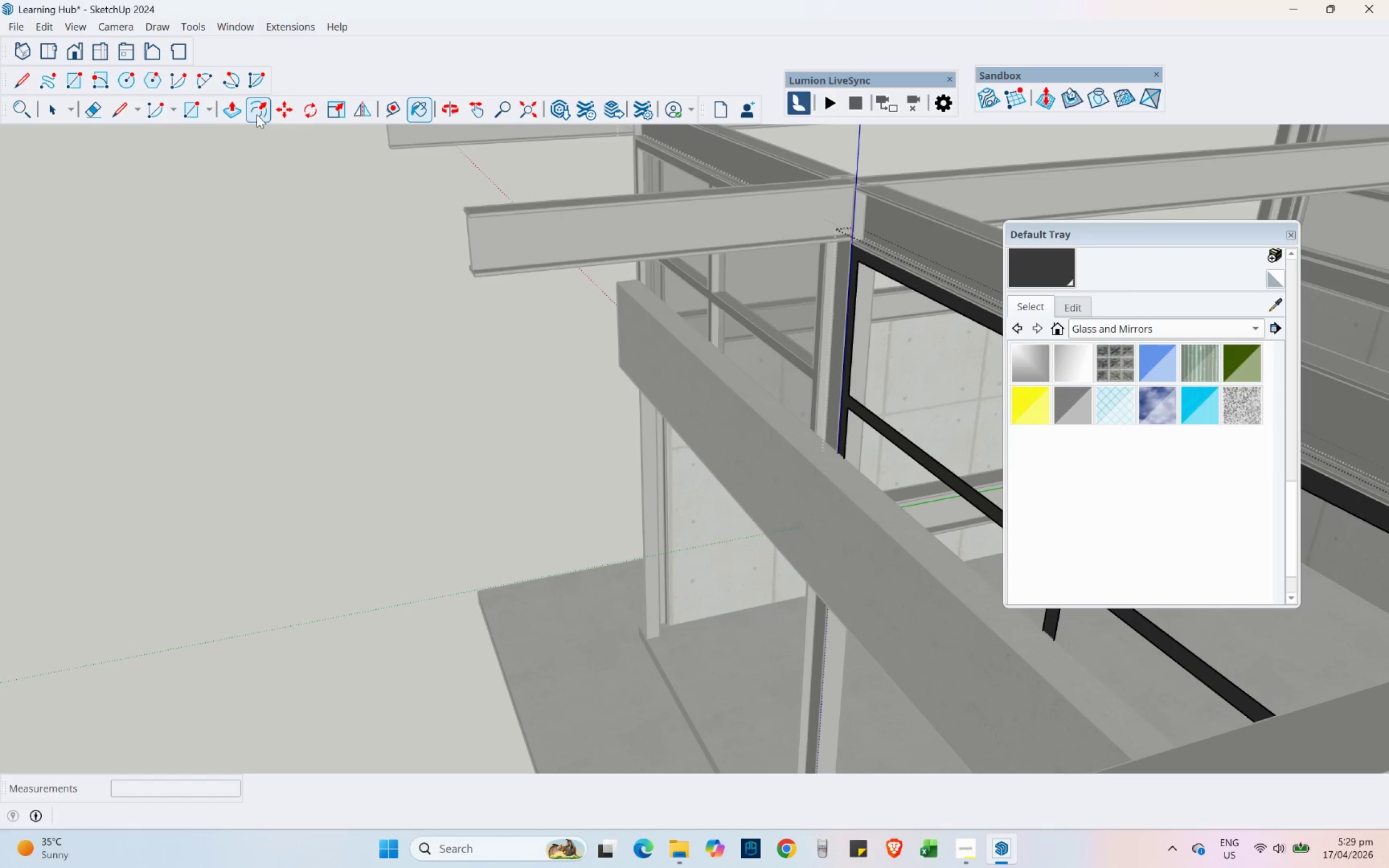 
left_click([241, 111])
 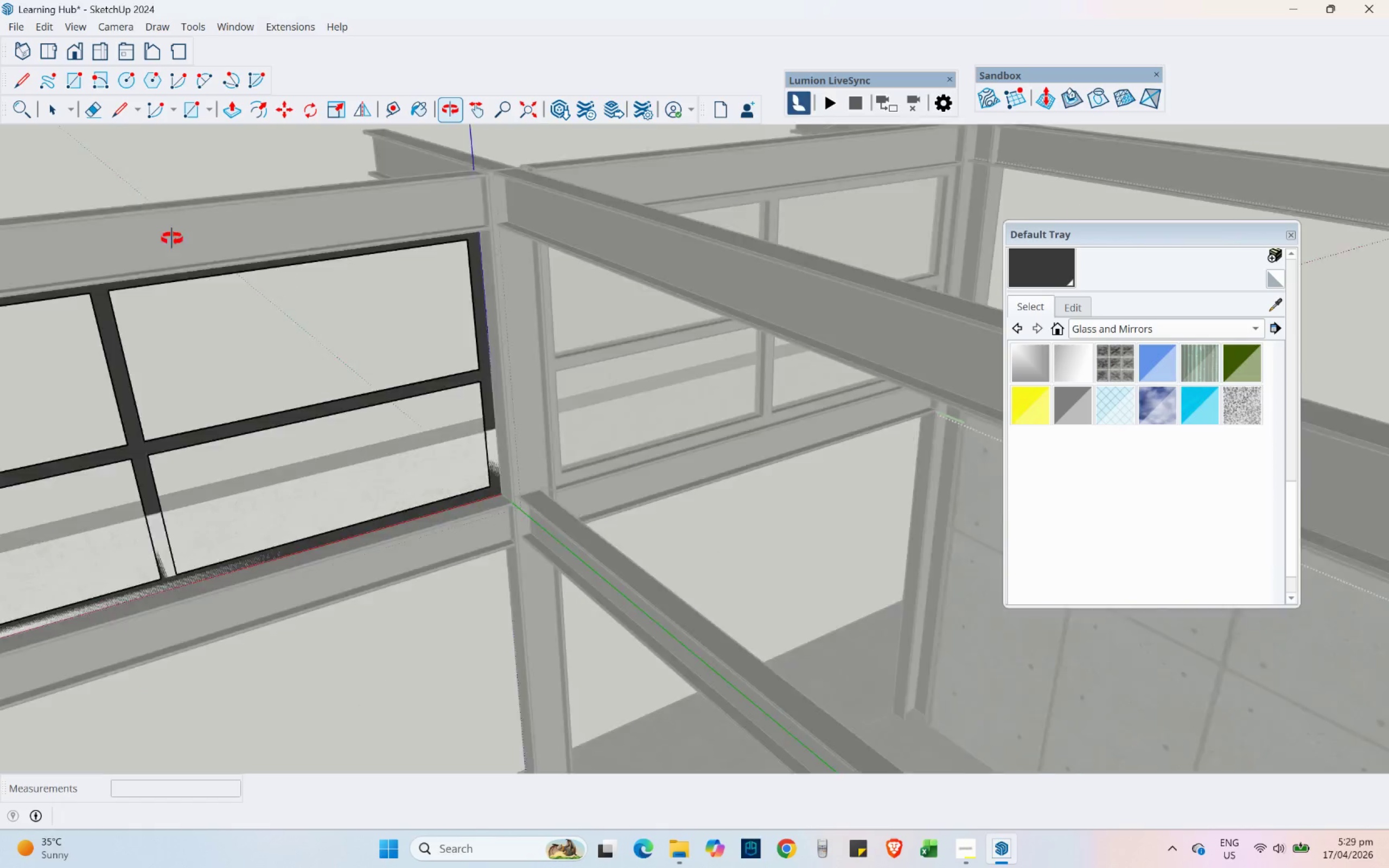 
scroll: coordinate [364, 236], scroll_direction: up, amount: 3.0
 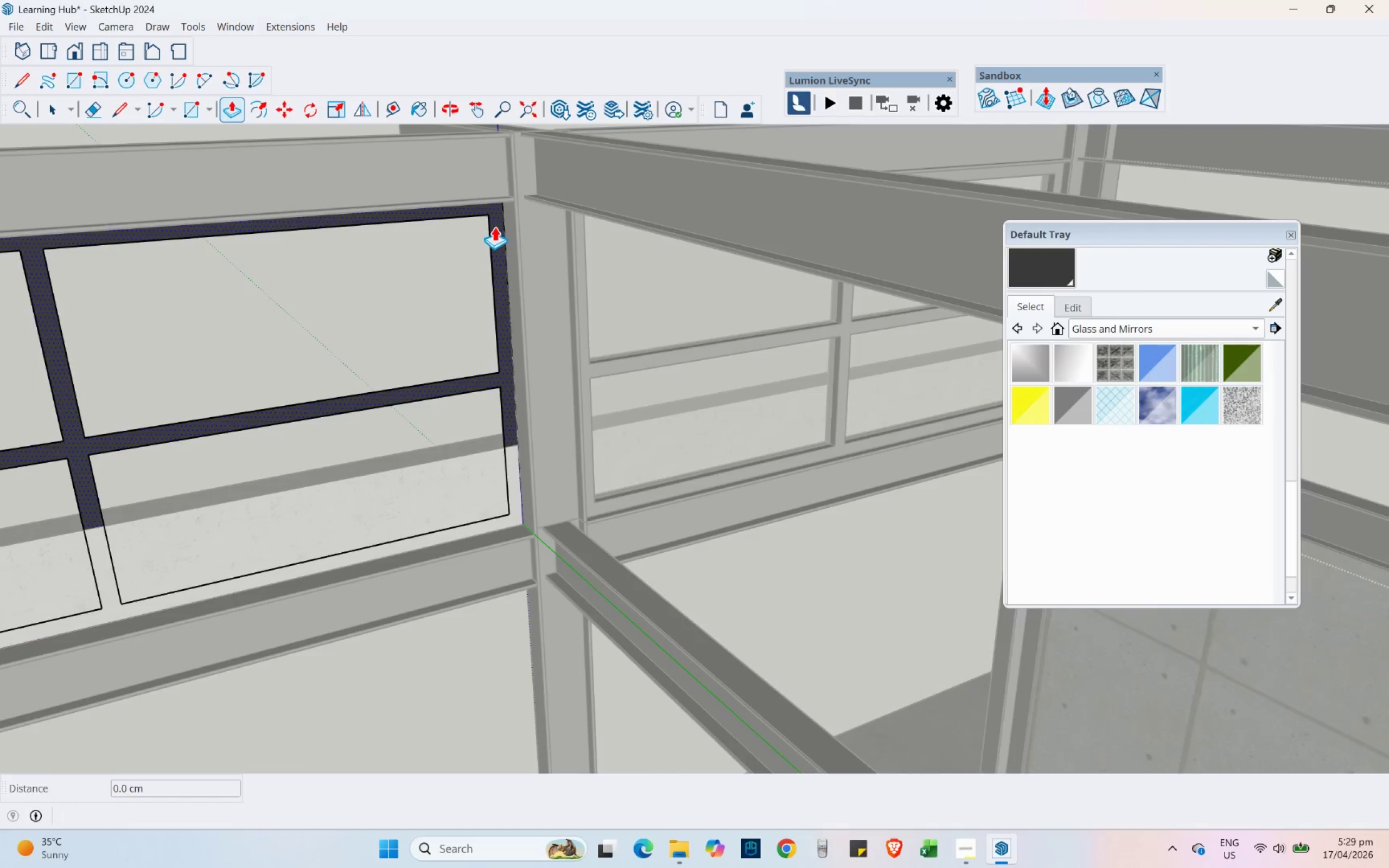 
left_click([494, 227])
 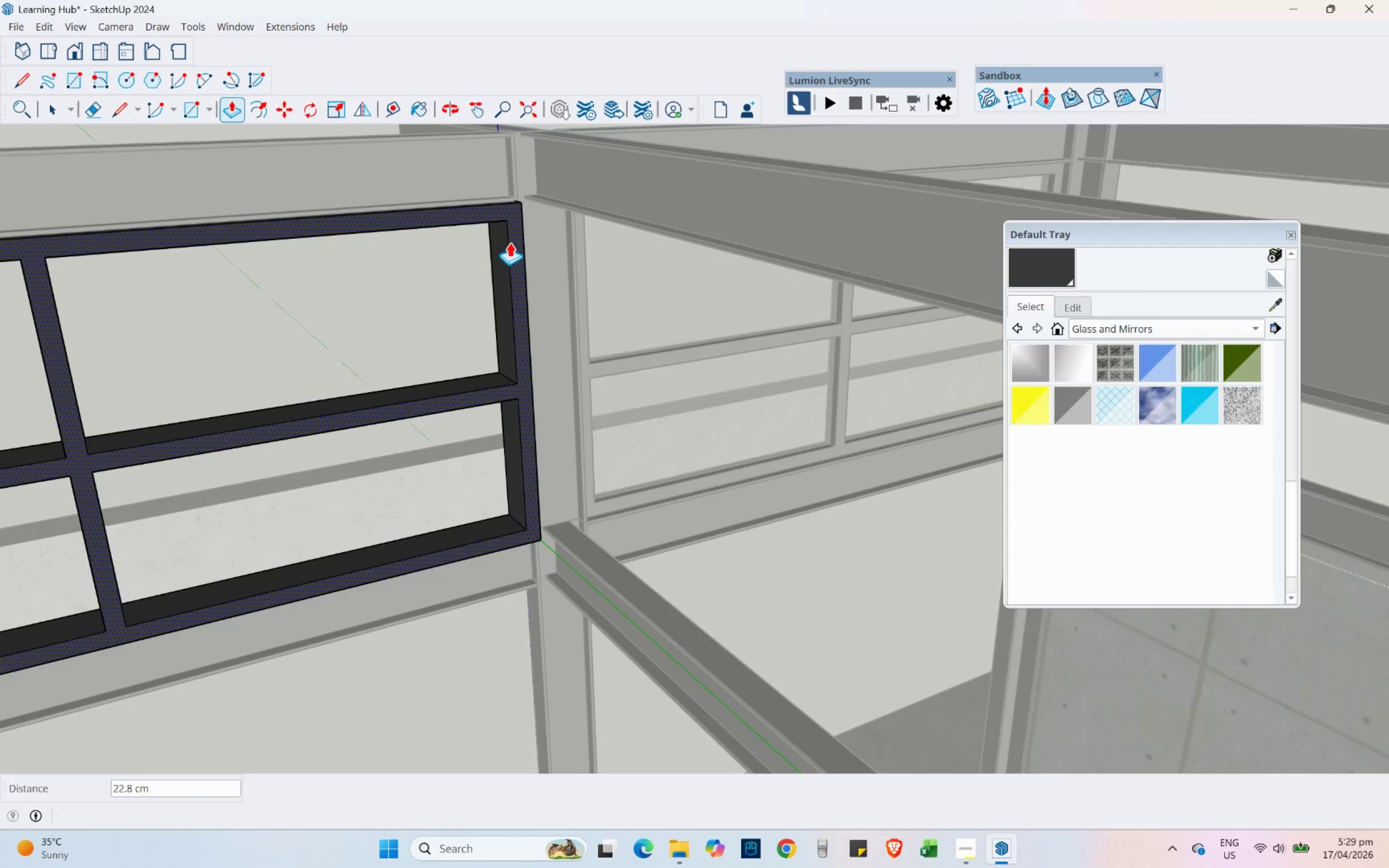 
key(Numpad7)
 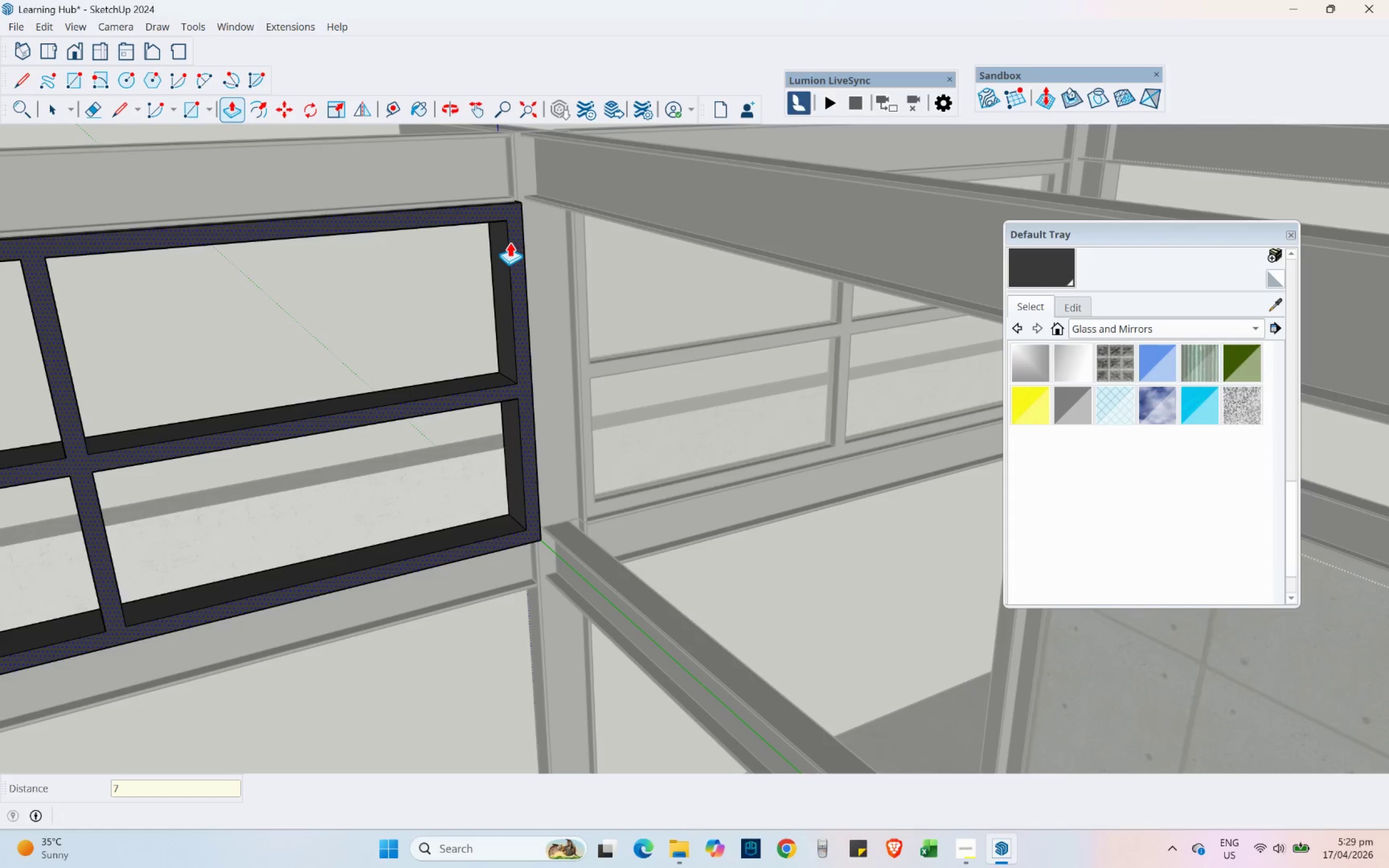 
key(Backspace)
 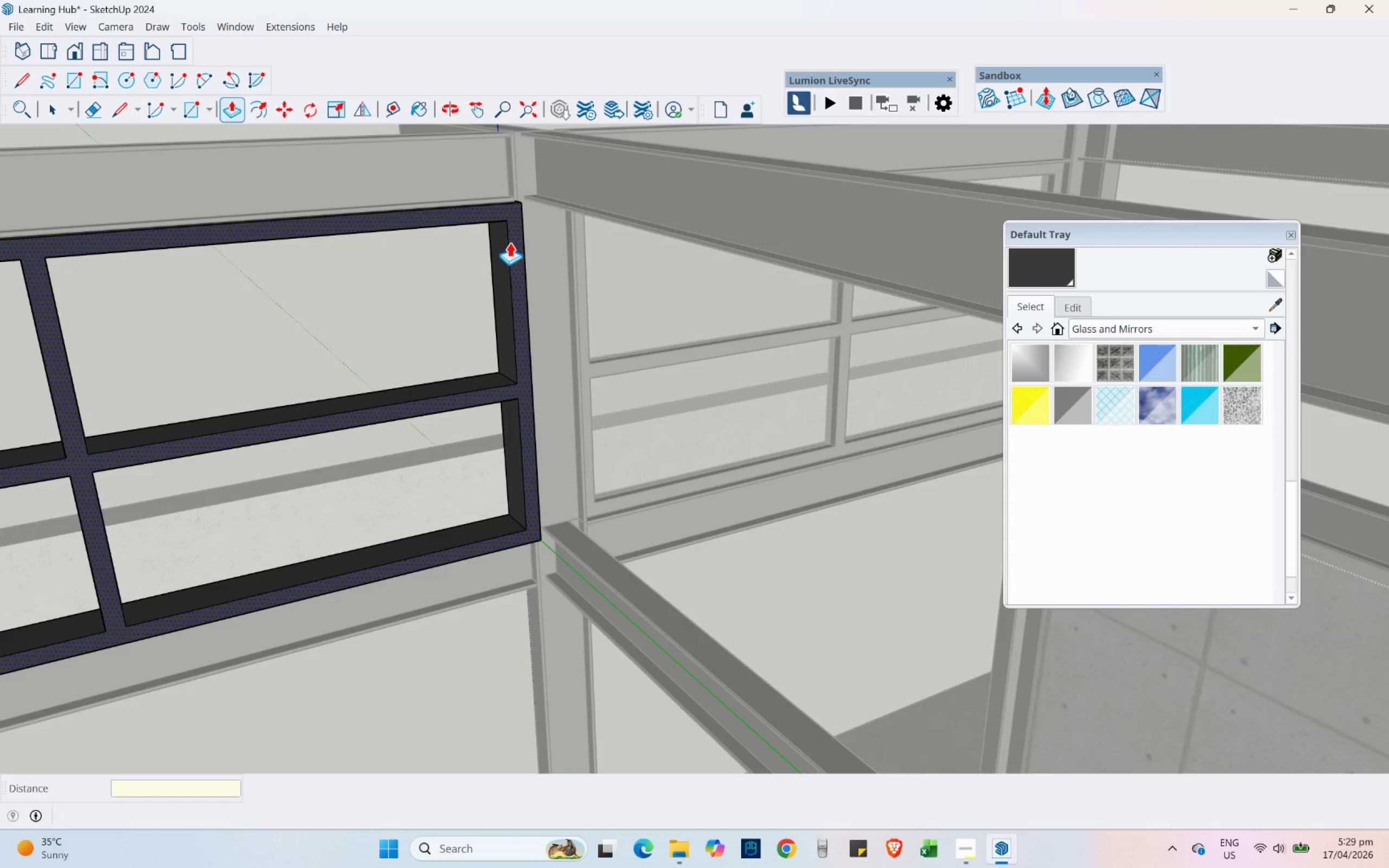 
key(Backspace)
 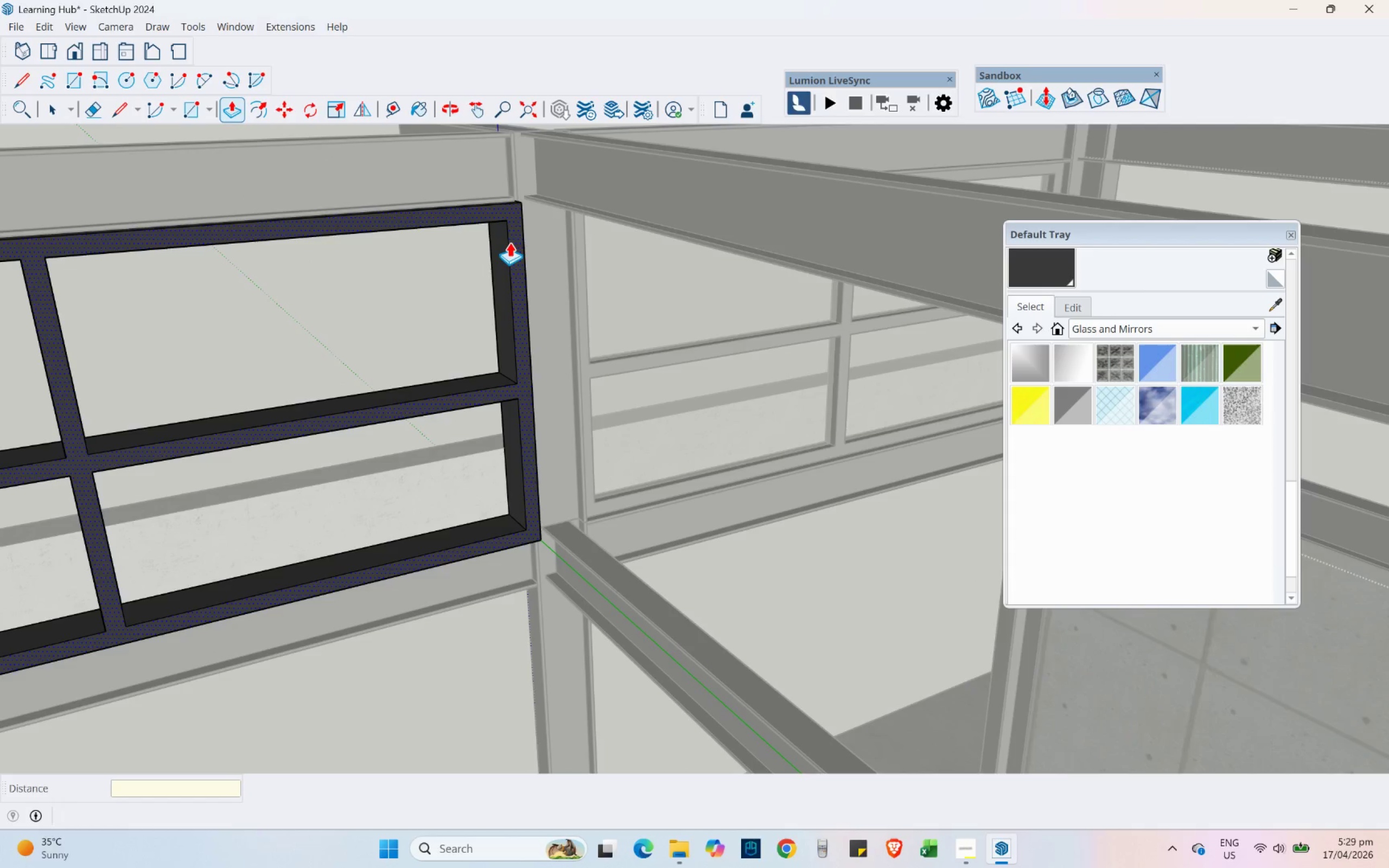 
key(Numpad1)
 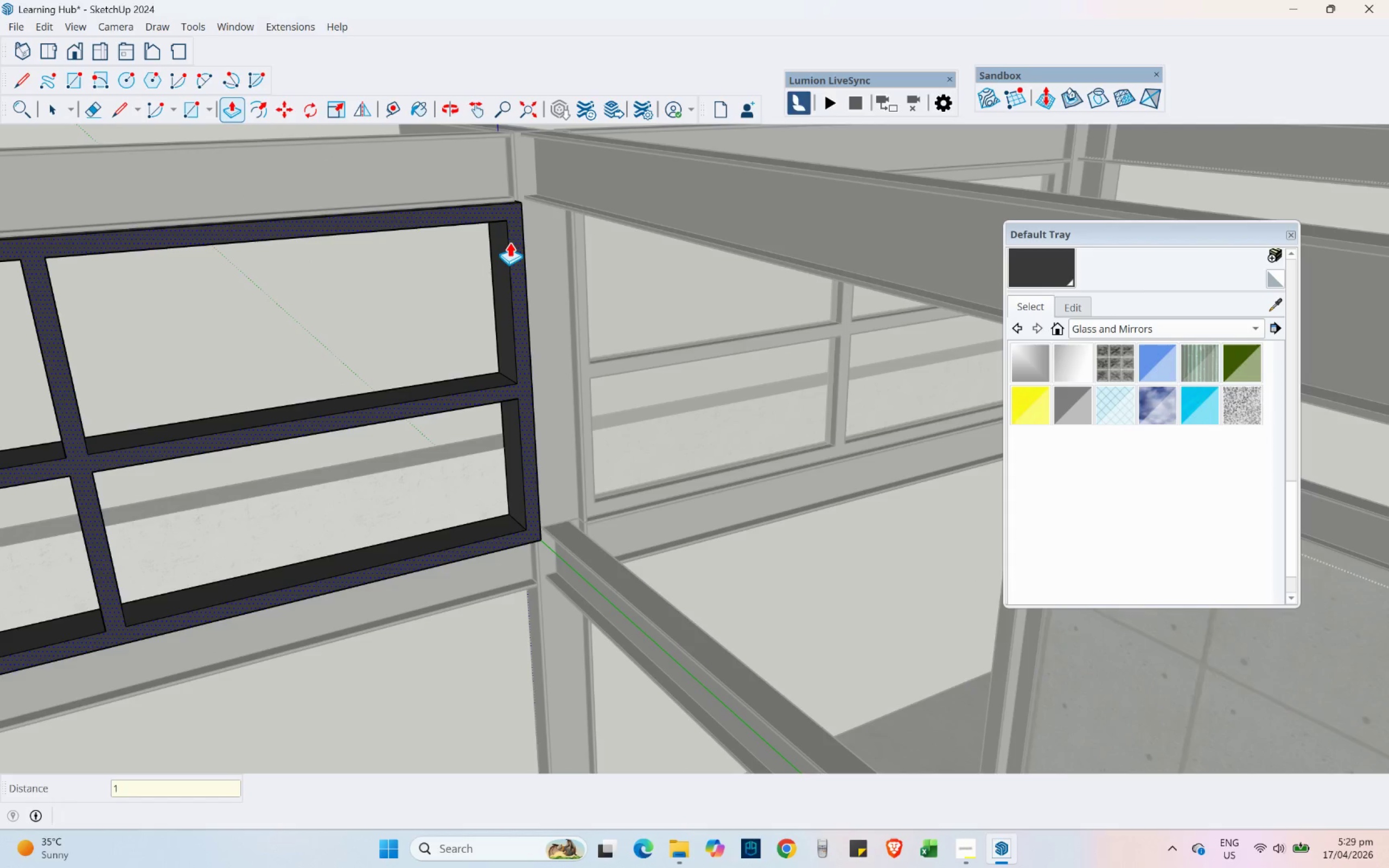 
key(Numpad0)
 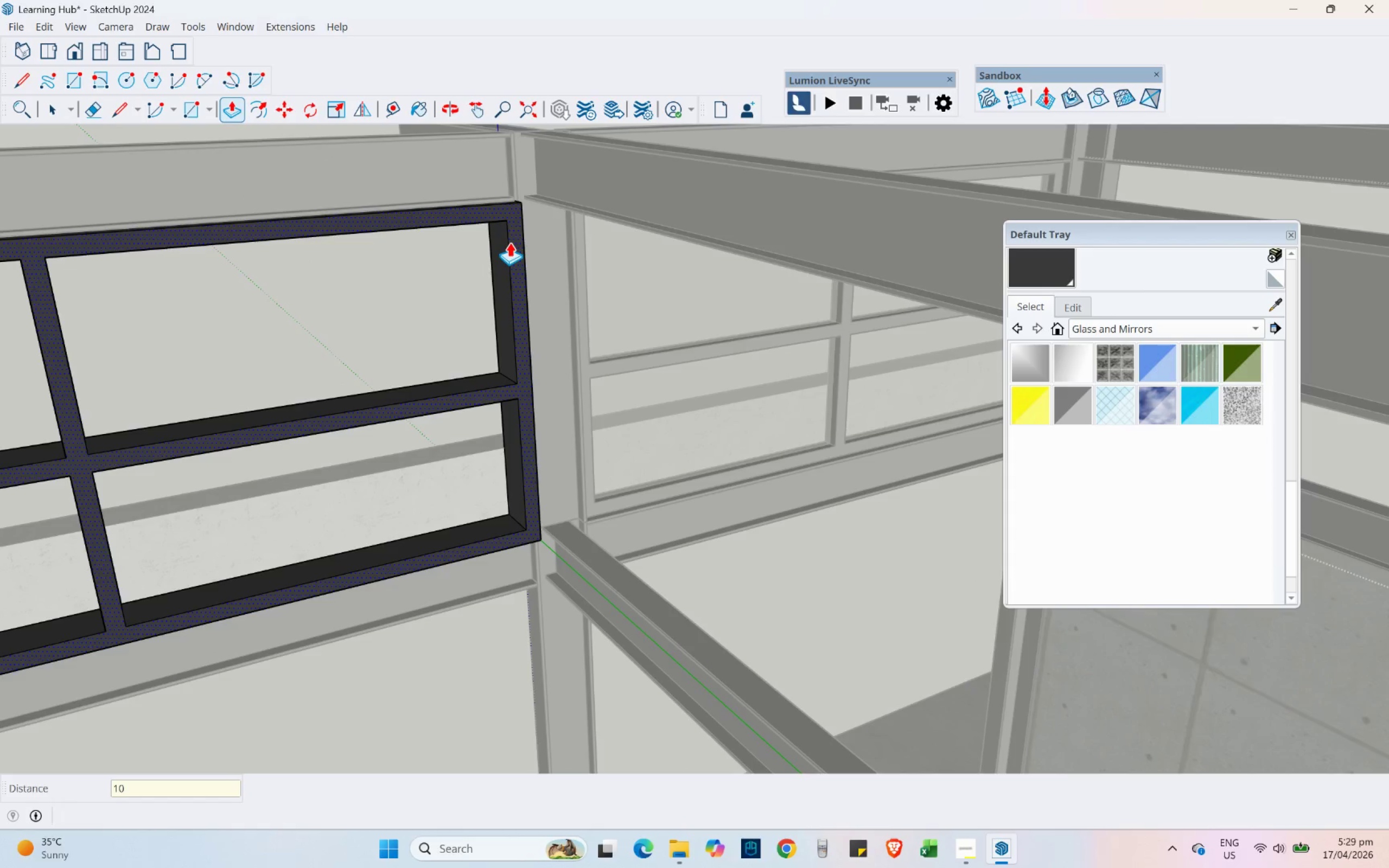 
key(NumpadEnter)
 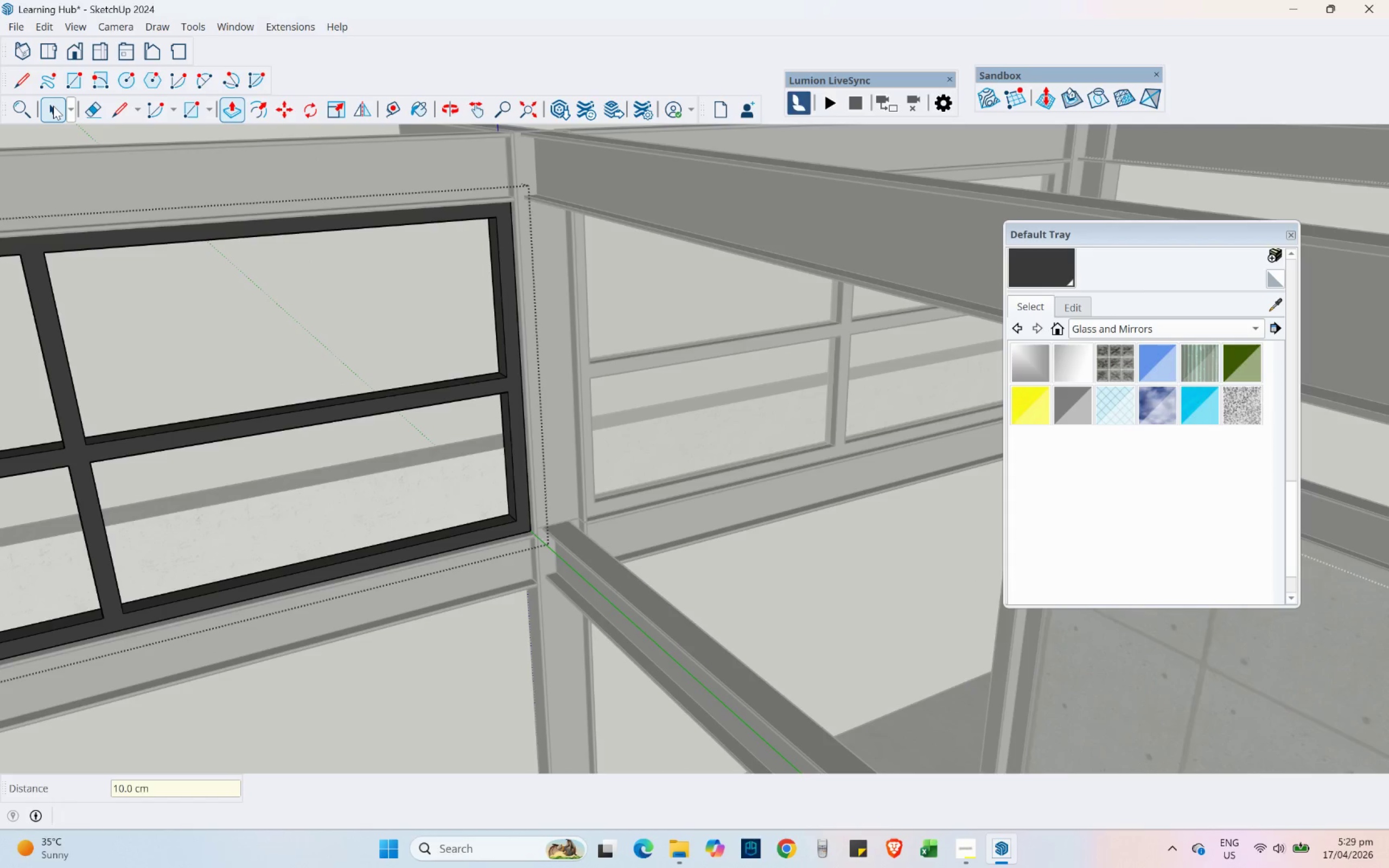 
left_click([53, 106])
 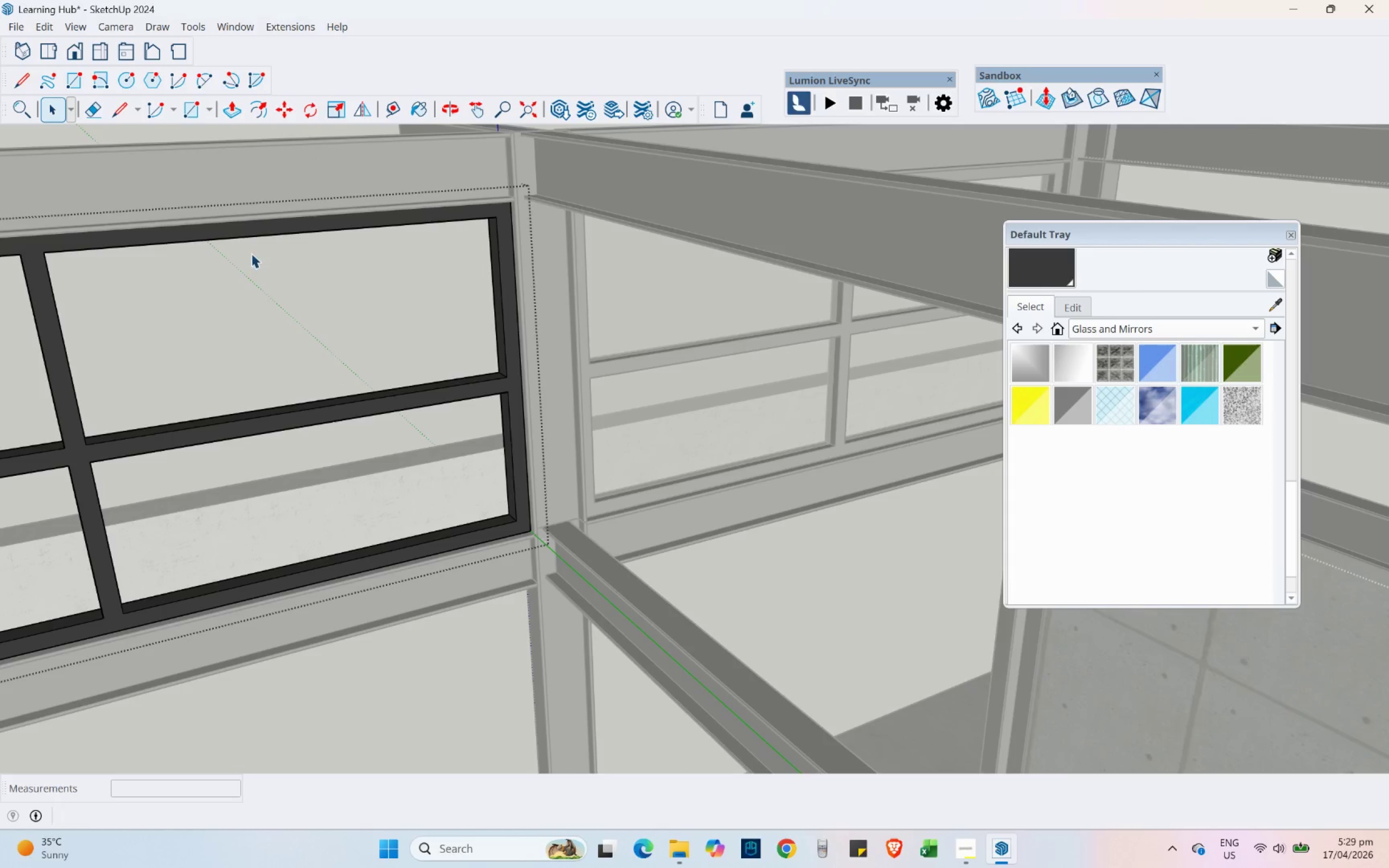 
hold_key(key=ShiftLeft, duration=0.62)
 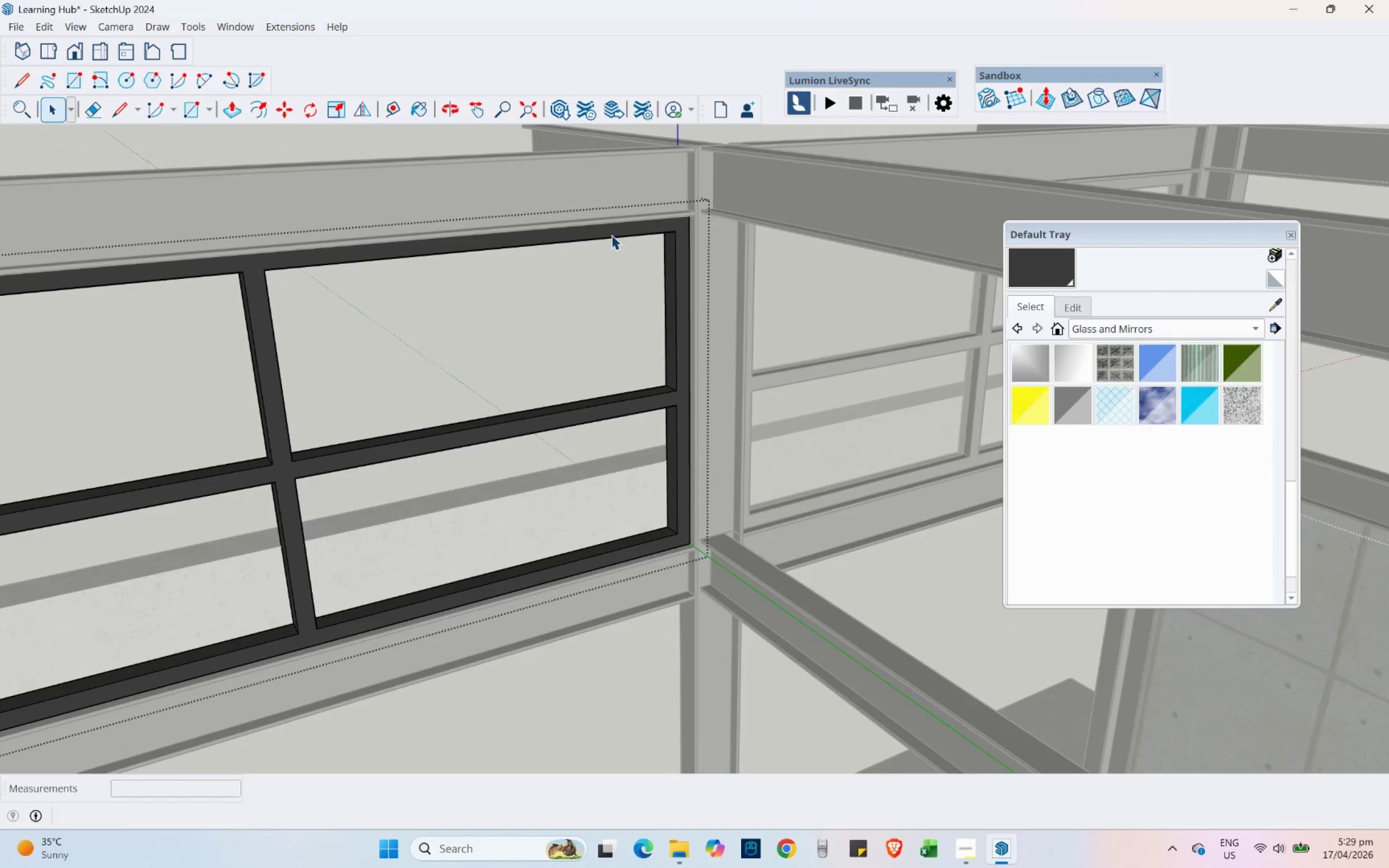 
double_click([611, 235])
 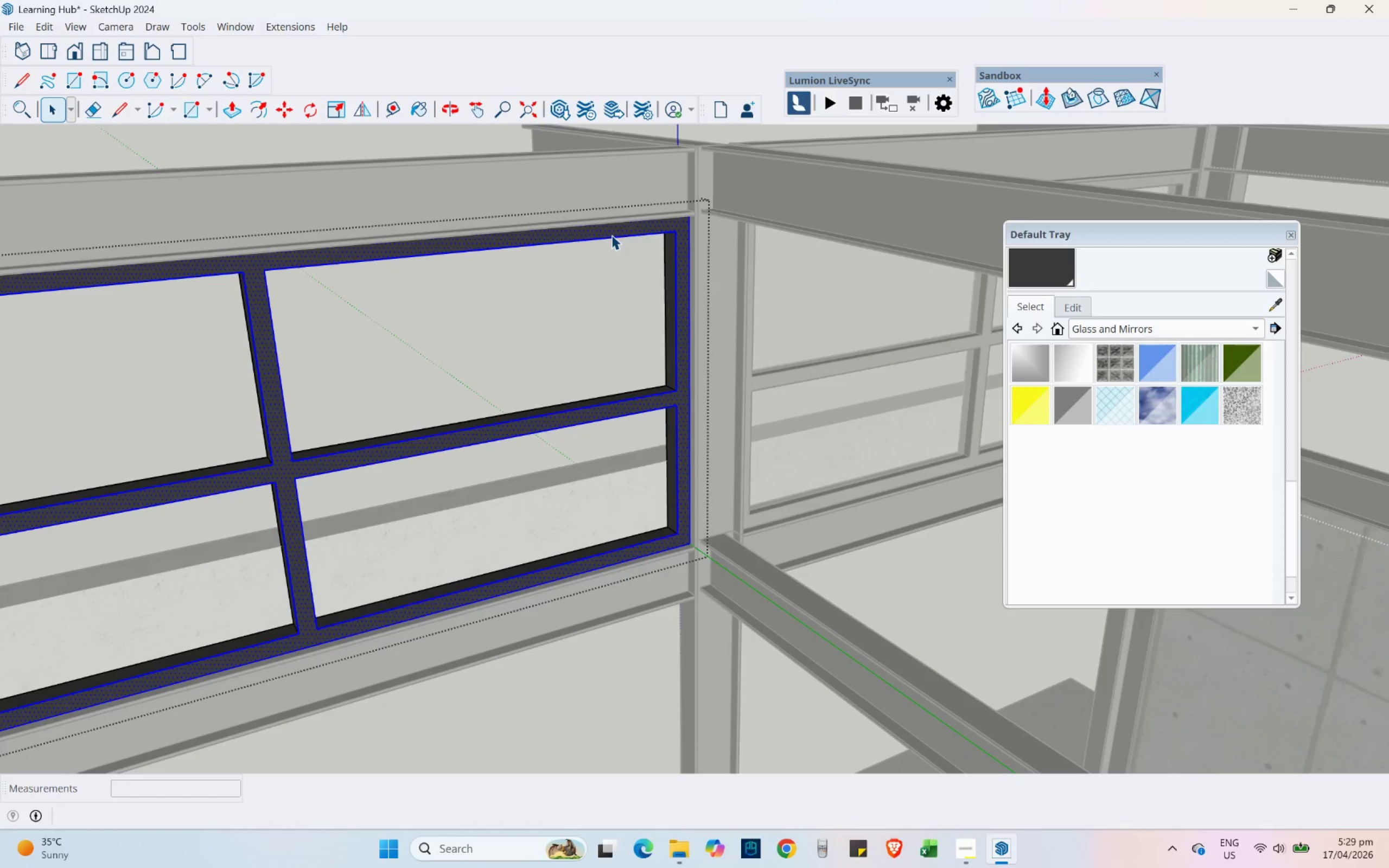 
triple_click([611, 235])
 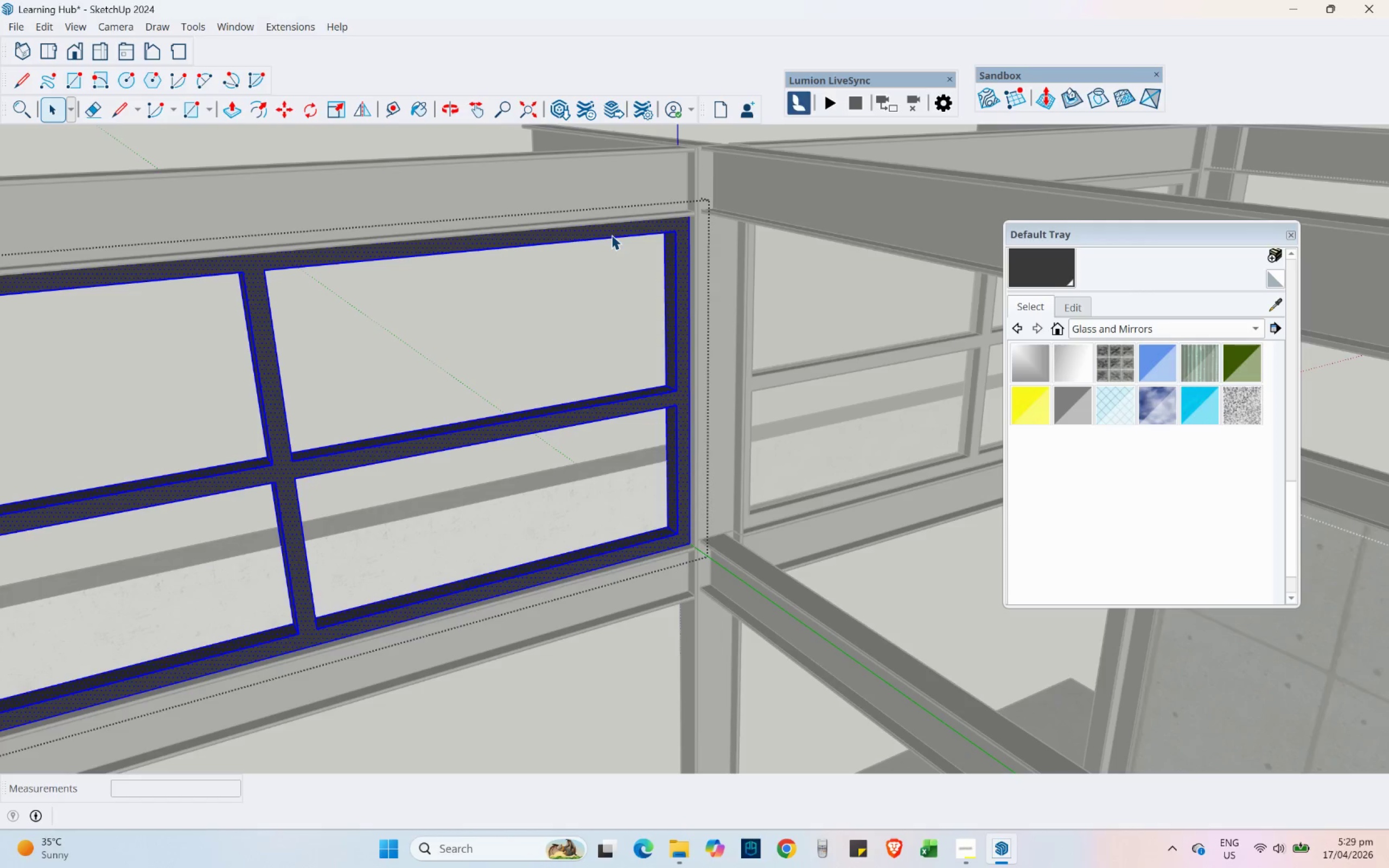 
right_click([611, 235])
 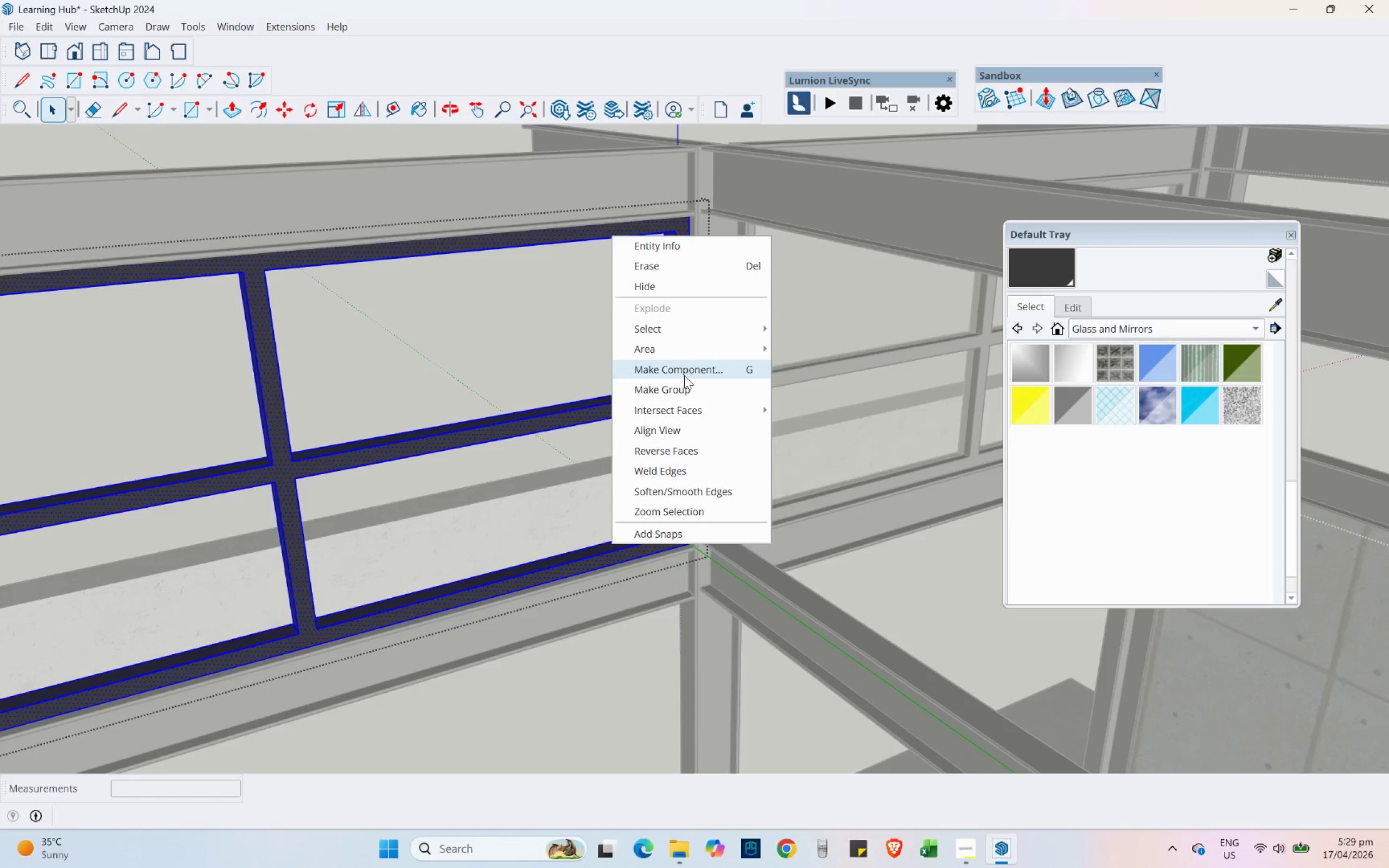 
left_click([684, 388])
 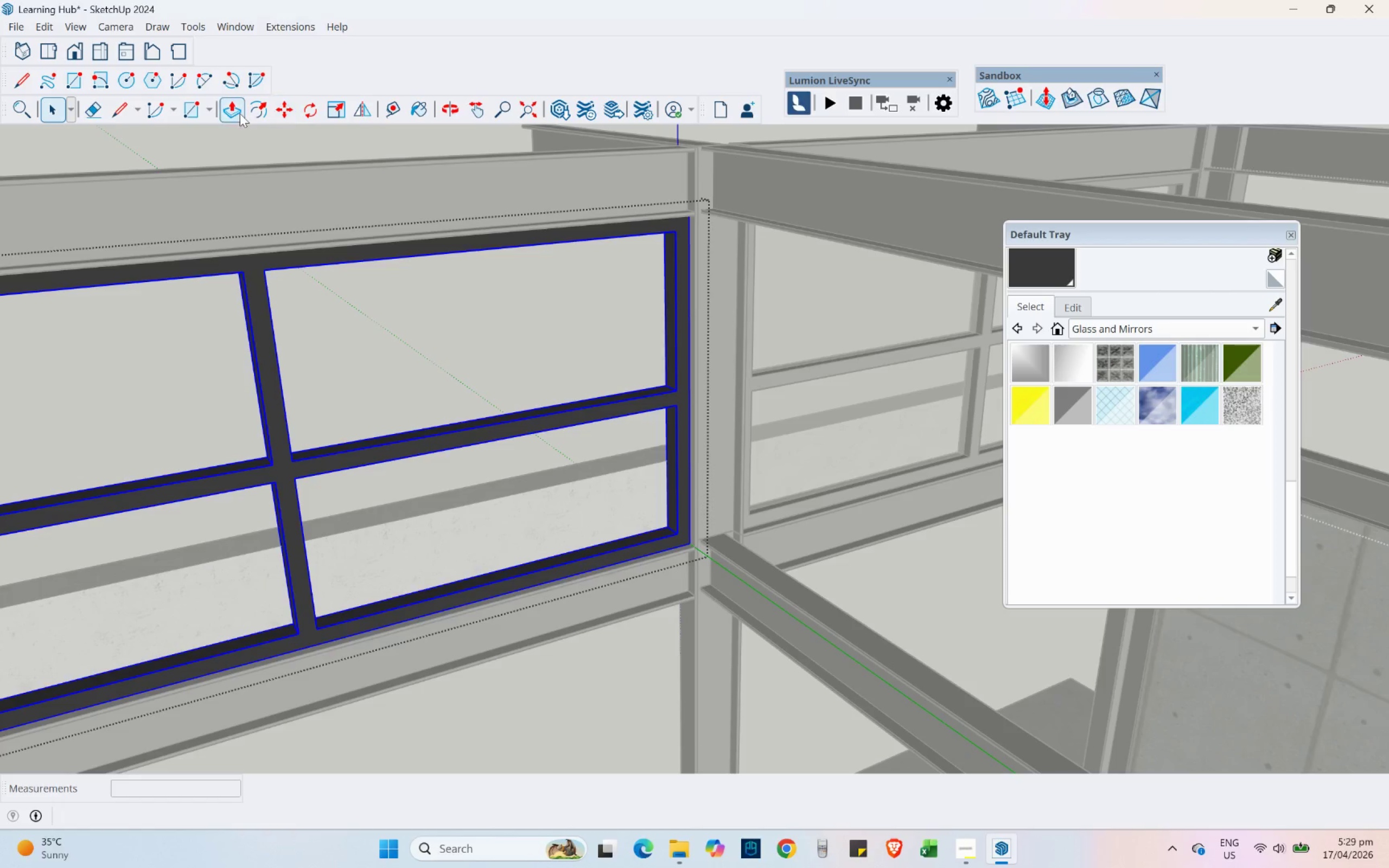 
left_click([193, 110])
 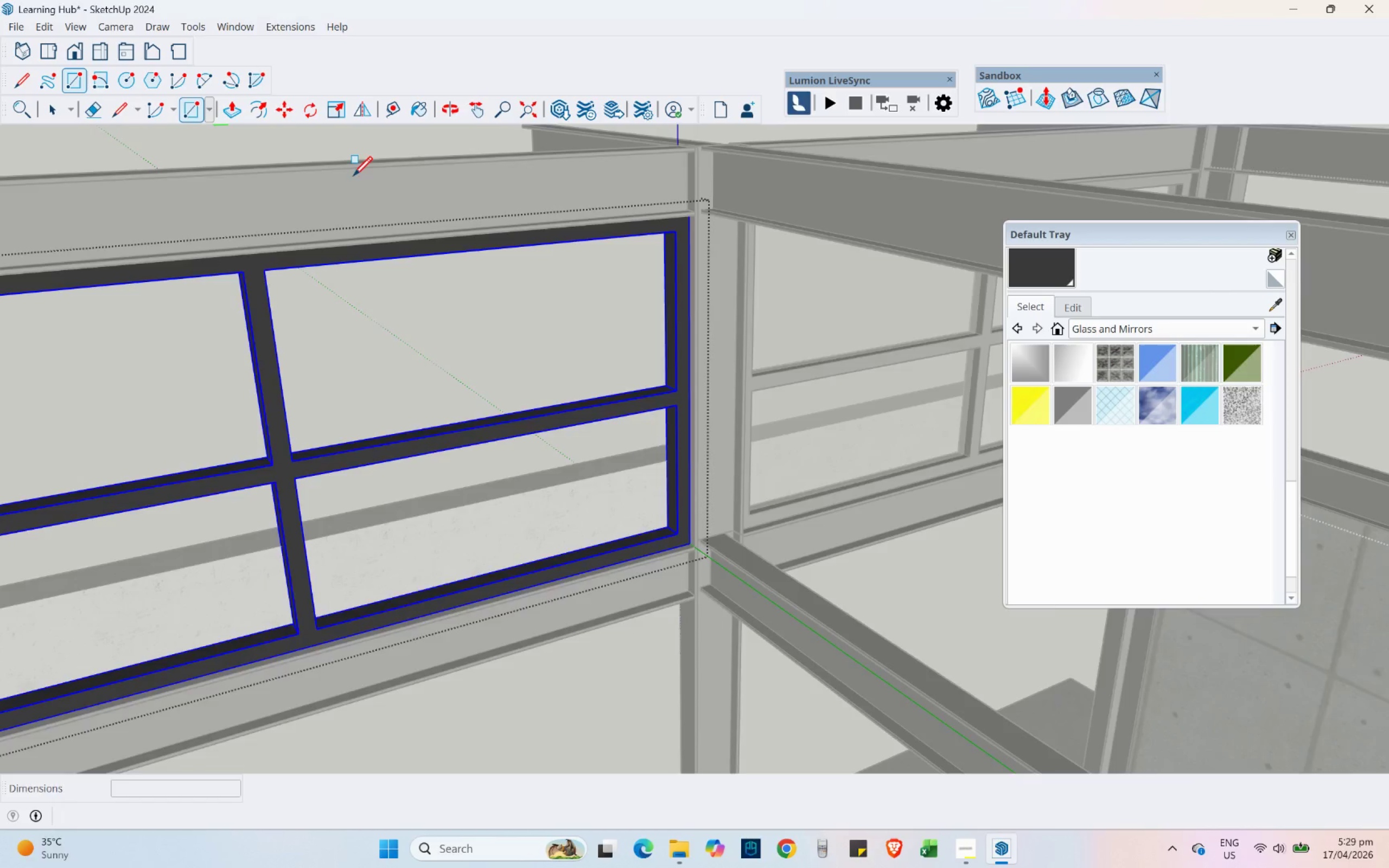 
scroll: coordinate [660, 221], scroll_direction: up, amount: 6.0
 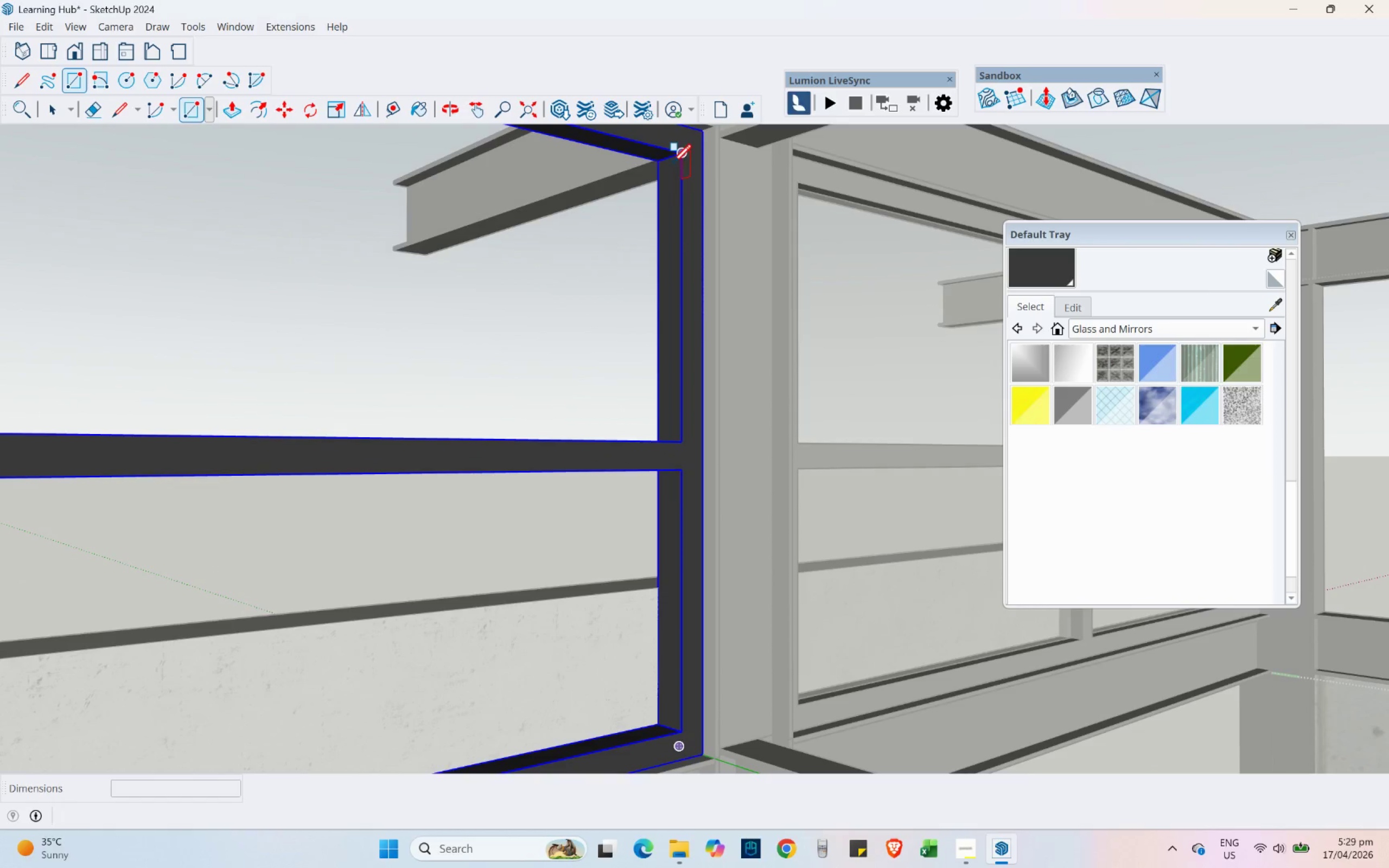 
left_click([669, 160])
 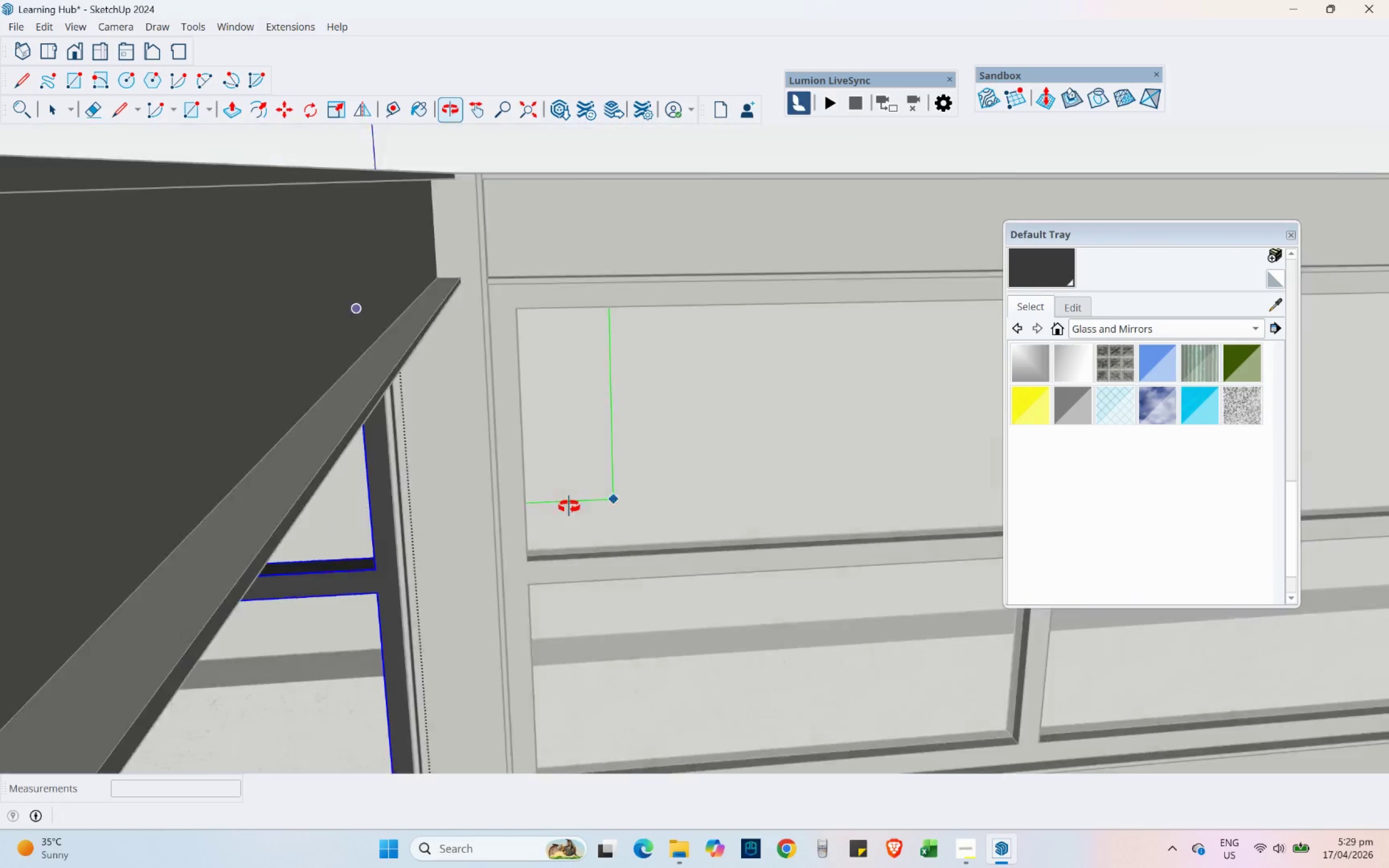 
hold_key(key=ShiftLeft, duration=0.61)
 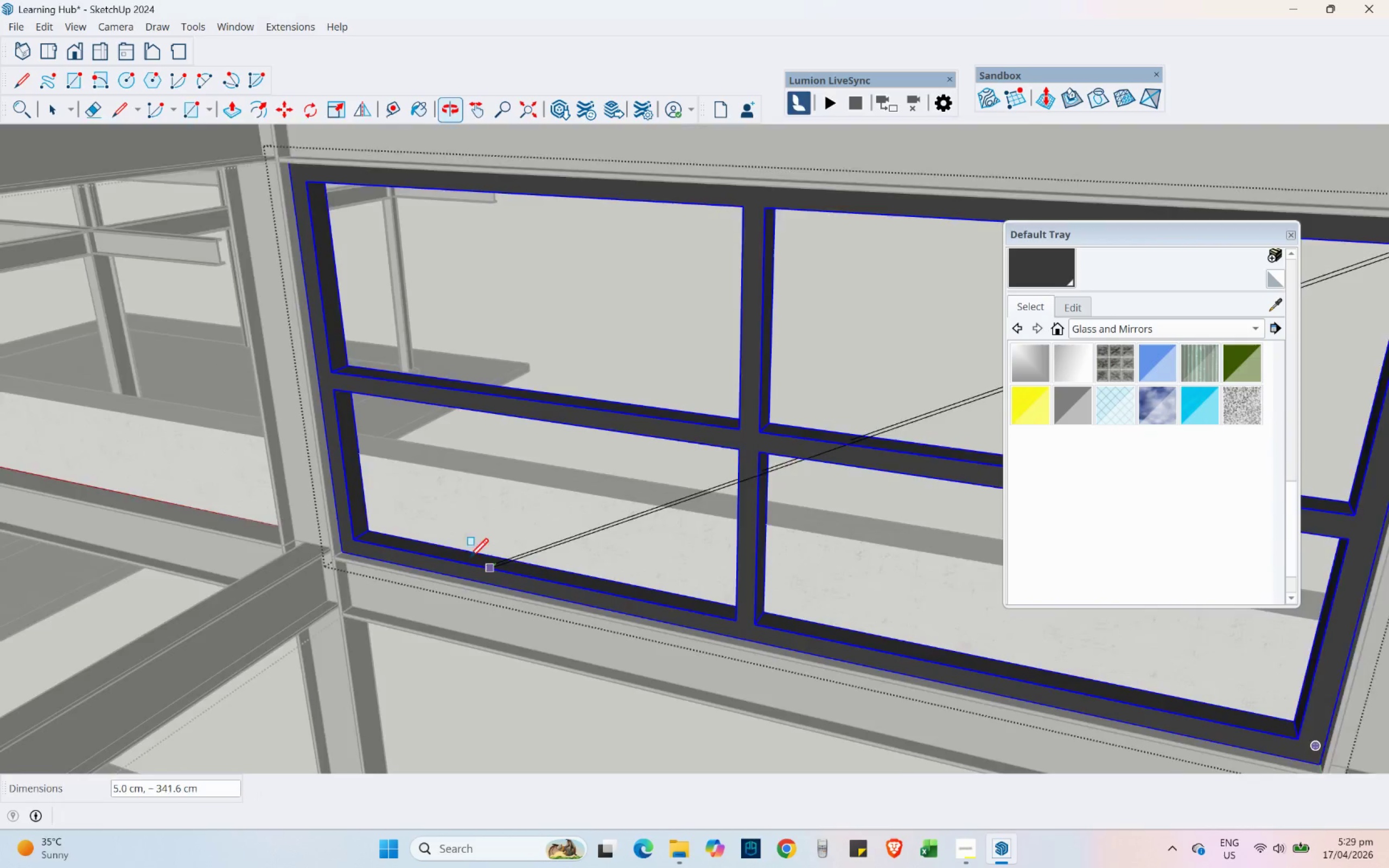 
hold_key(key=ShiftLeft, duration=3.38)
scroll: coordinate [330, 531], scroll_direction: up, amount: 8.0
 